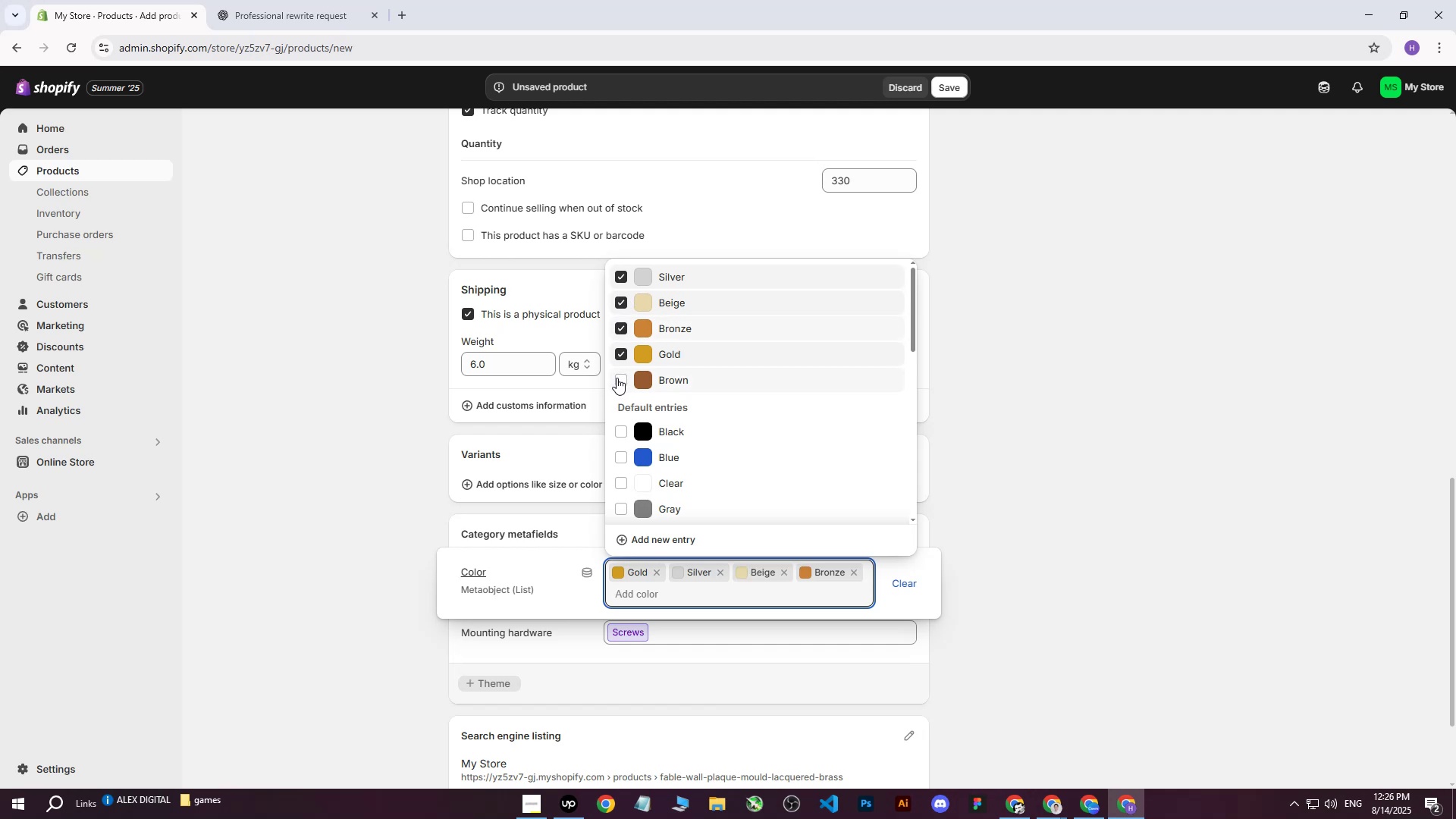 
left_click([618, 378])
 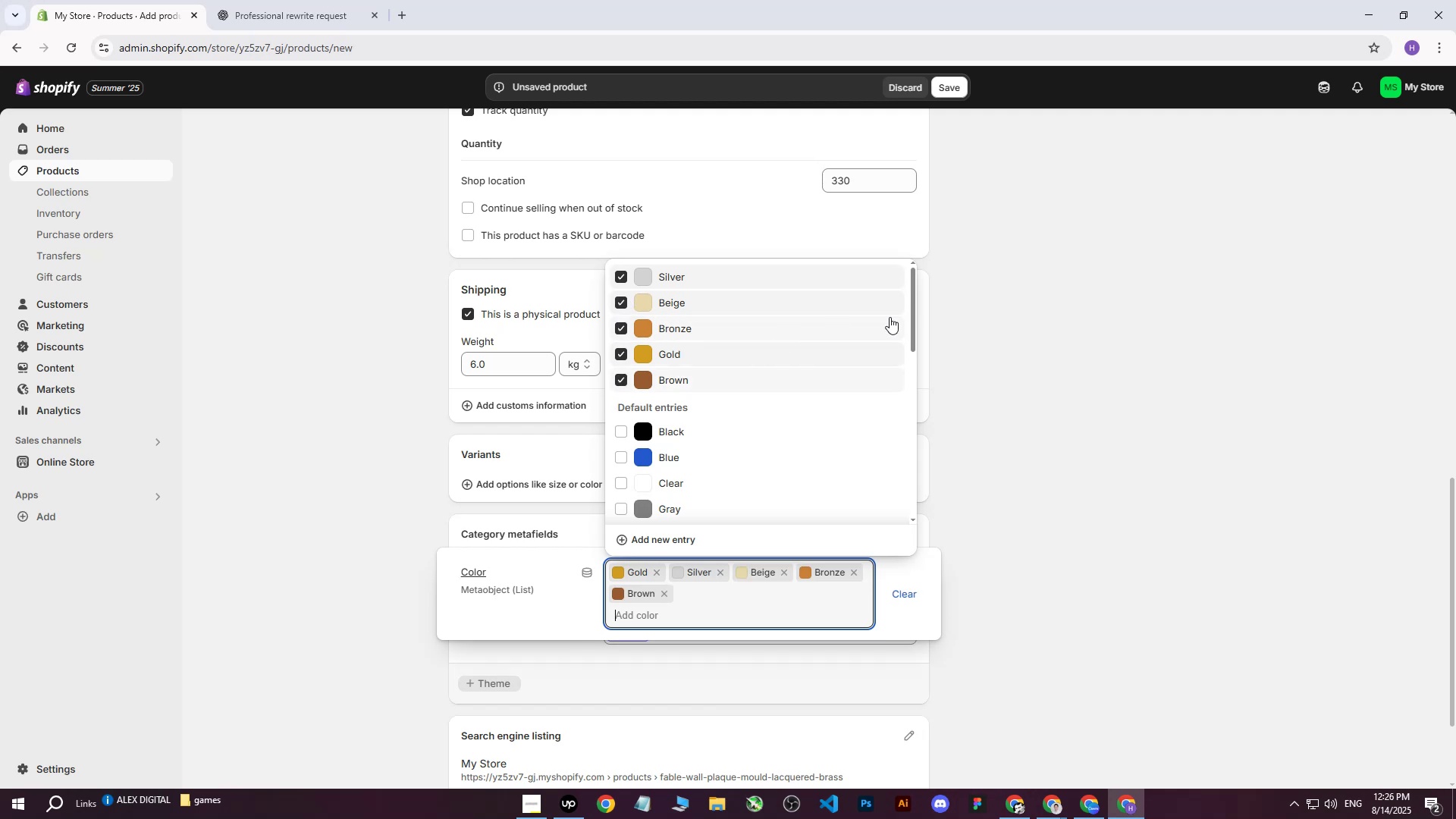 
left_click([1045, 295])
 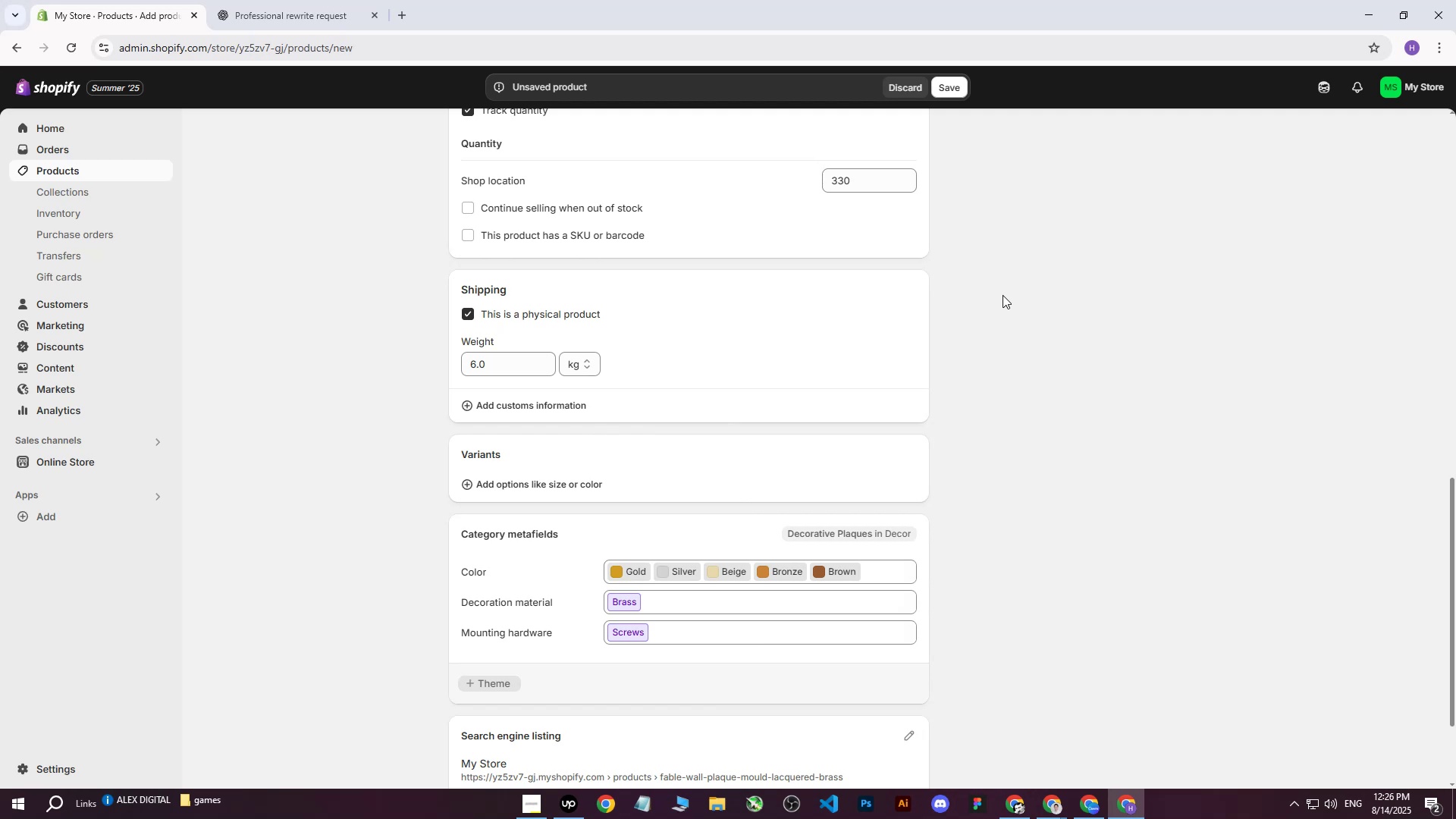 
wait(17.58)
 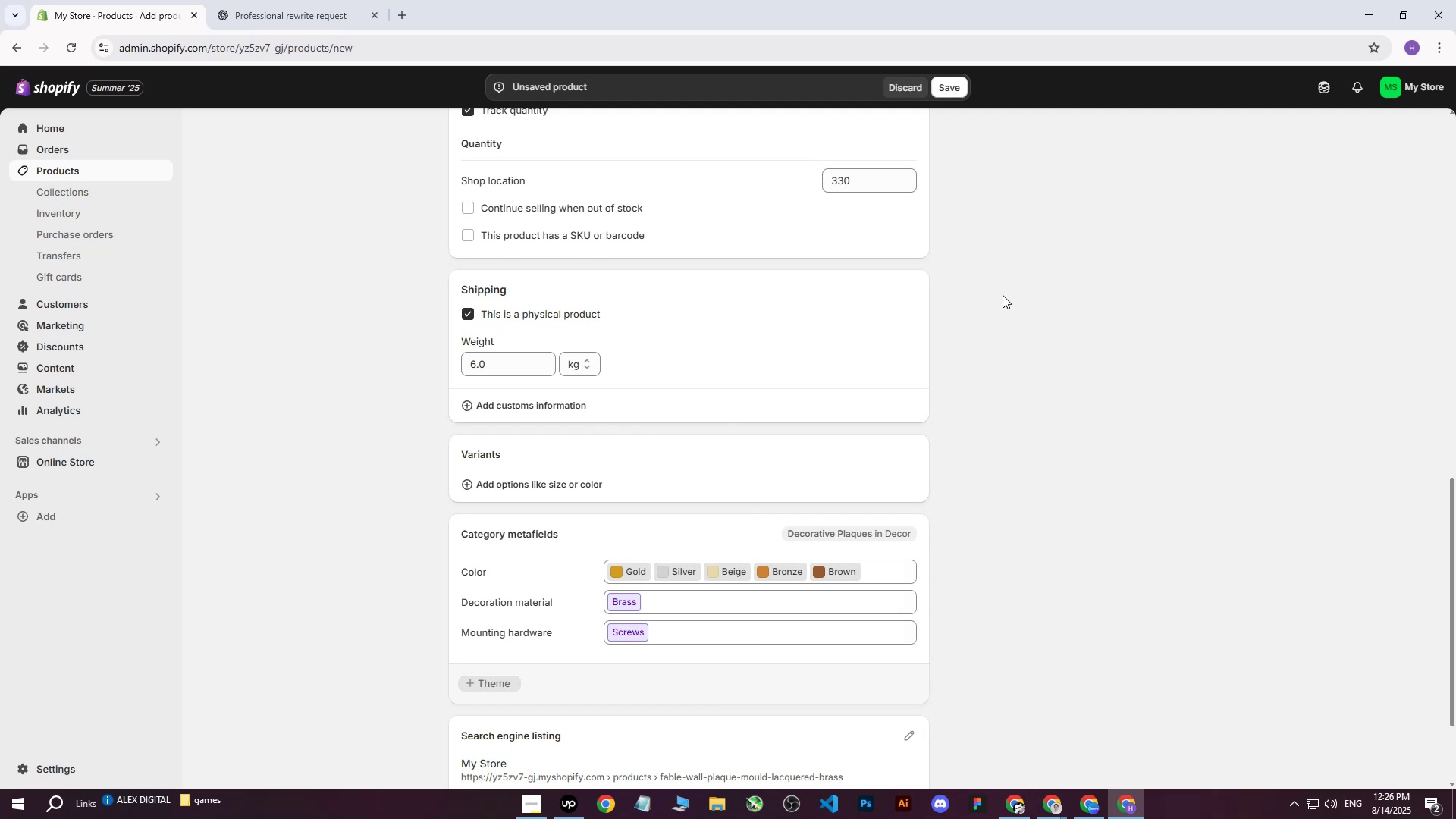 
scroll: coordinate [918, 306], scroll_direction: up, amount: 14.0
 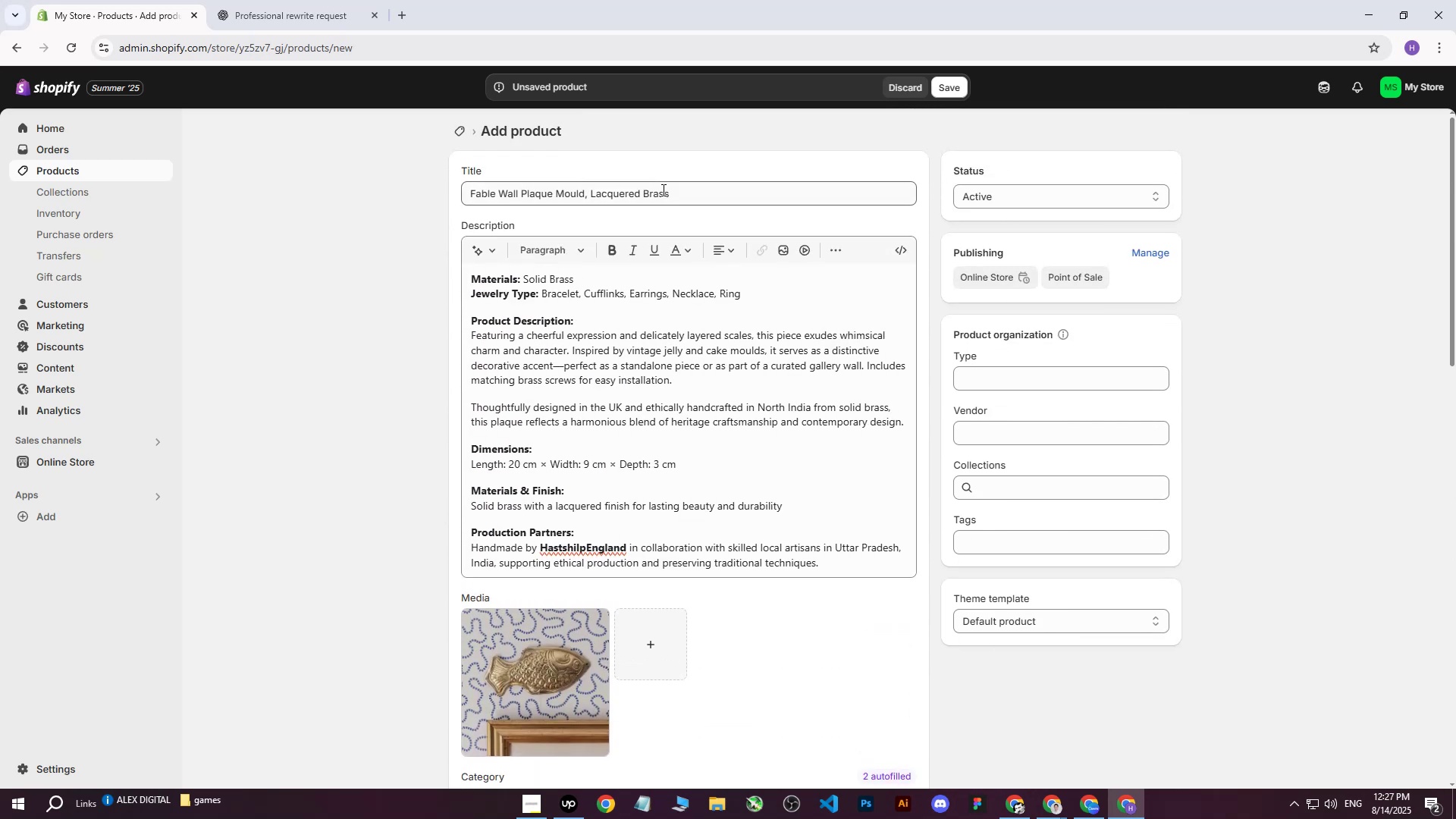 
left_click_drag(start_coordinate=[679, 193], to_coordinate=[301, 186])
 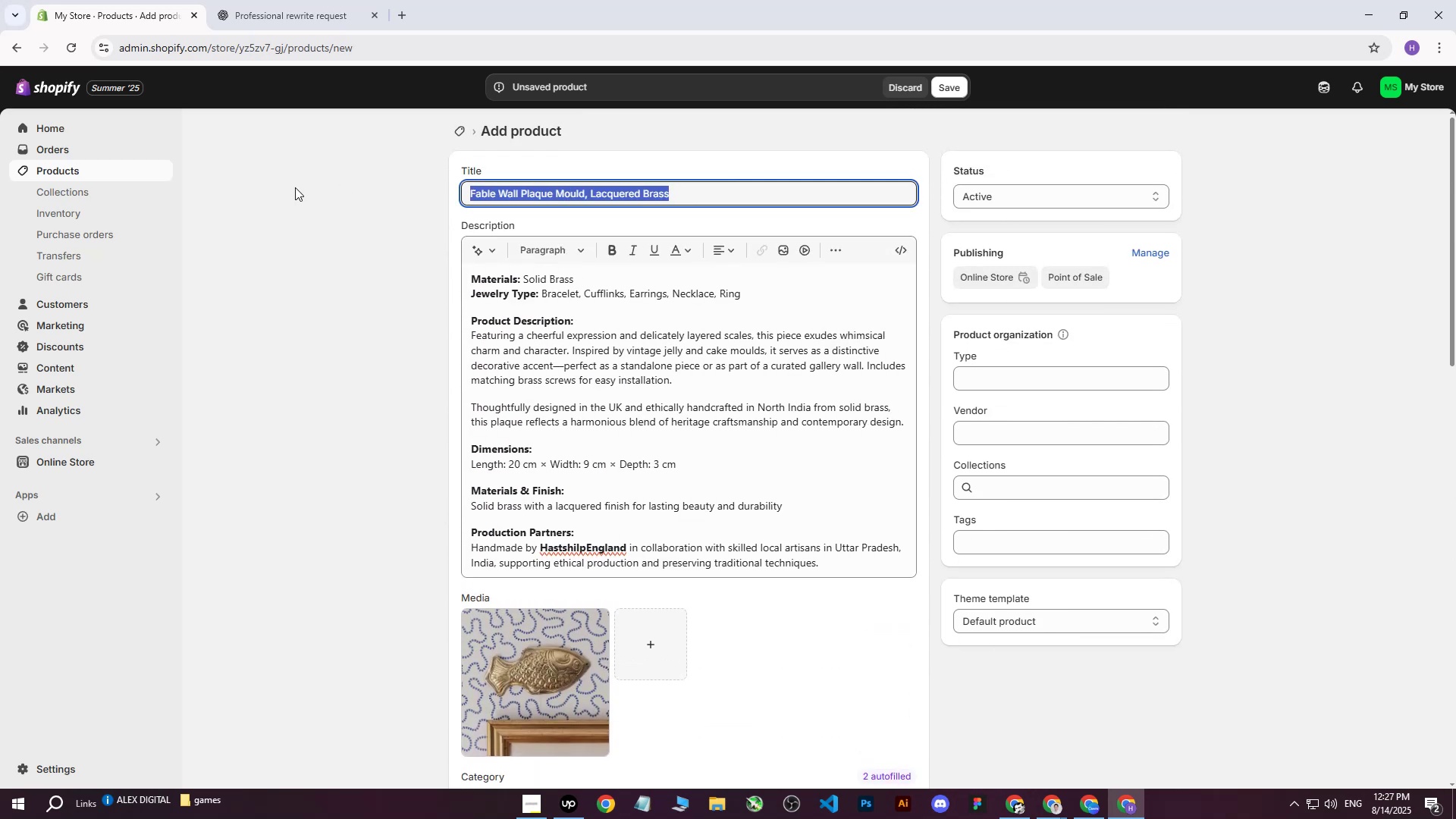 
key(Control+C)
 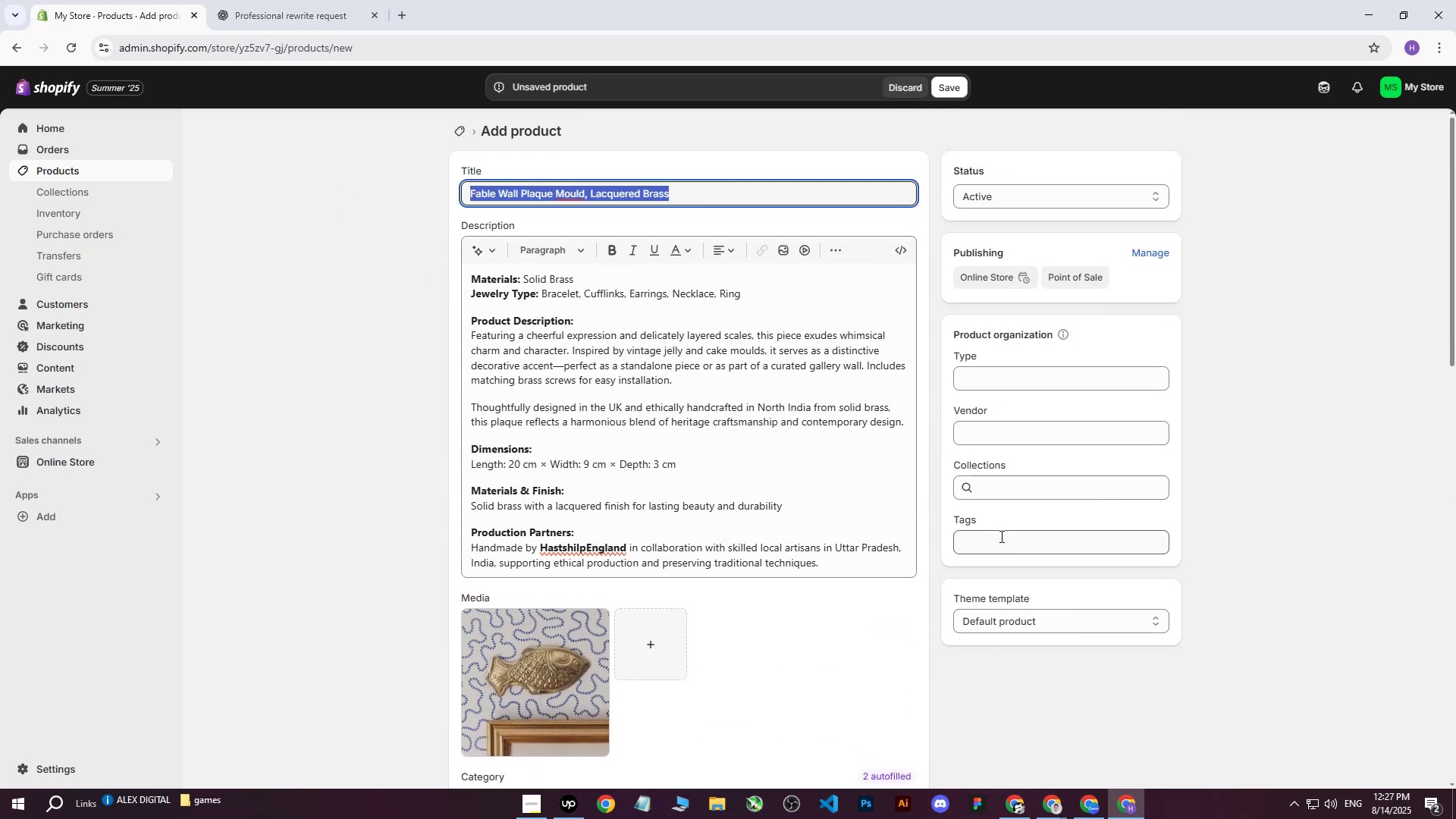 
key(Control+ControlLeft)
 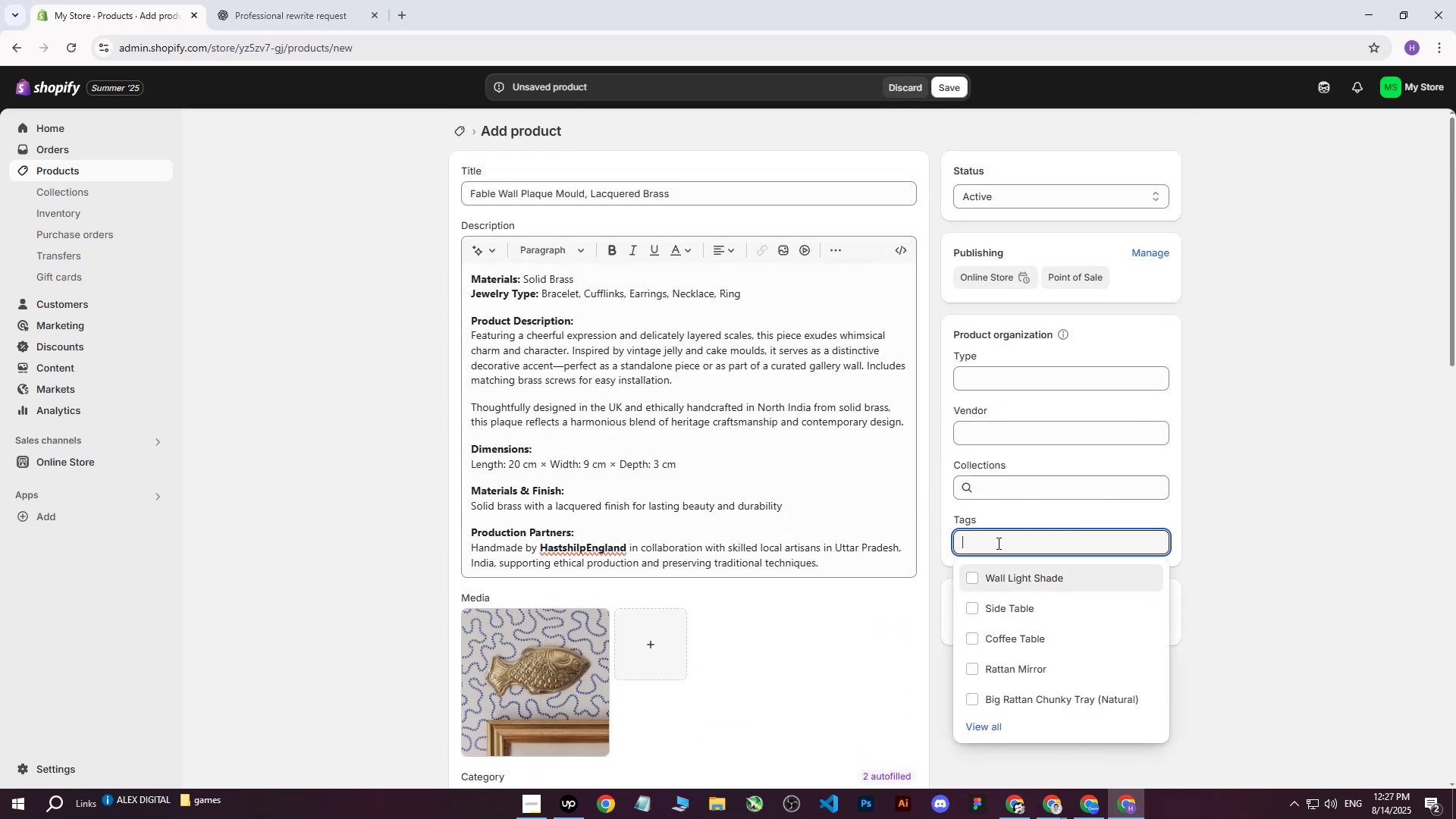 
key(Control+V)
 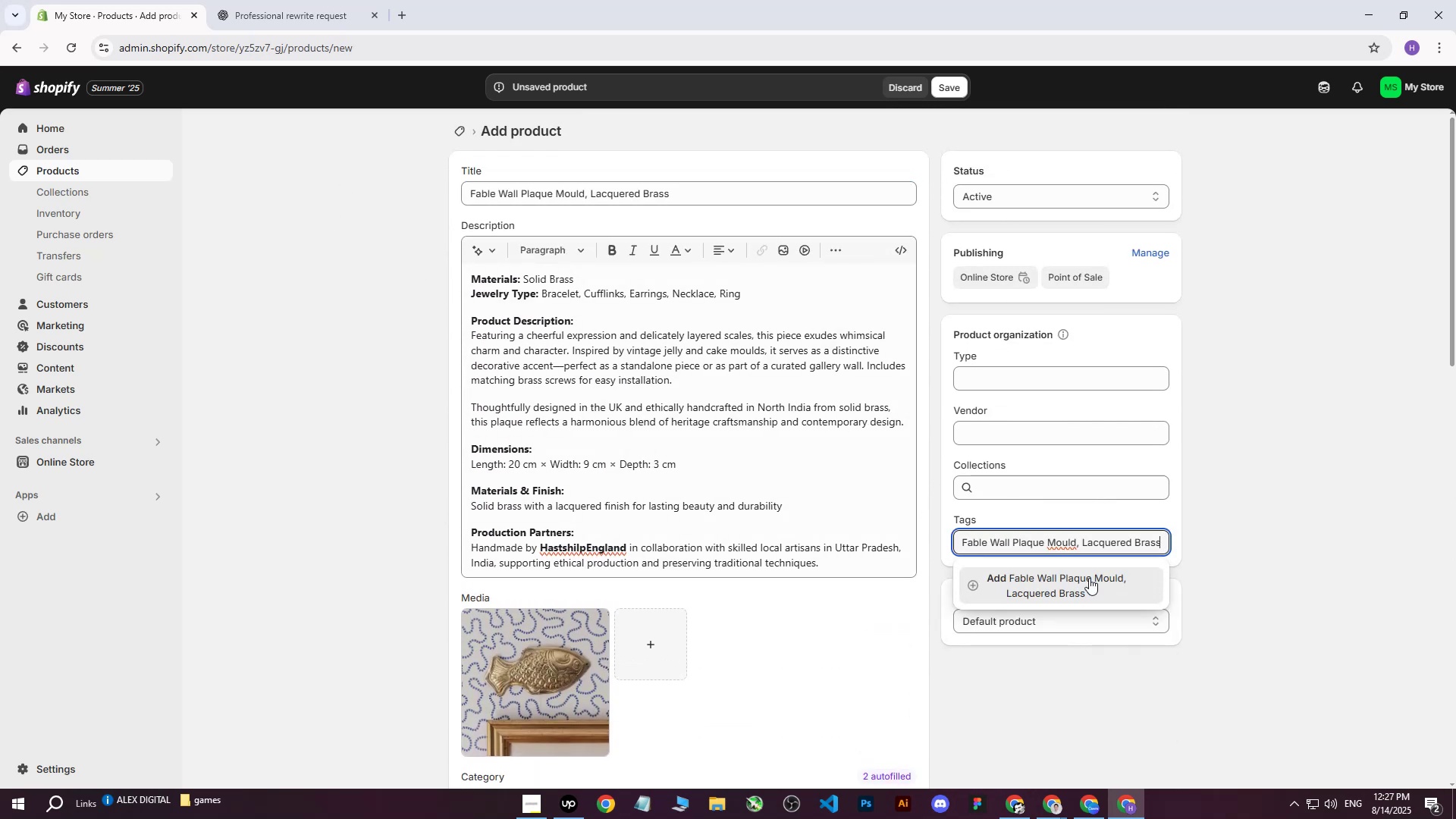 
left_click([1090, 580])
 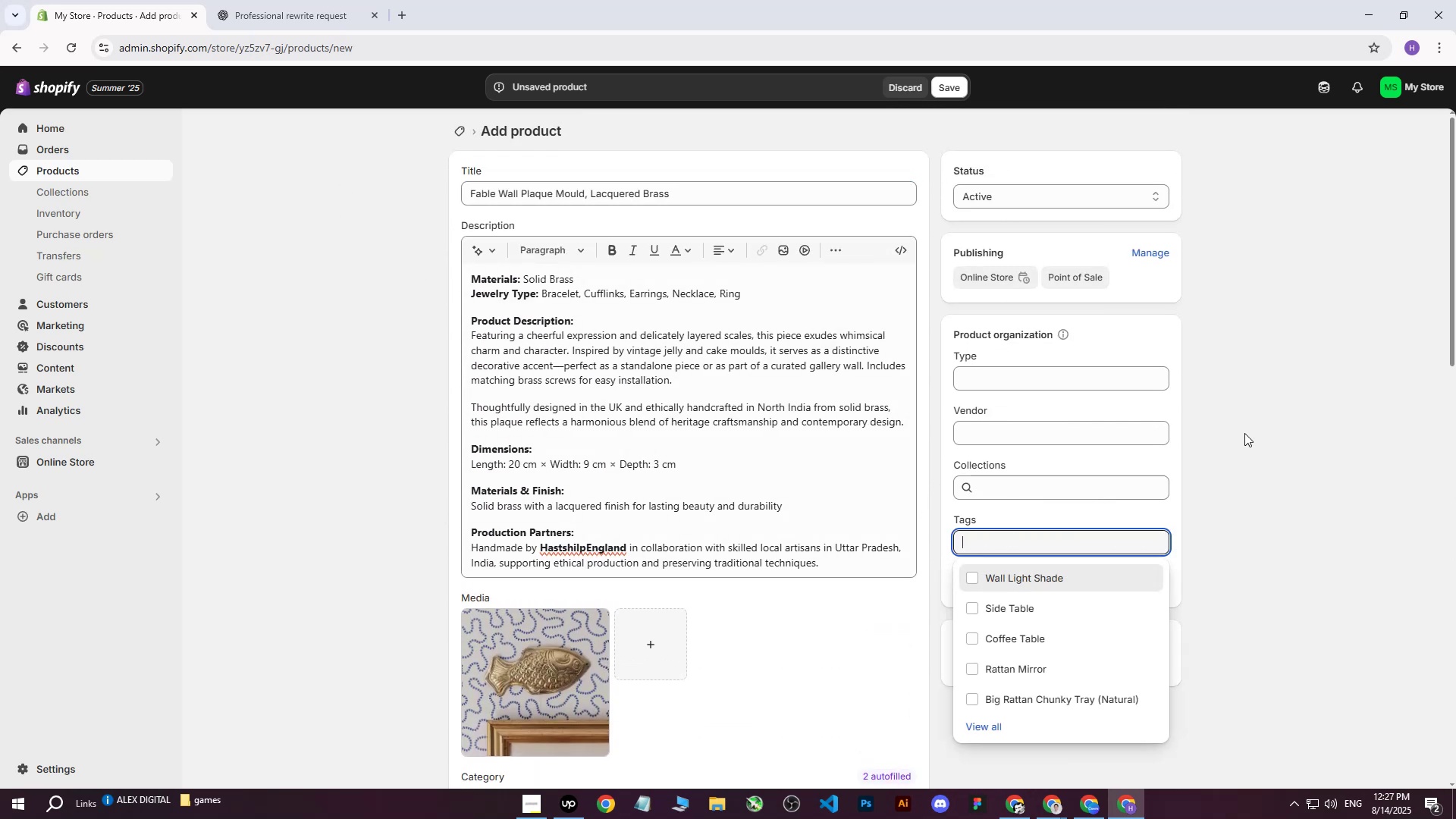 
left_click([1244, 433])
 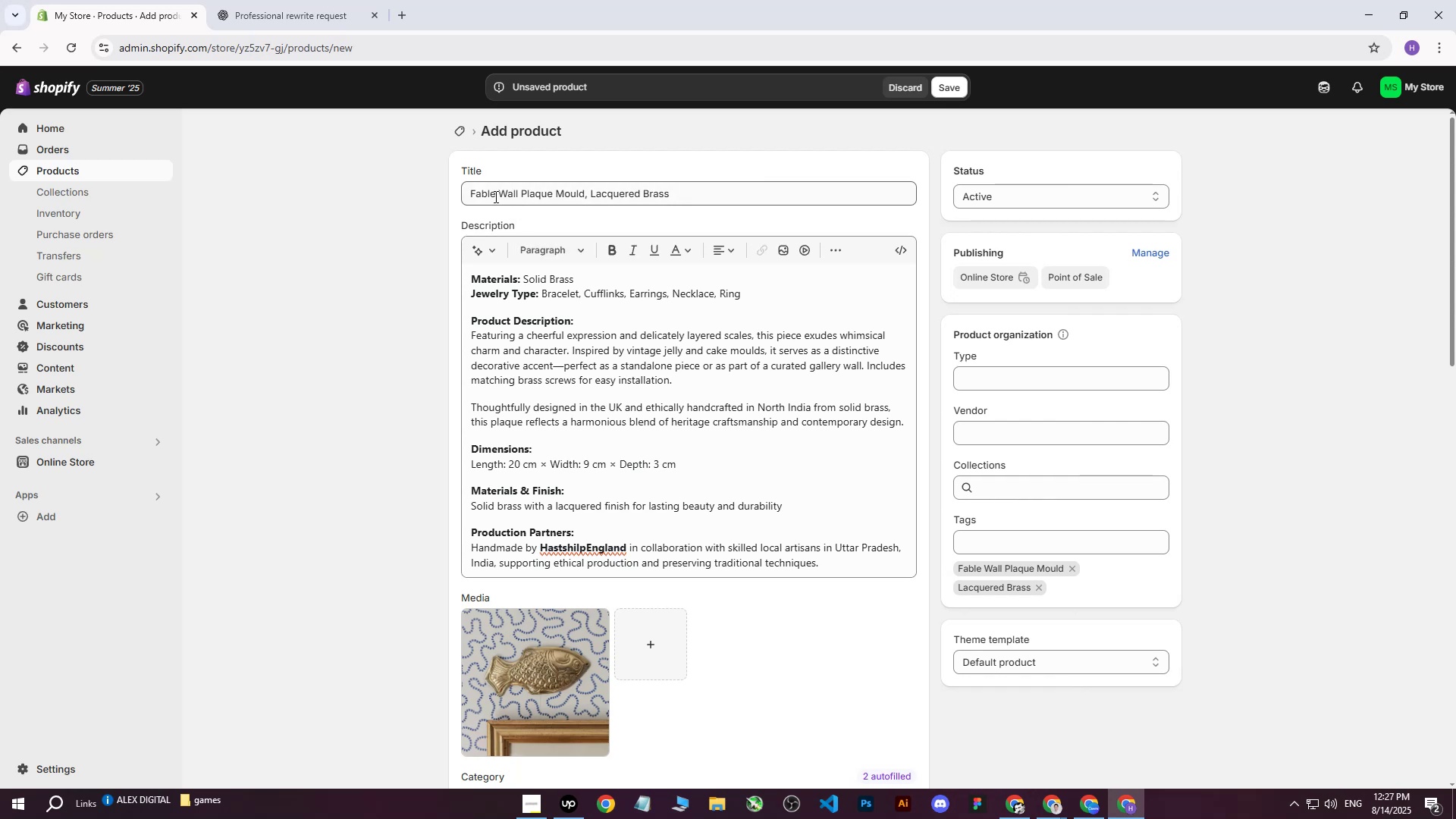 
left_click_drag(start_coordinate=[500, 196], to_coordinate=[552, 201])
 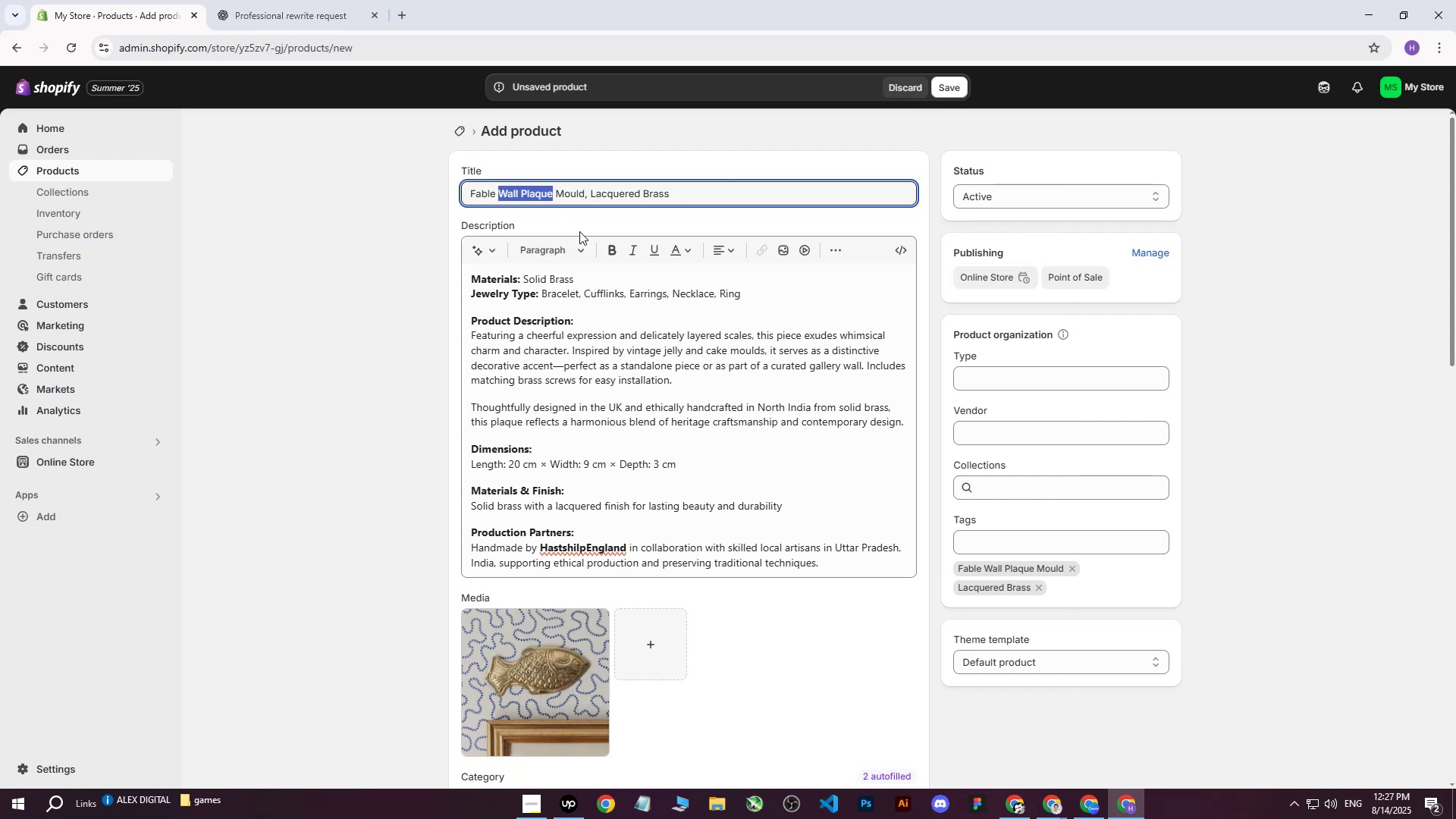 
key(Control+C)
 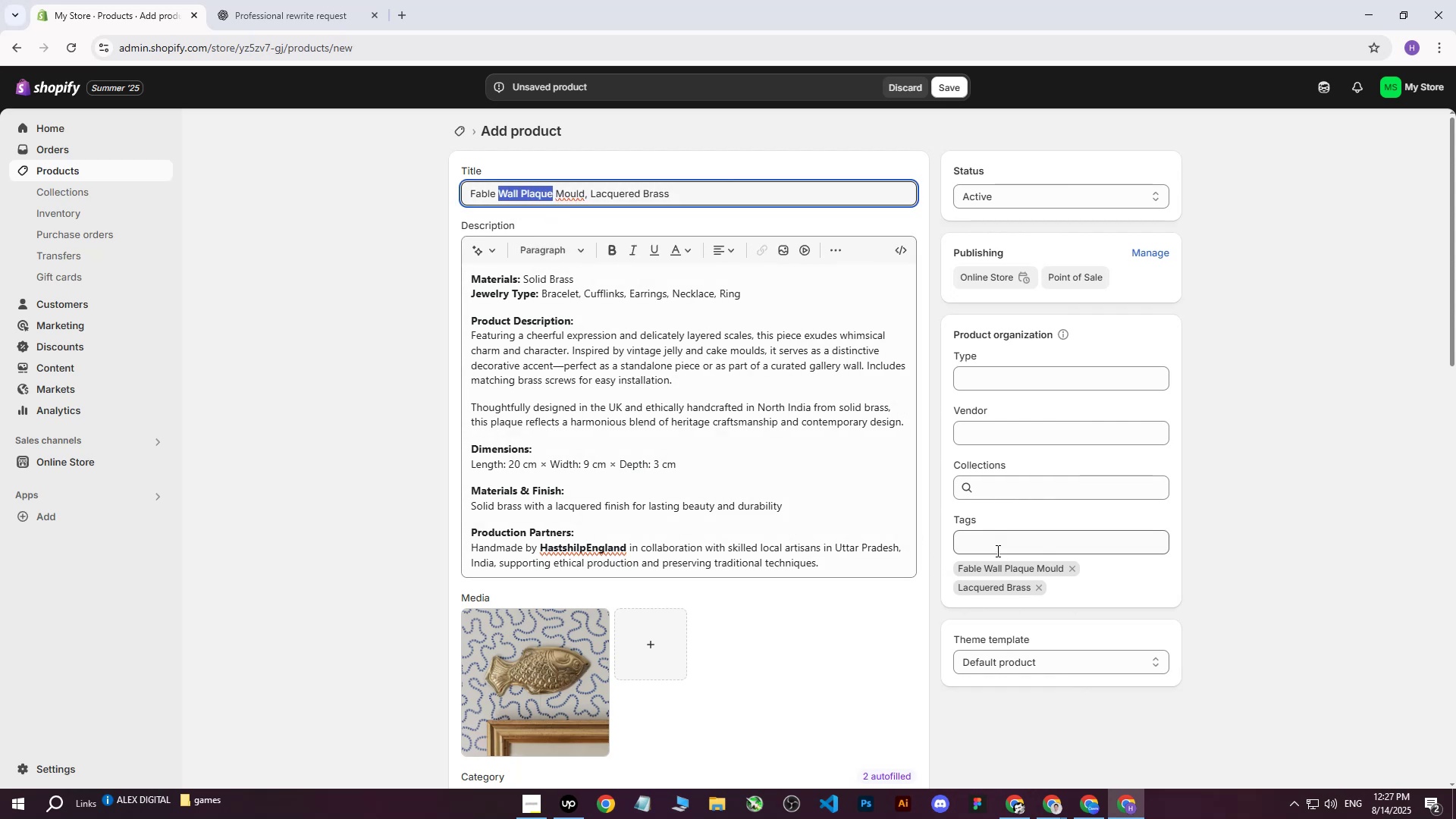 
left_click([994, 539])
 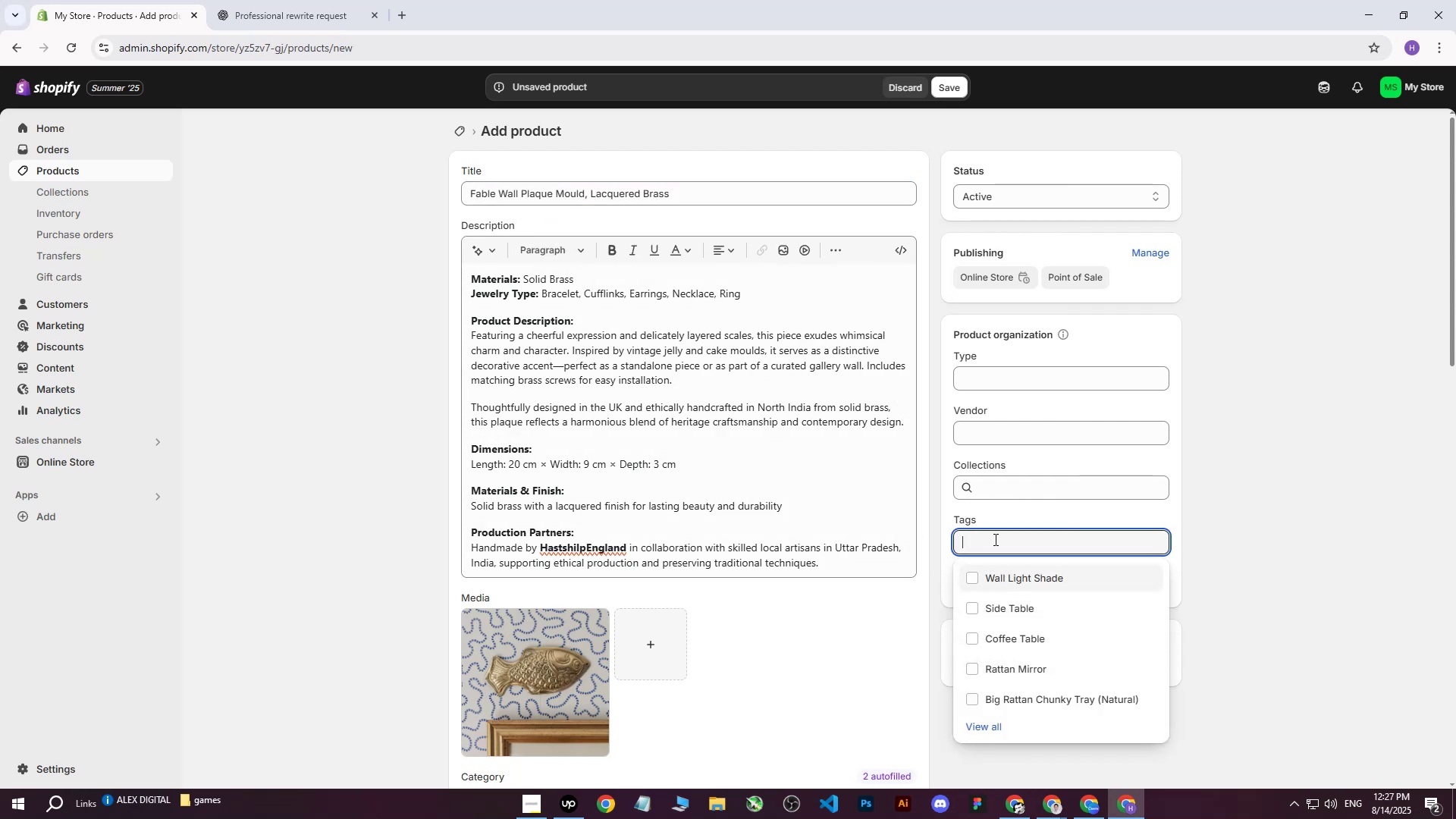 
key(Control+ControlLeft)
 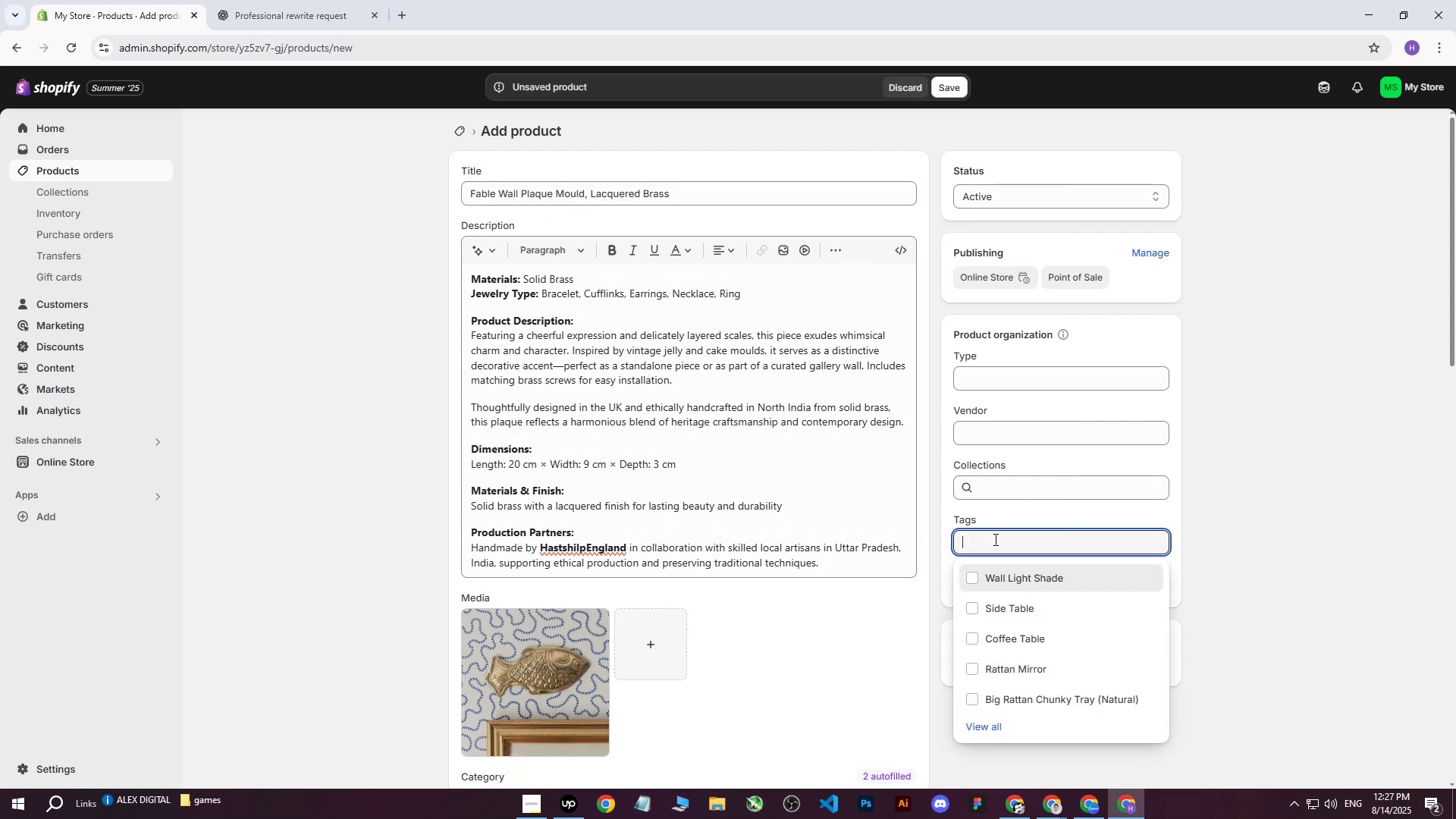 
key(Control+V)
 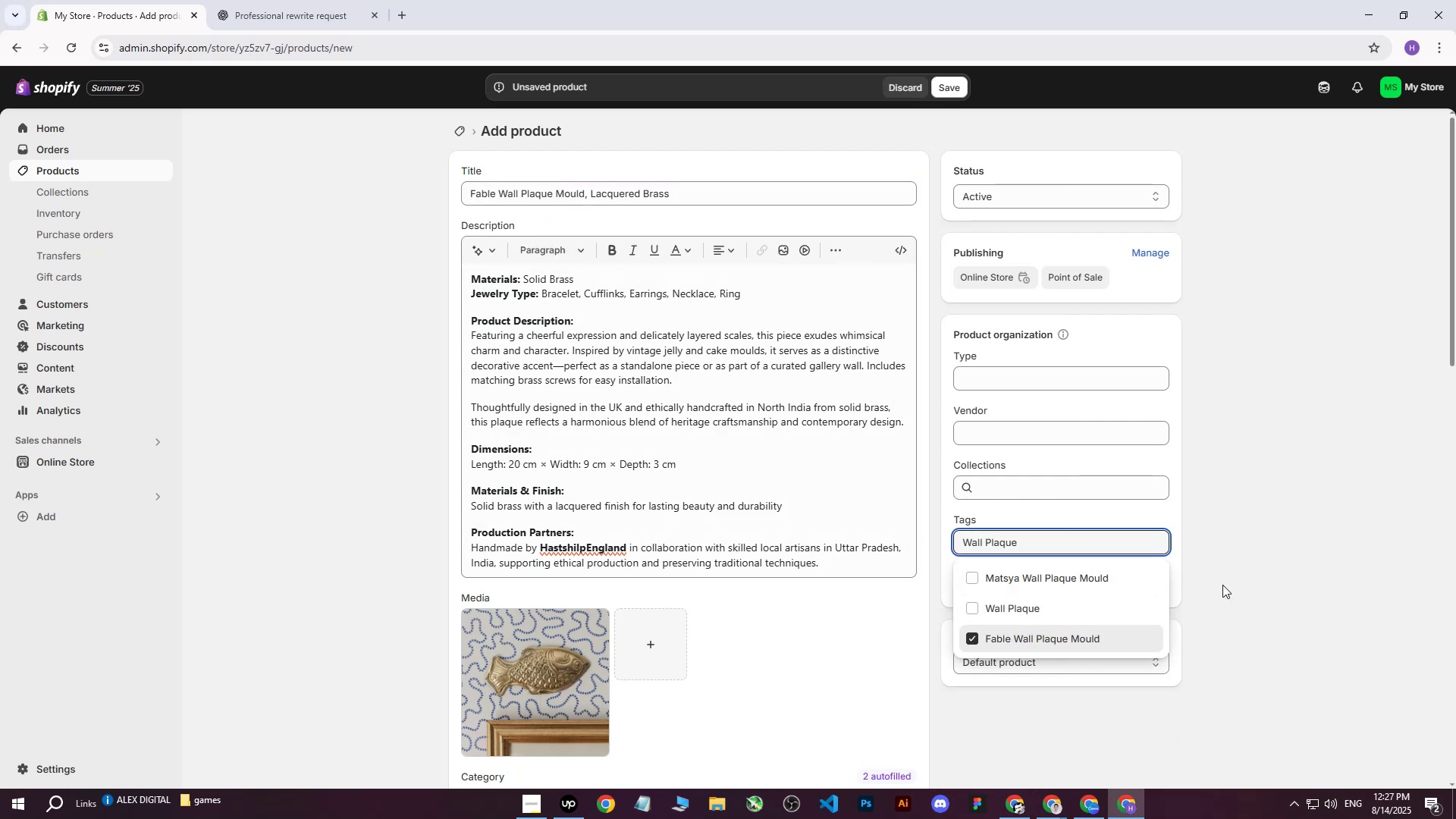 
left_click([1257, 556])
 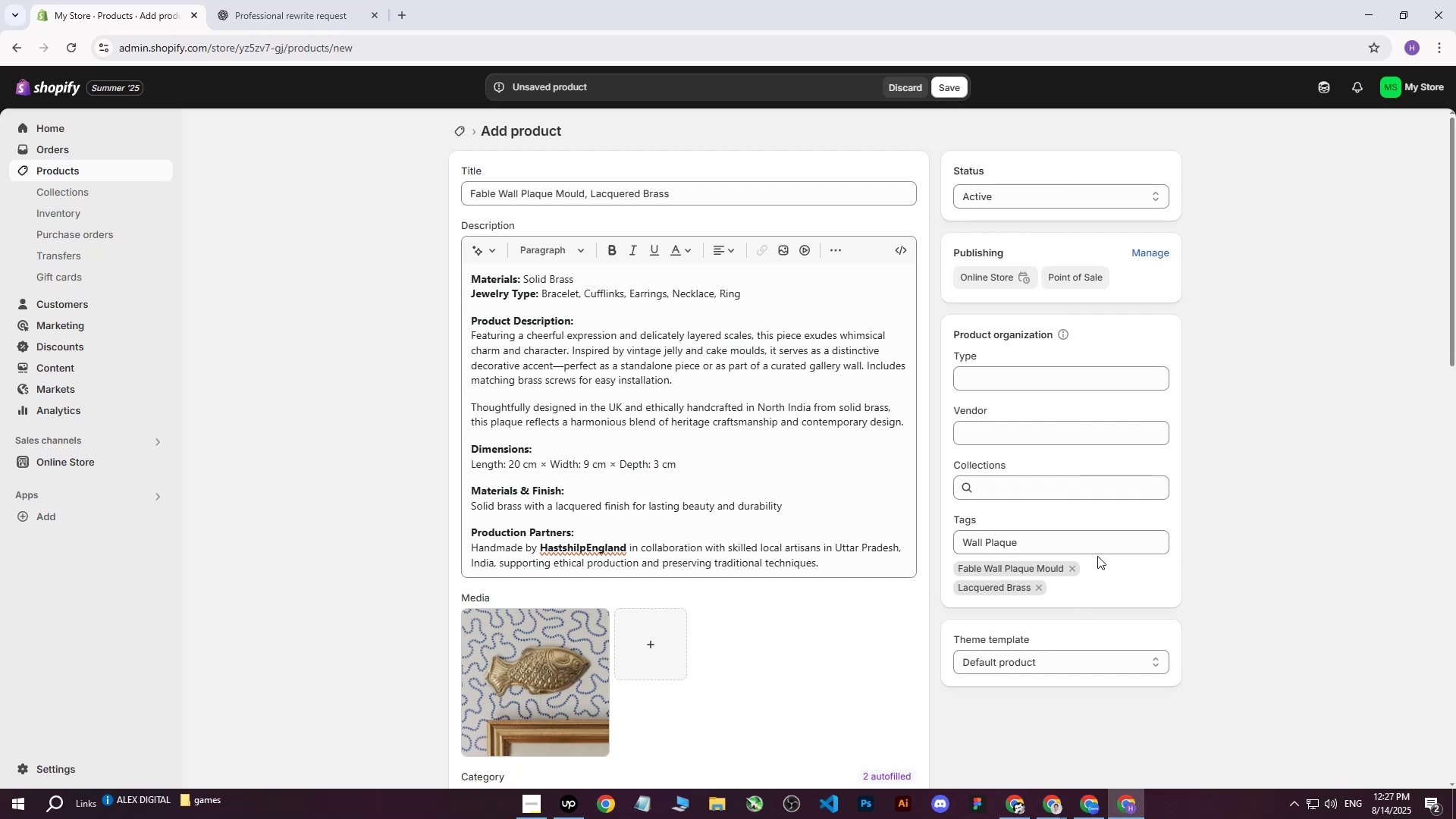 
left_click([268, 339])
 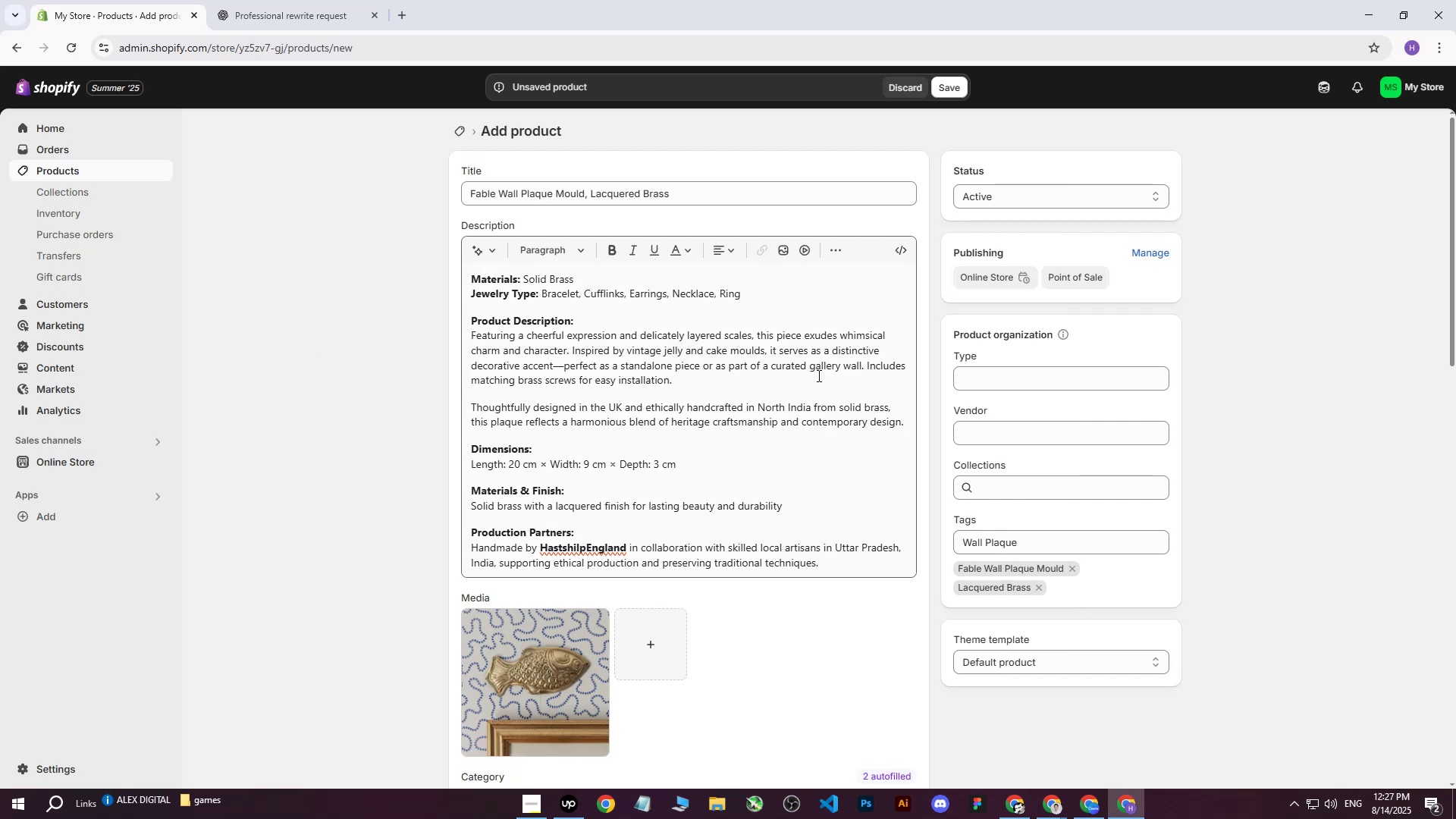 
scroll: coordinate [795, 356], scroll_direction: down, amount: 2.0
 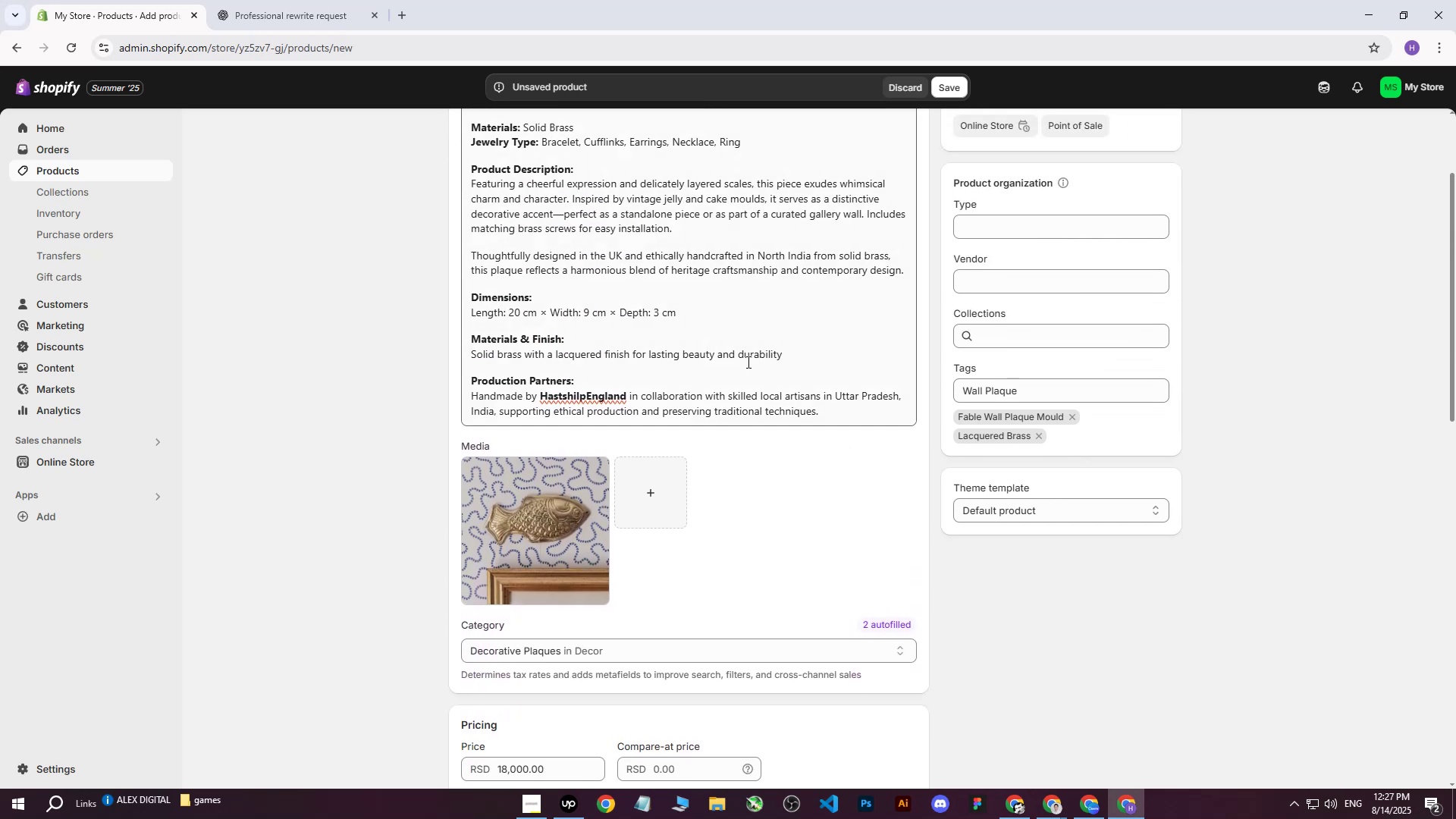 
scroll: coordinate [611, 316], scroll_direction: up, amount: 2.0
 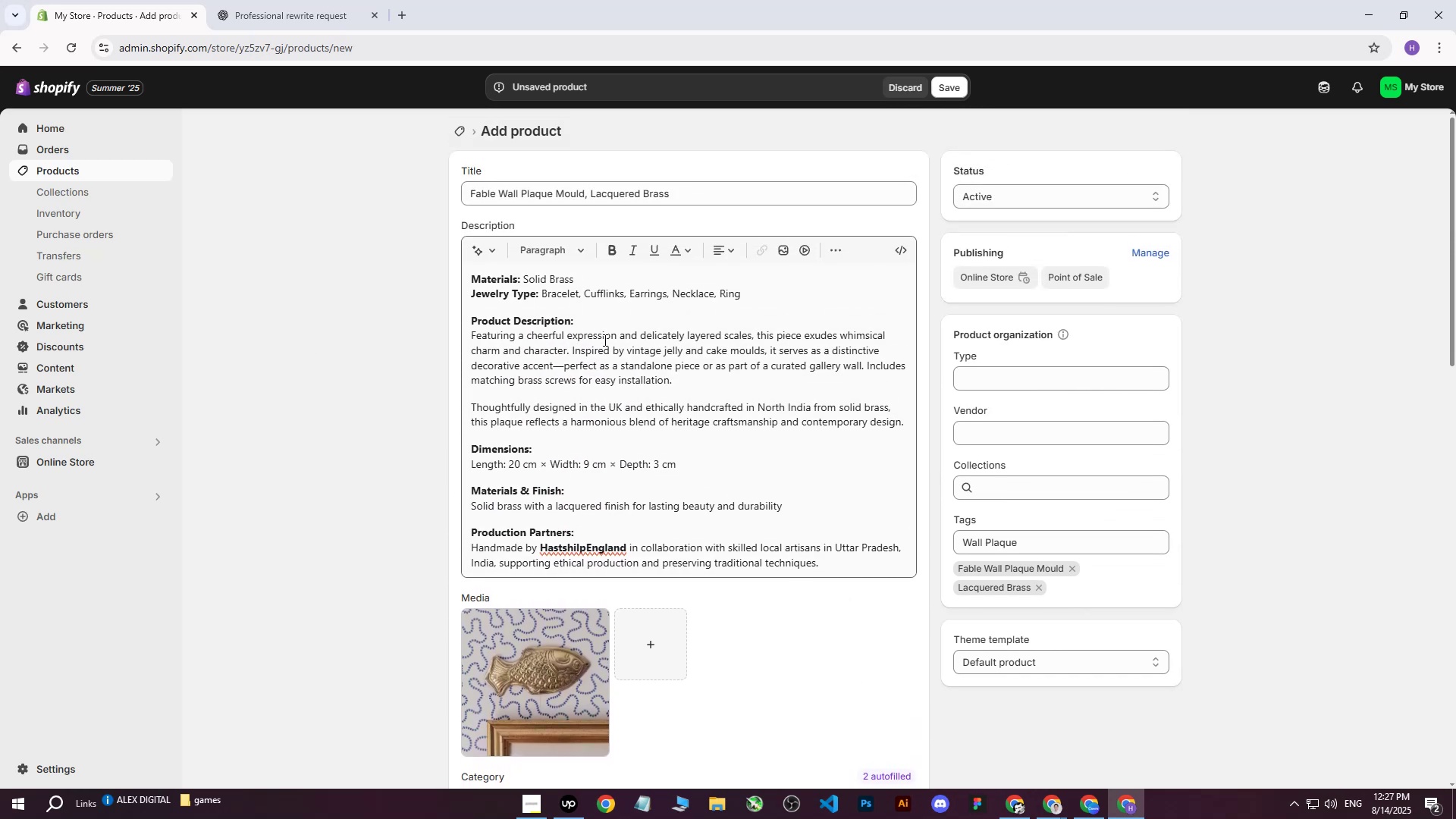 
scroll: coordinate [602, 349], scroll_direction: down, amount: 1.0
 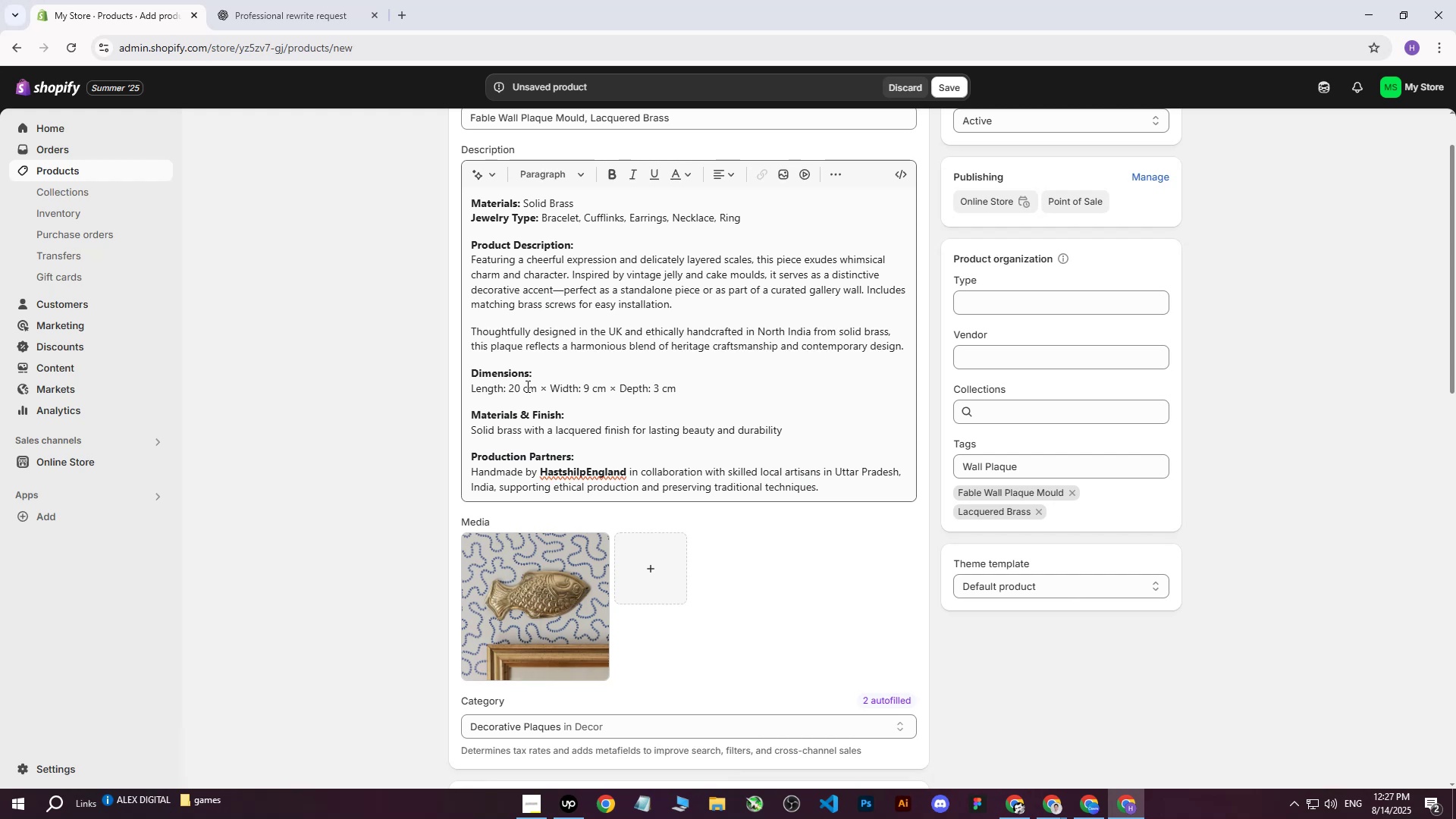 
wait(10.07)
 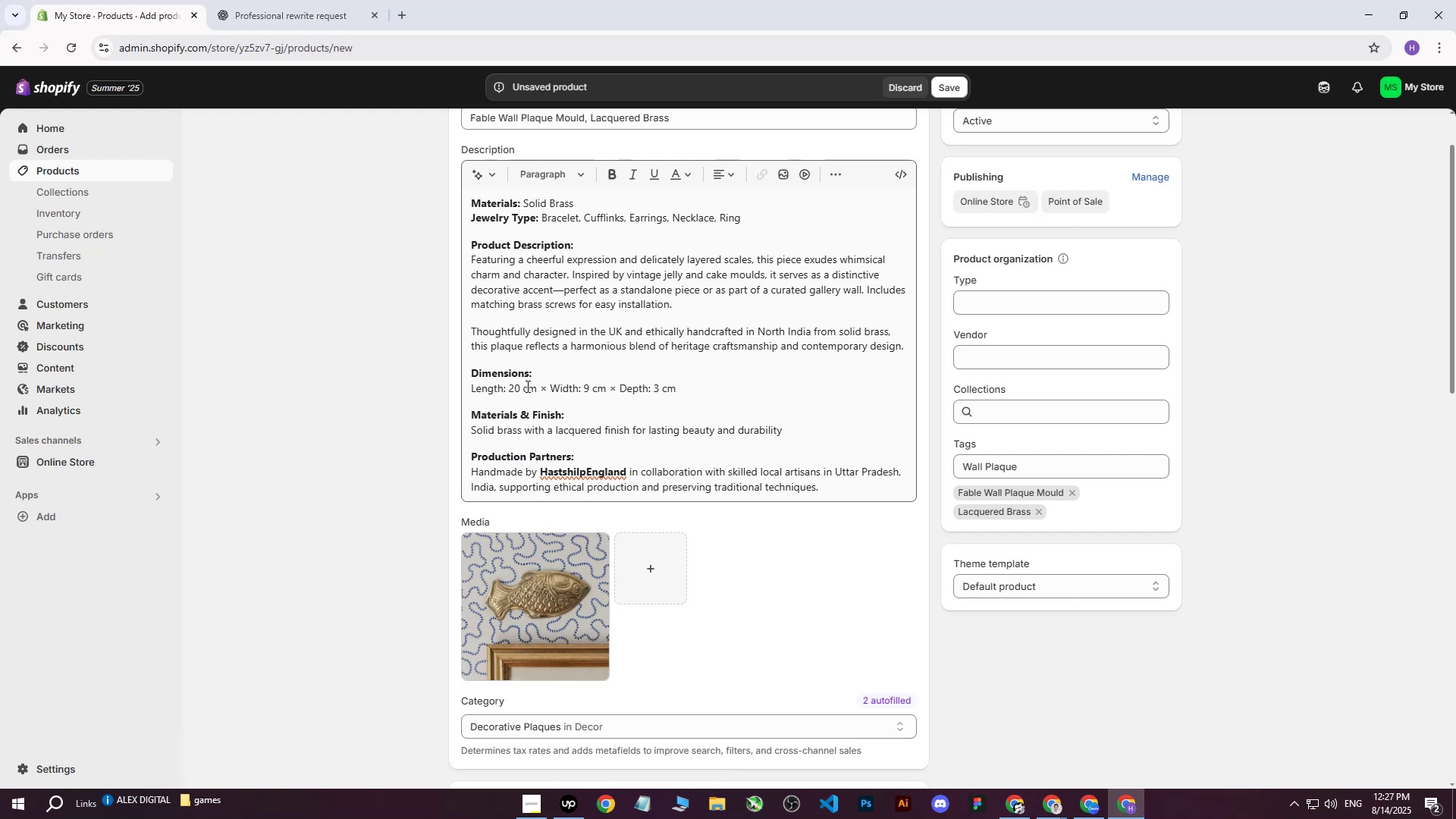 
scroll: coordinate [520, 430], scroll_direction: up, amount: 6.0
 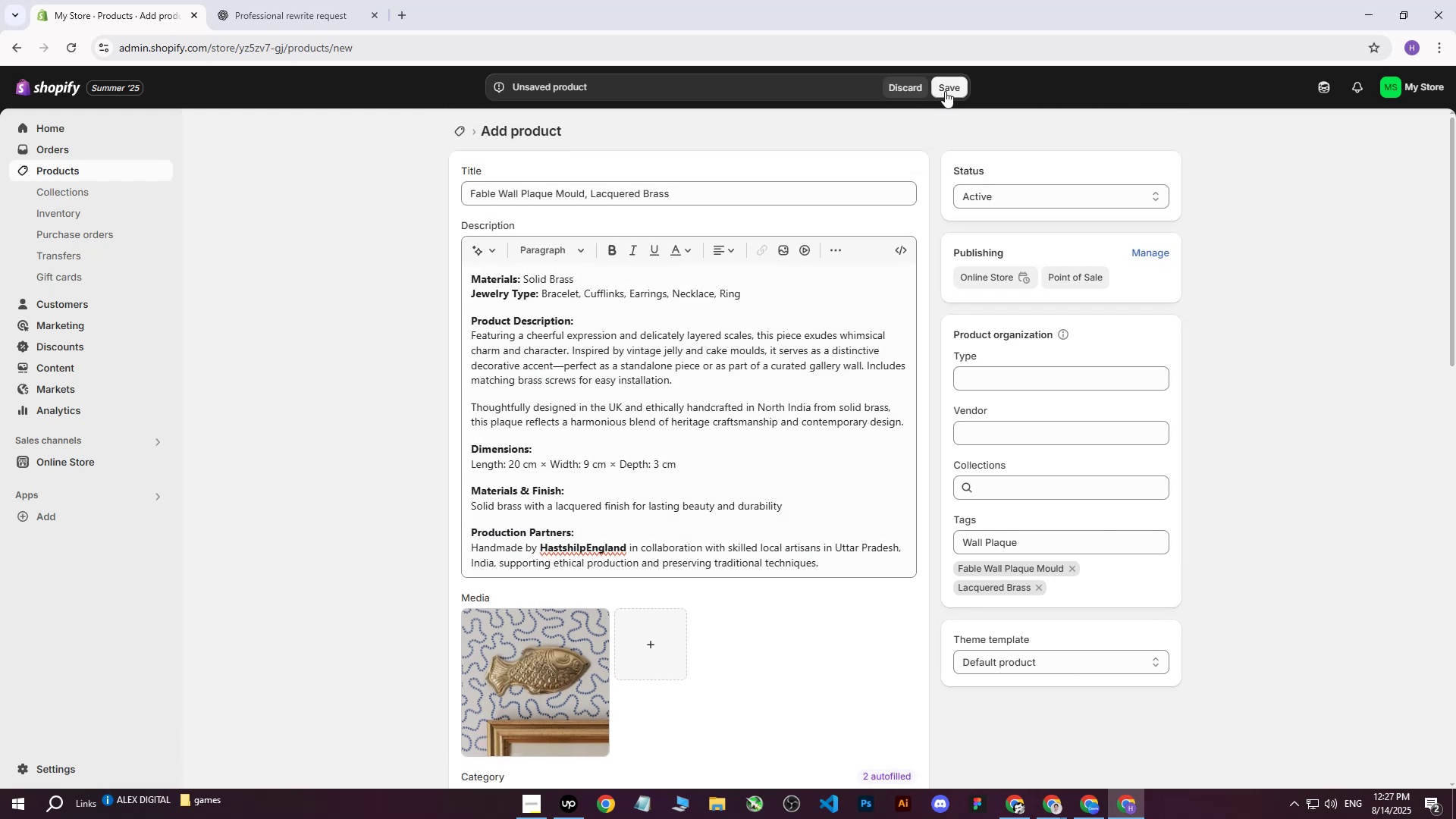 
left_click([946, 90])
 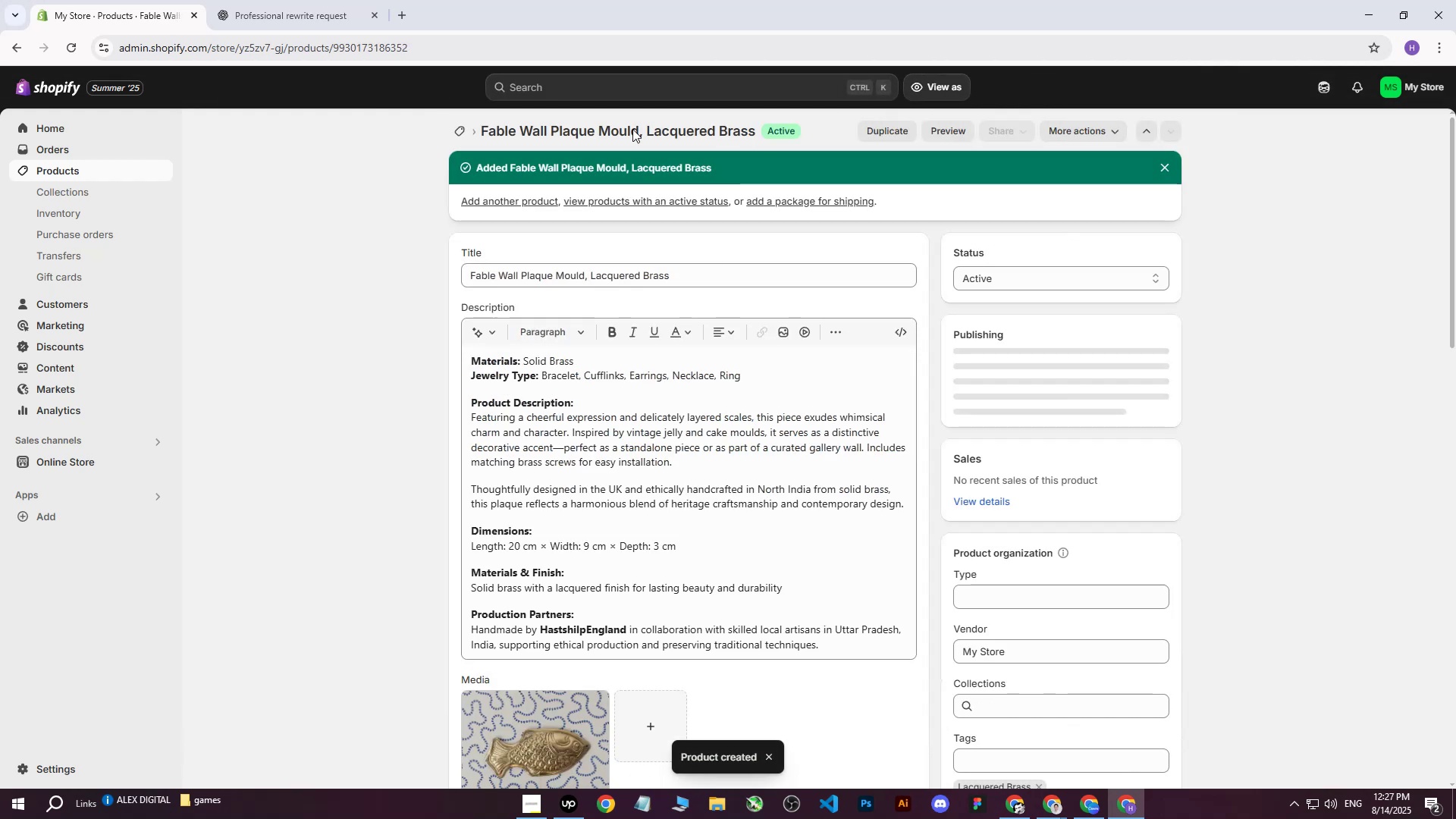 
left_click([71, 171])
 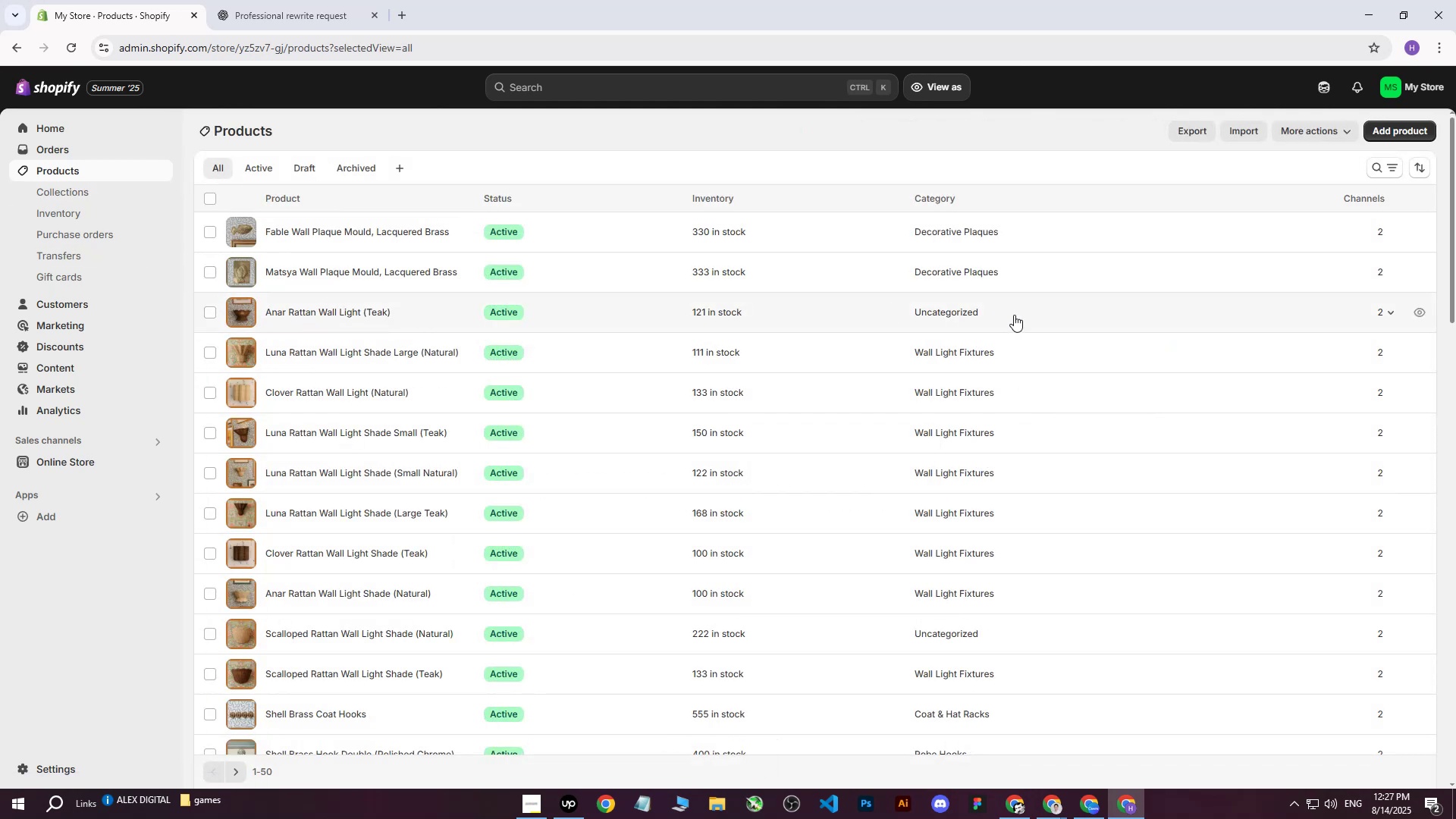 
left_click([1408, 130])
 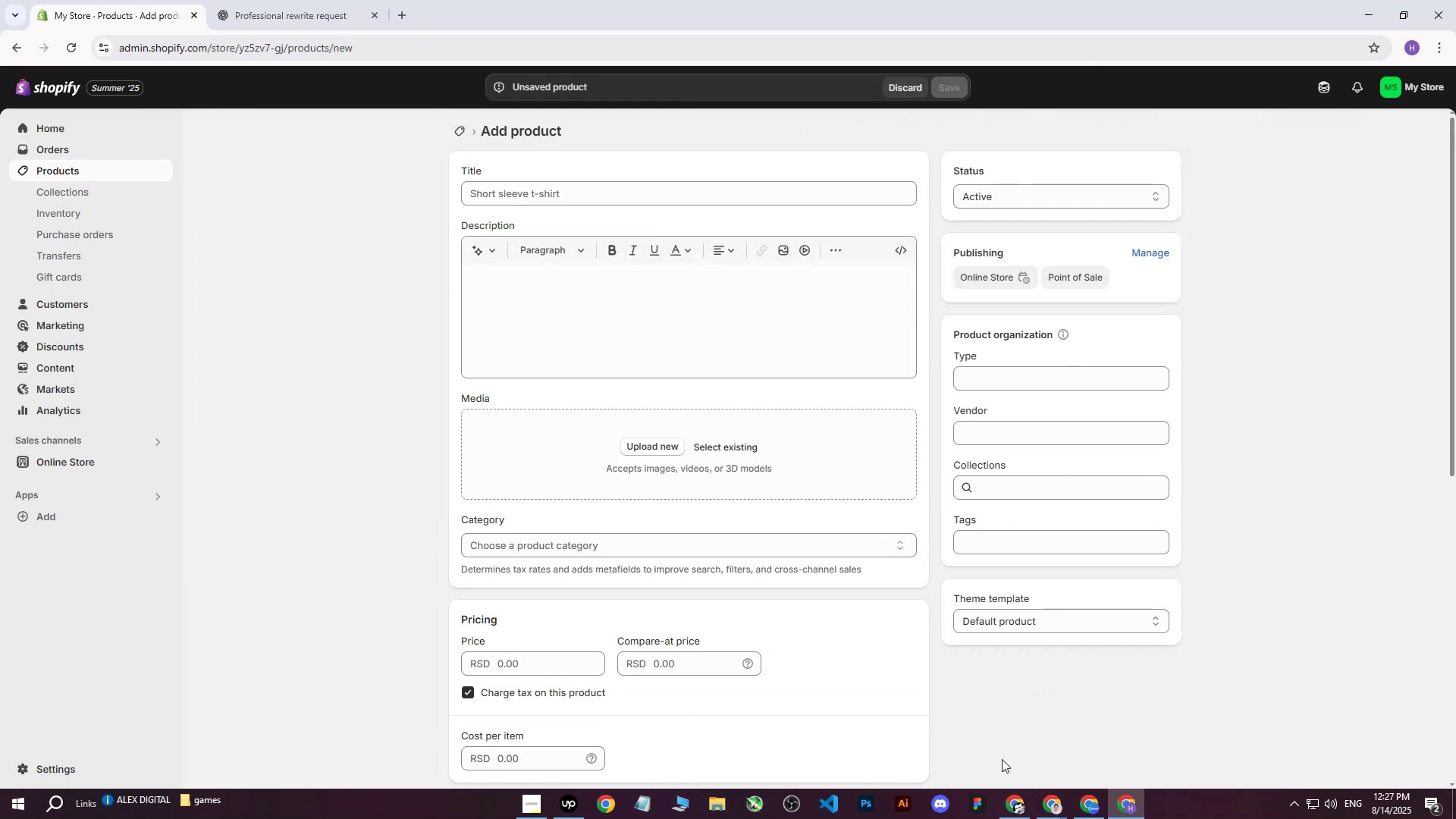 
left_click([1043, 802])
 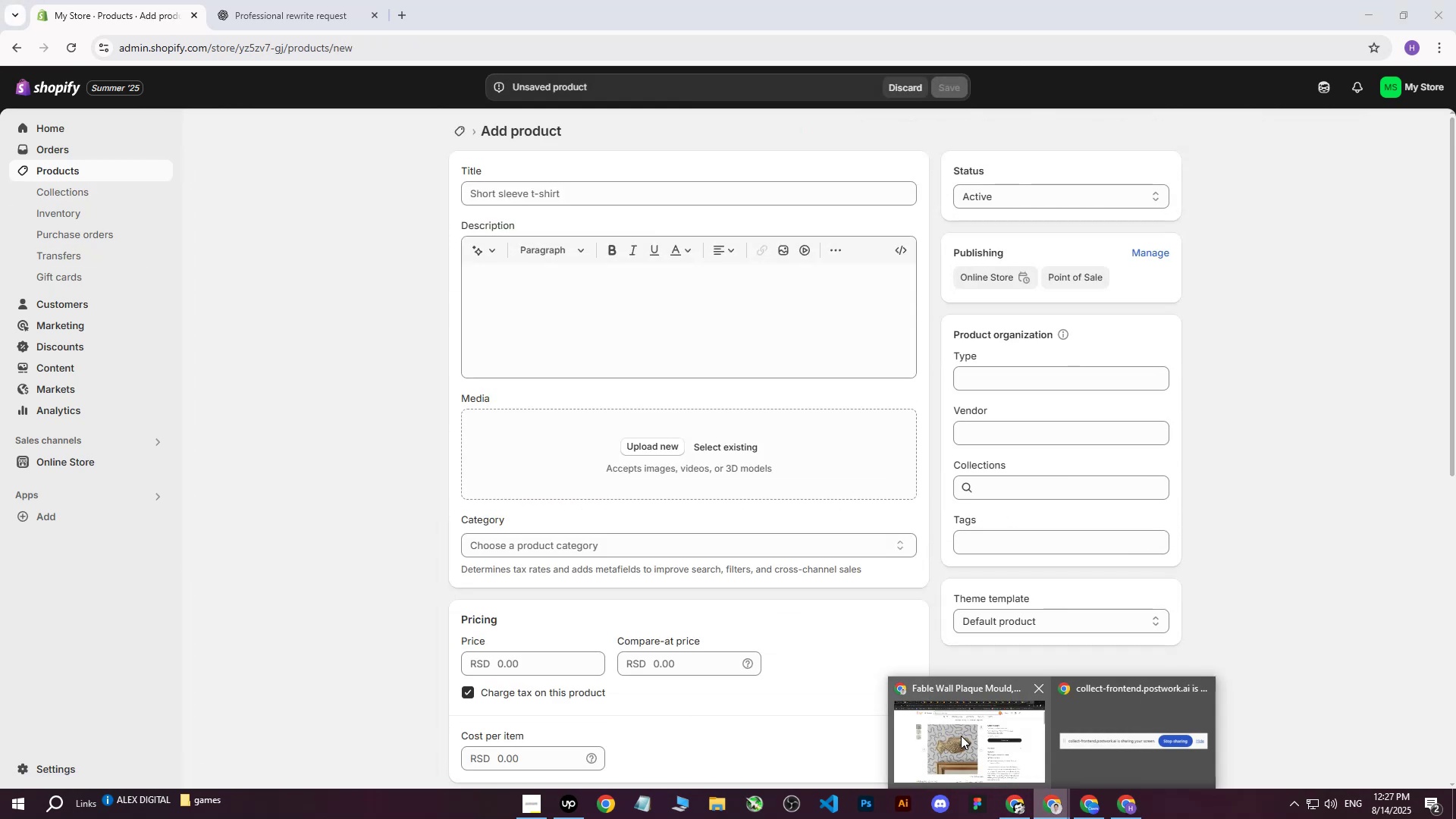 
left_click([961, 736])
 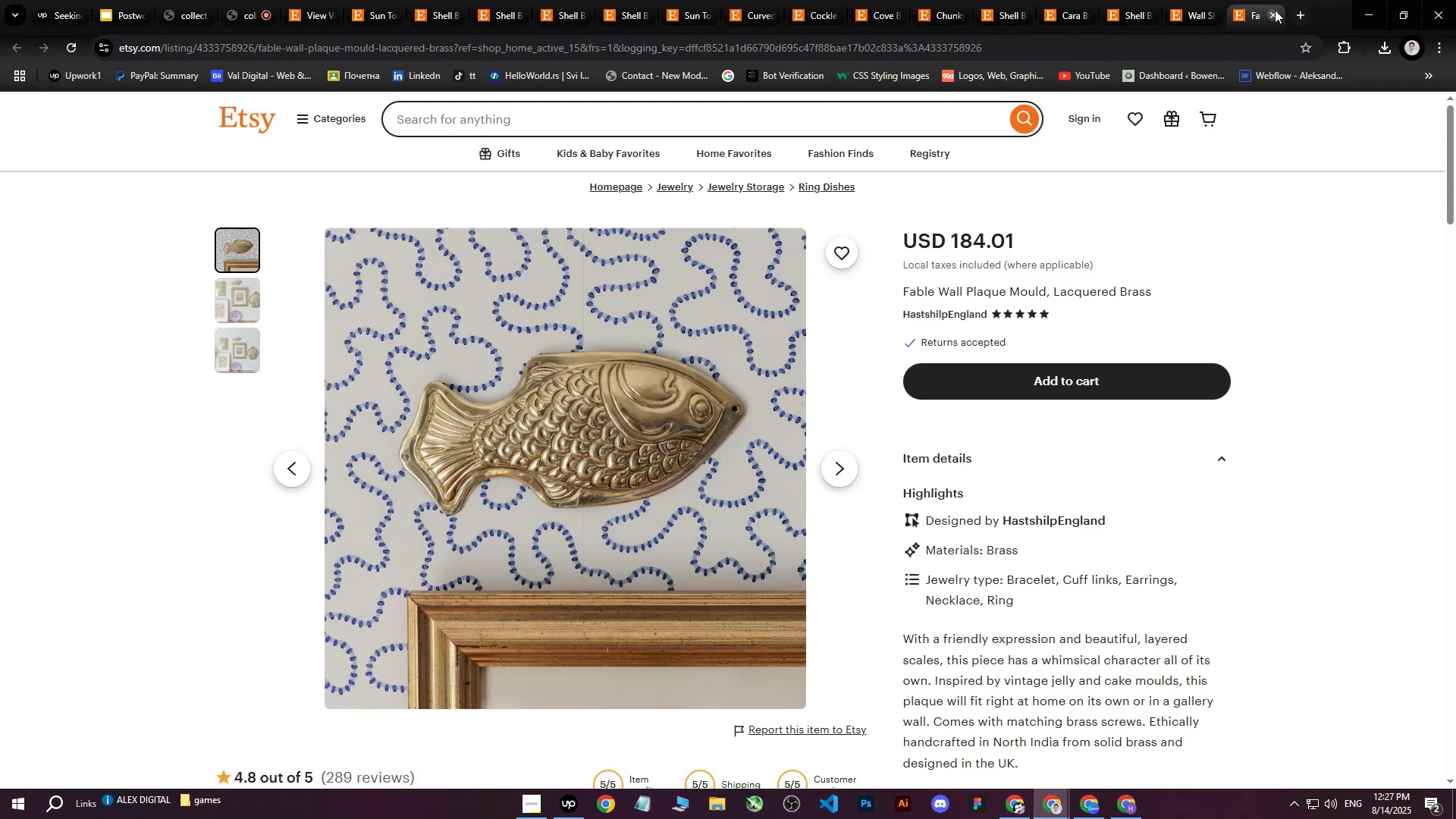 
left_click([1276, 15])
 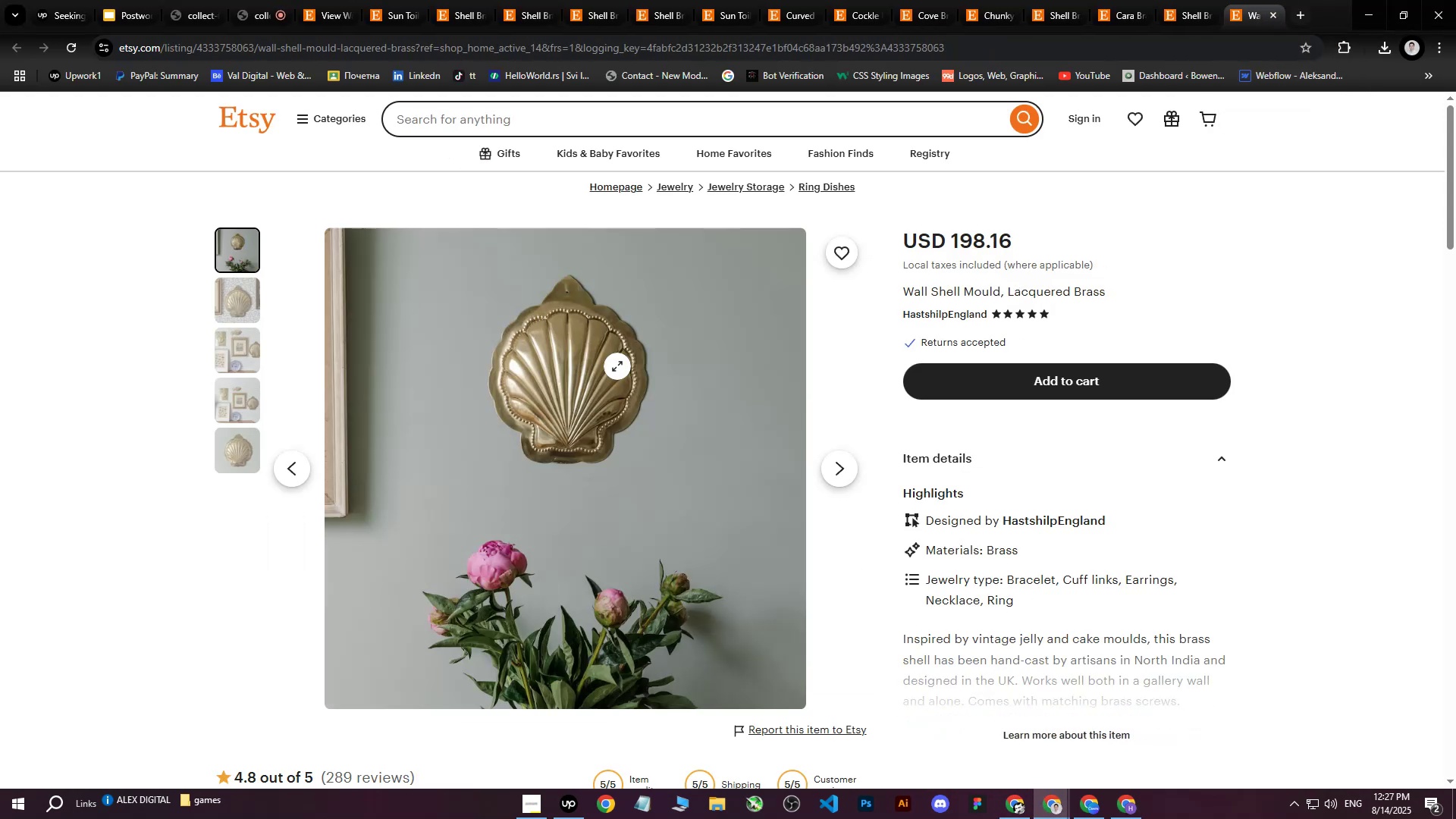 
right_click([584, 370])
 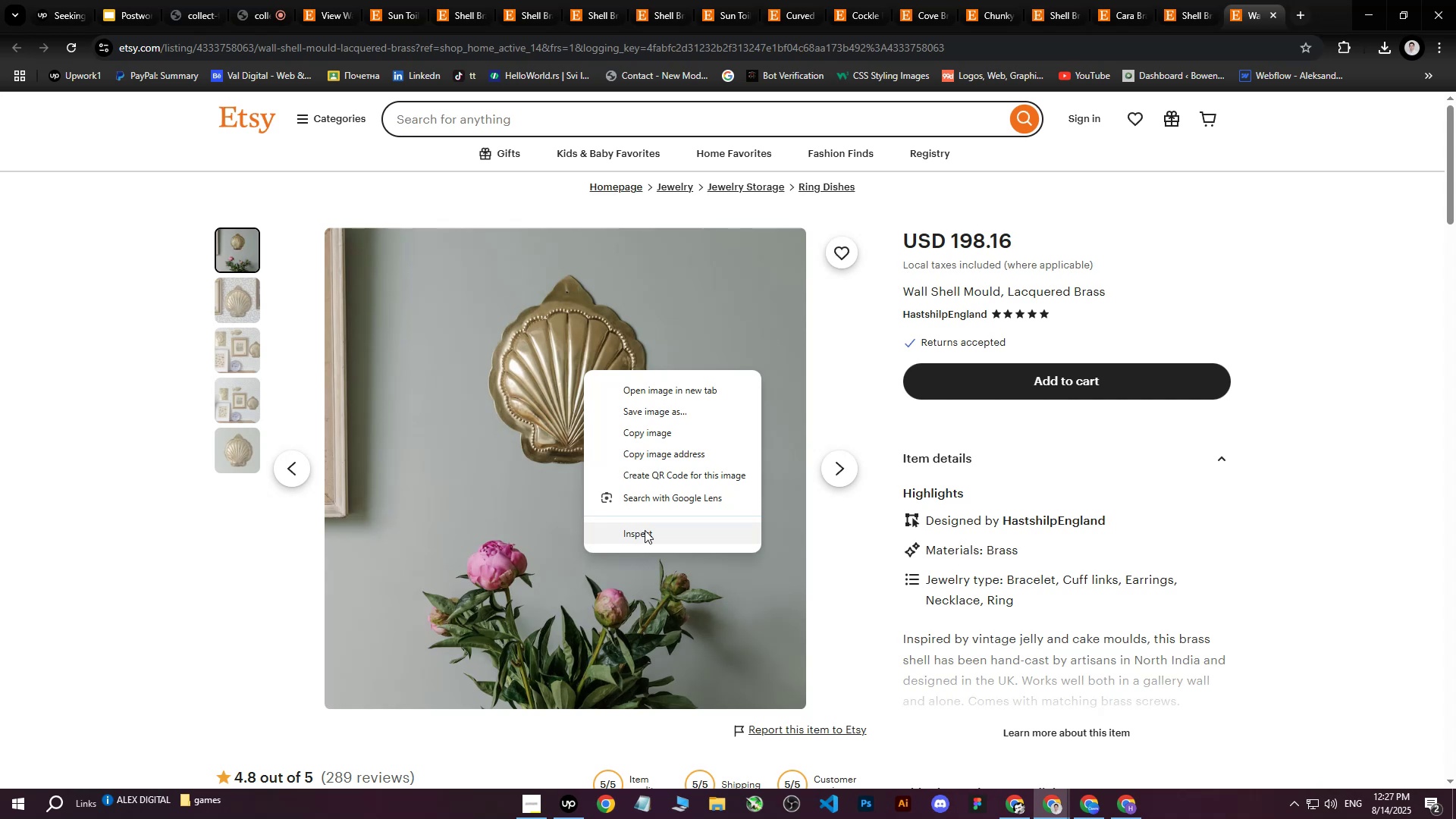 
left_click([645, 530])
 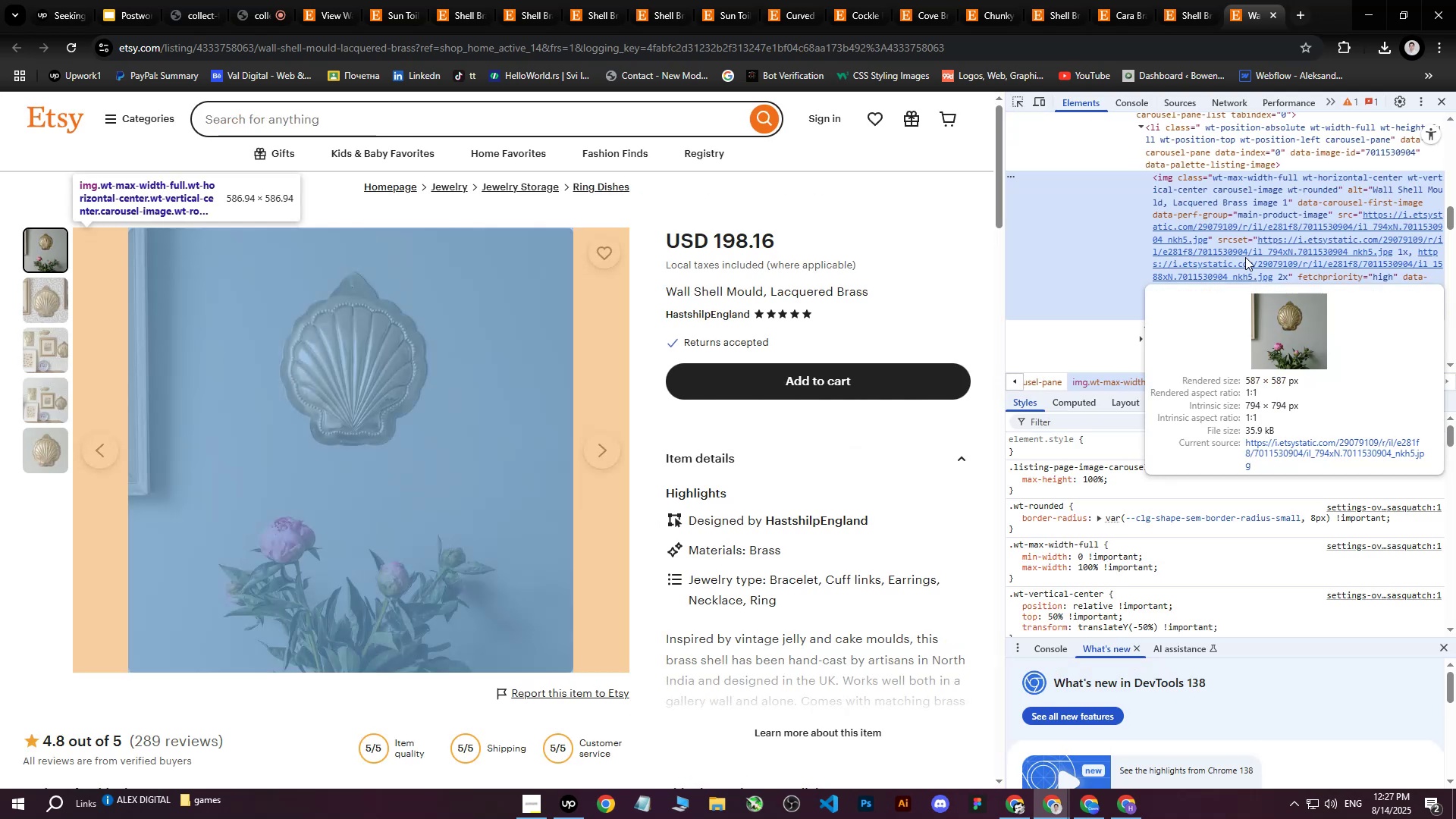 
left_click([1247, 255])
 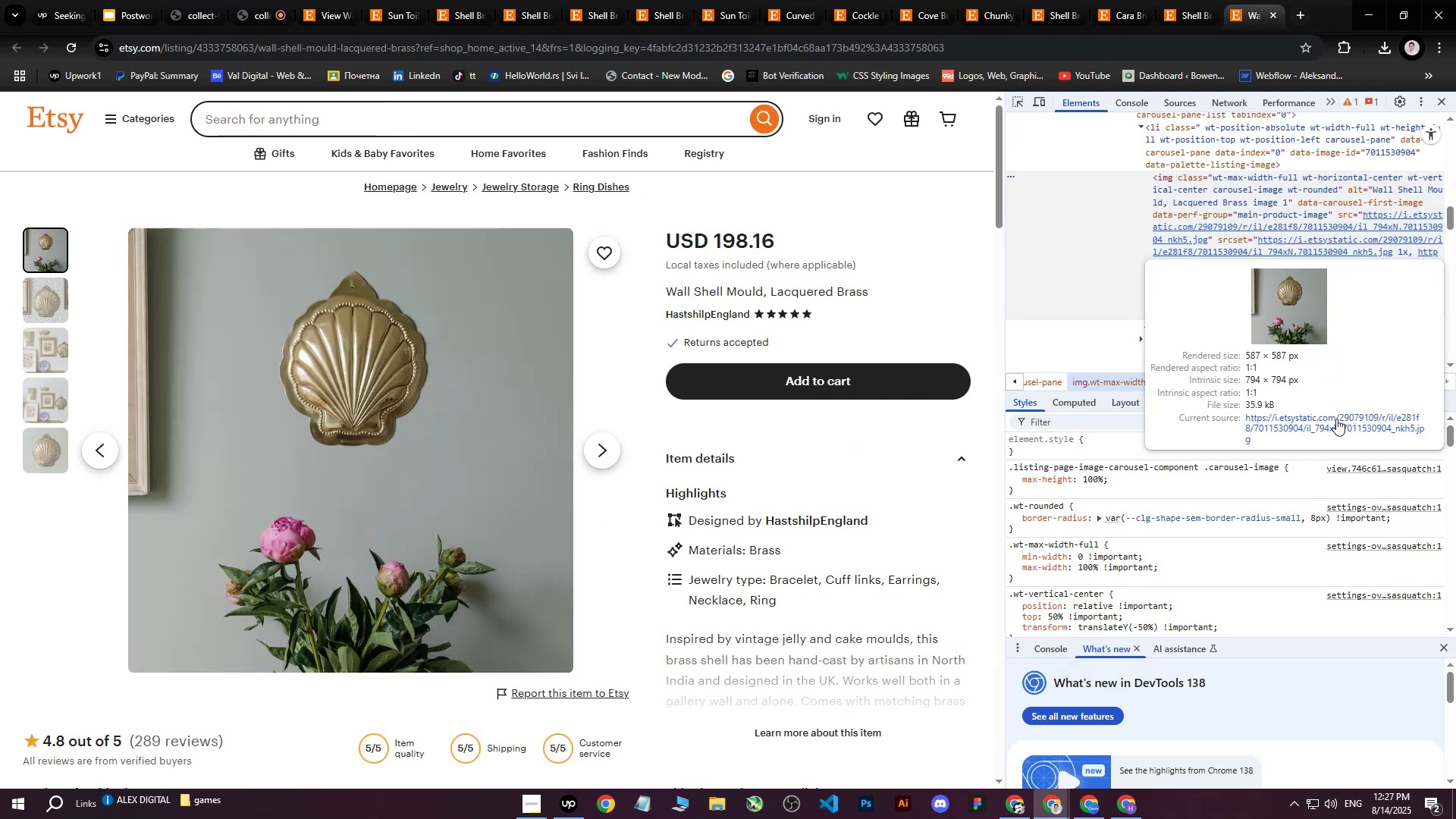 
left_click([1335, 420])
 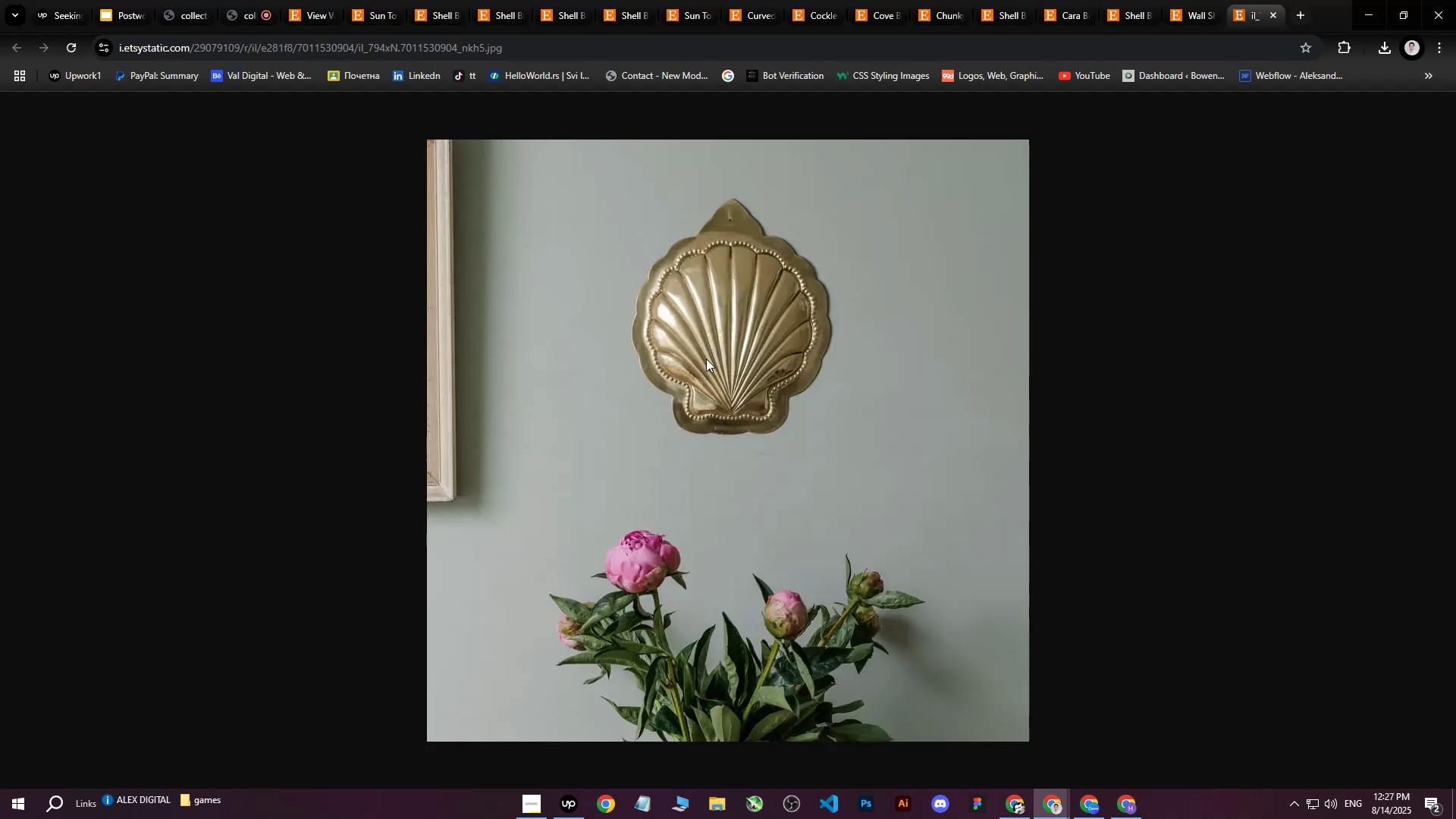 
right_click([576, 331])
 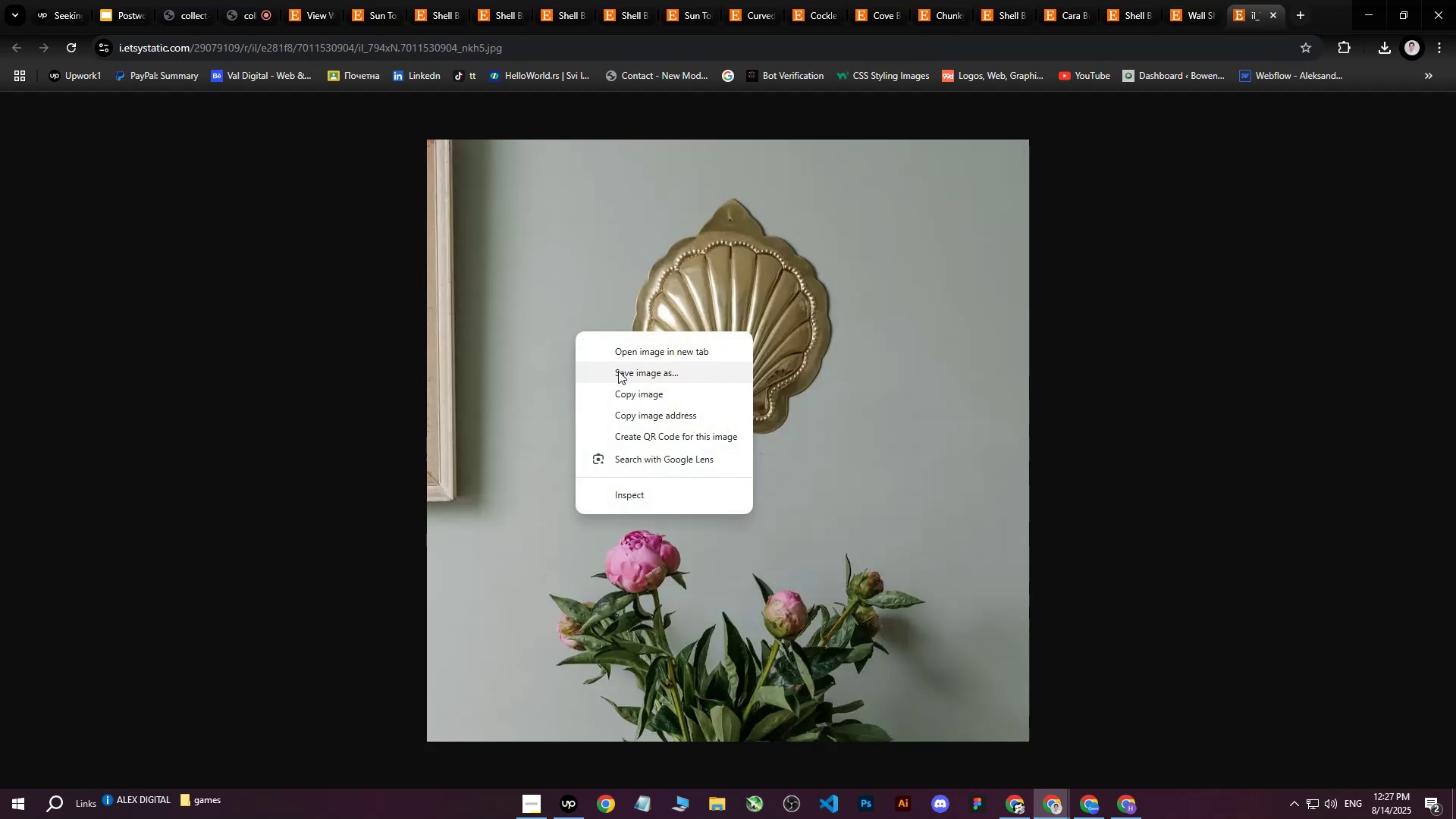 
left_click([618, 371])
 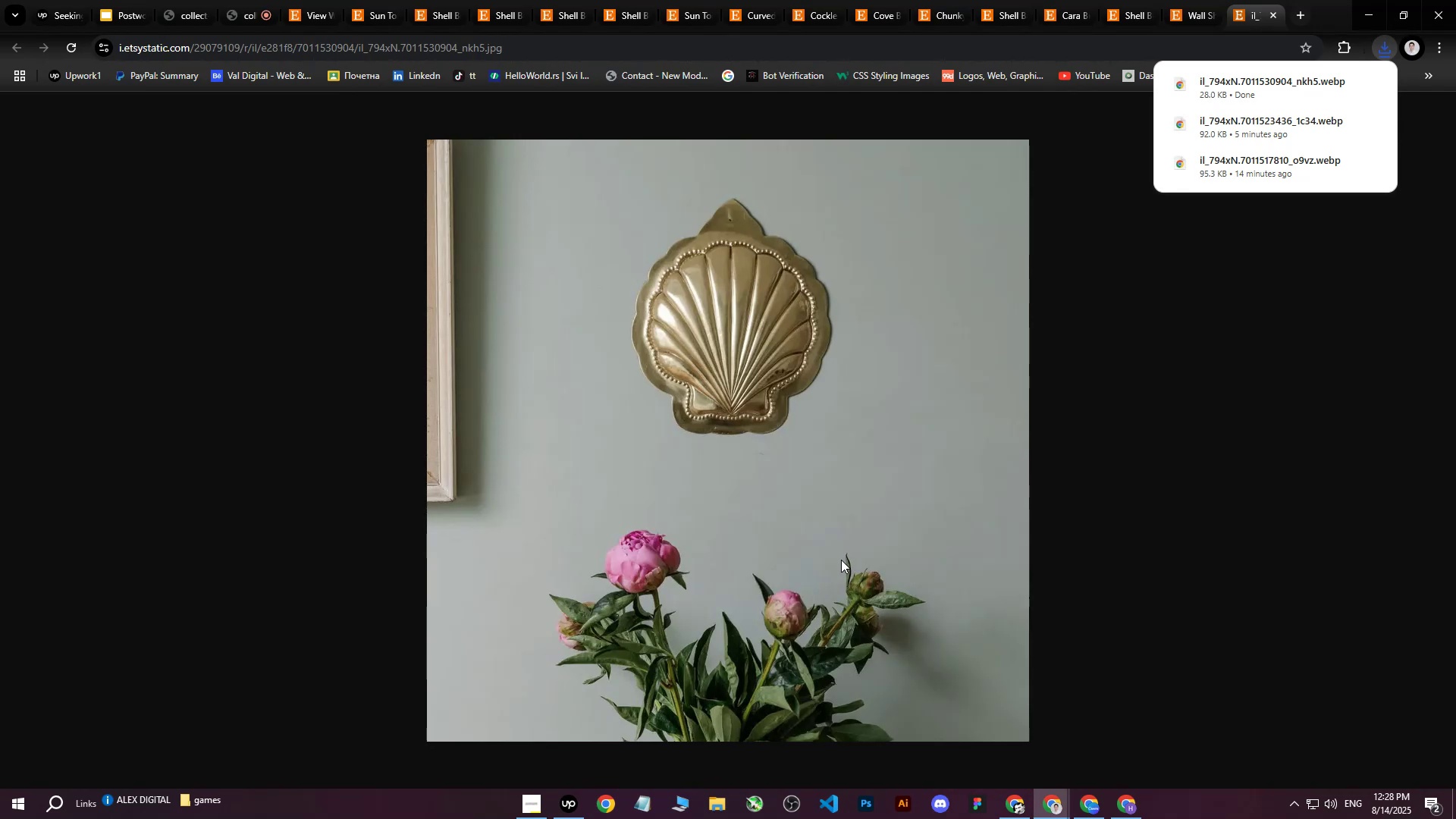 
wait(11.77)
 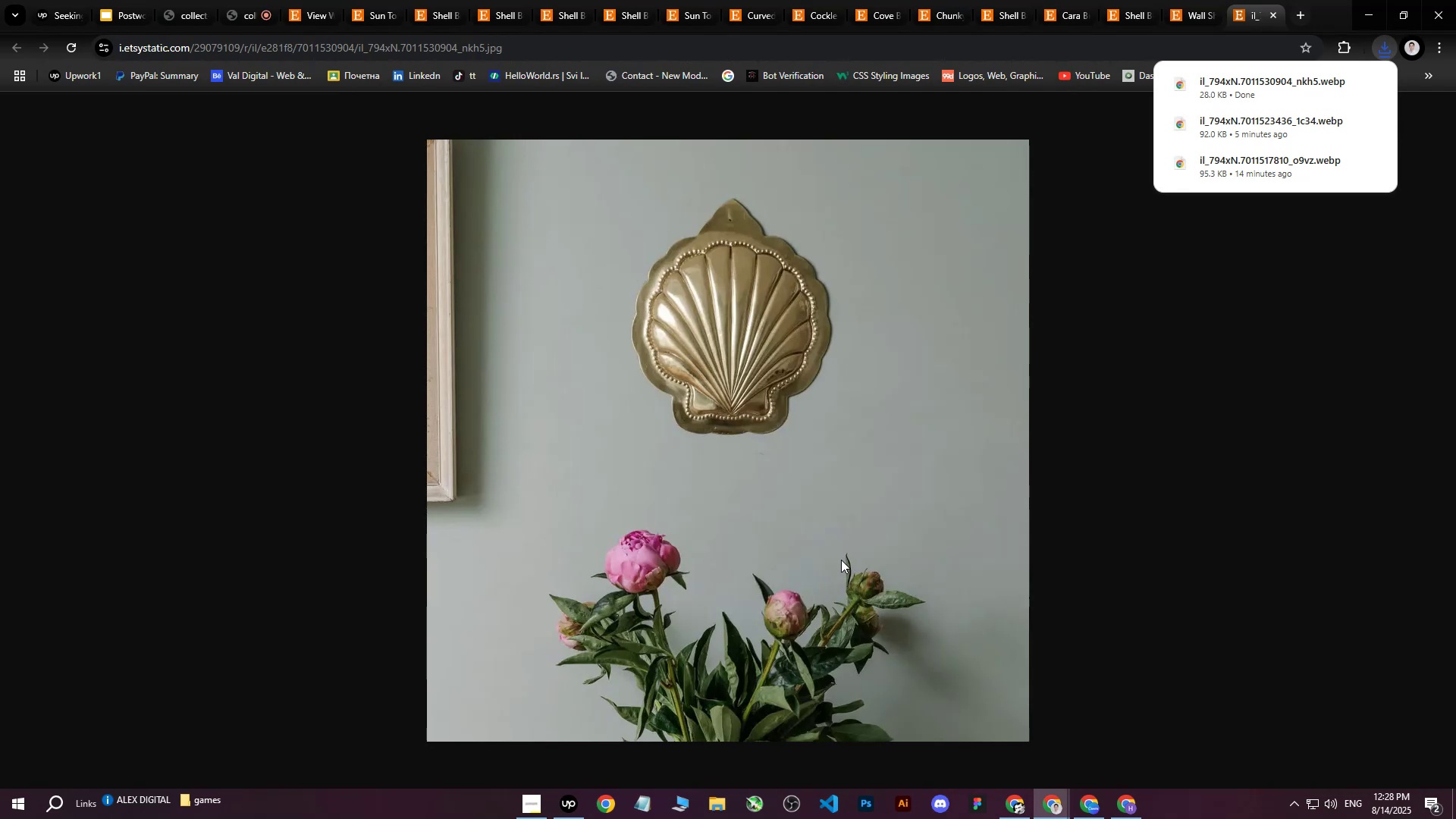 
left_click([1446, 107])
 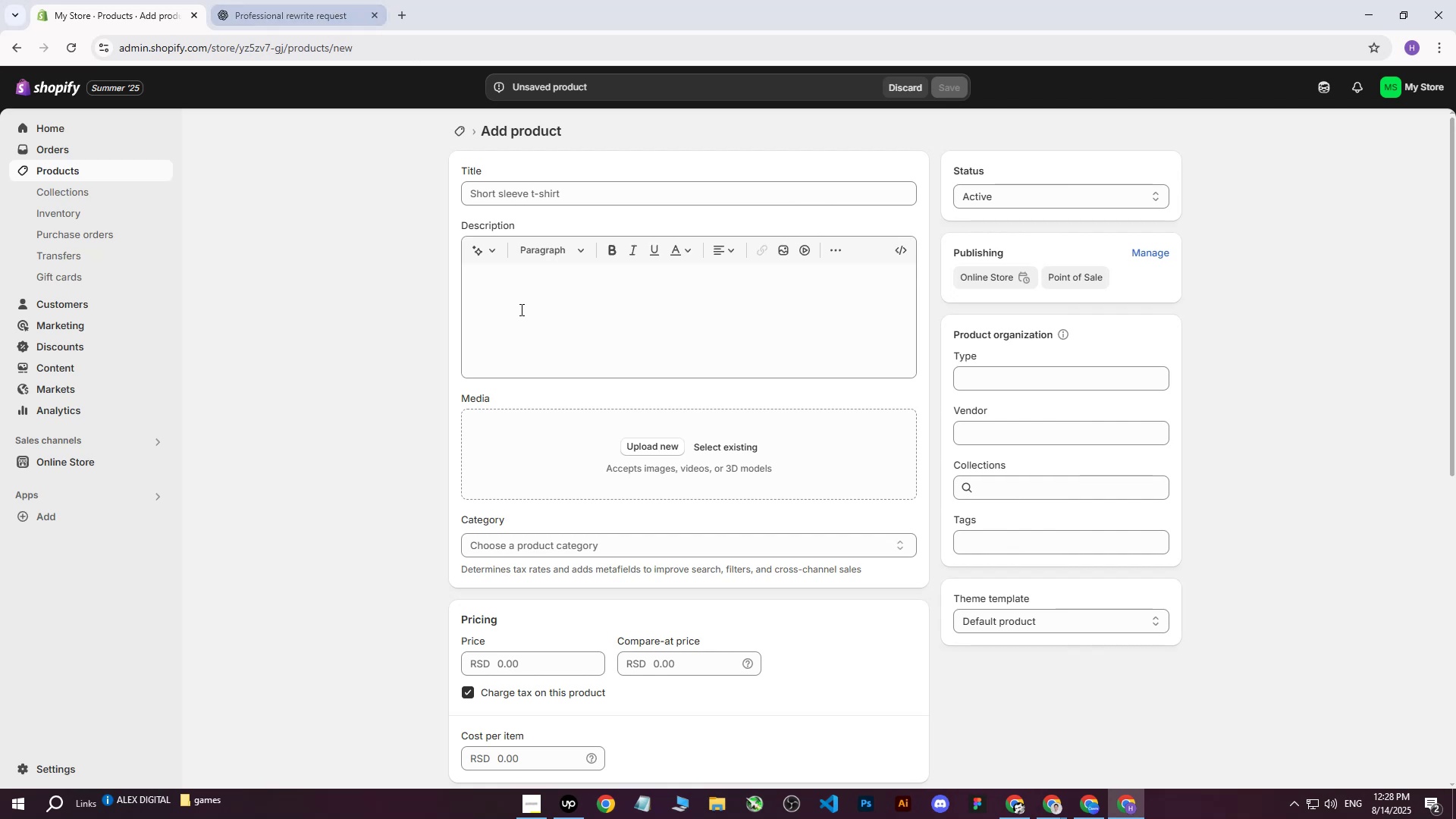 
wait(5.26)
 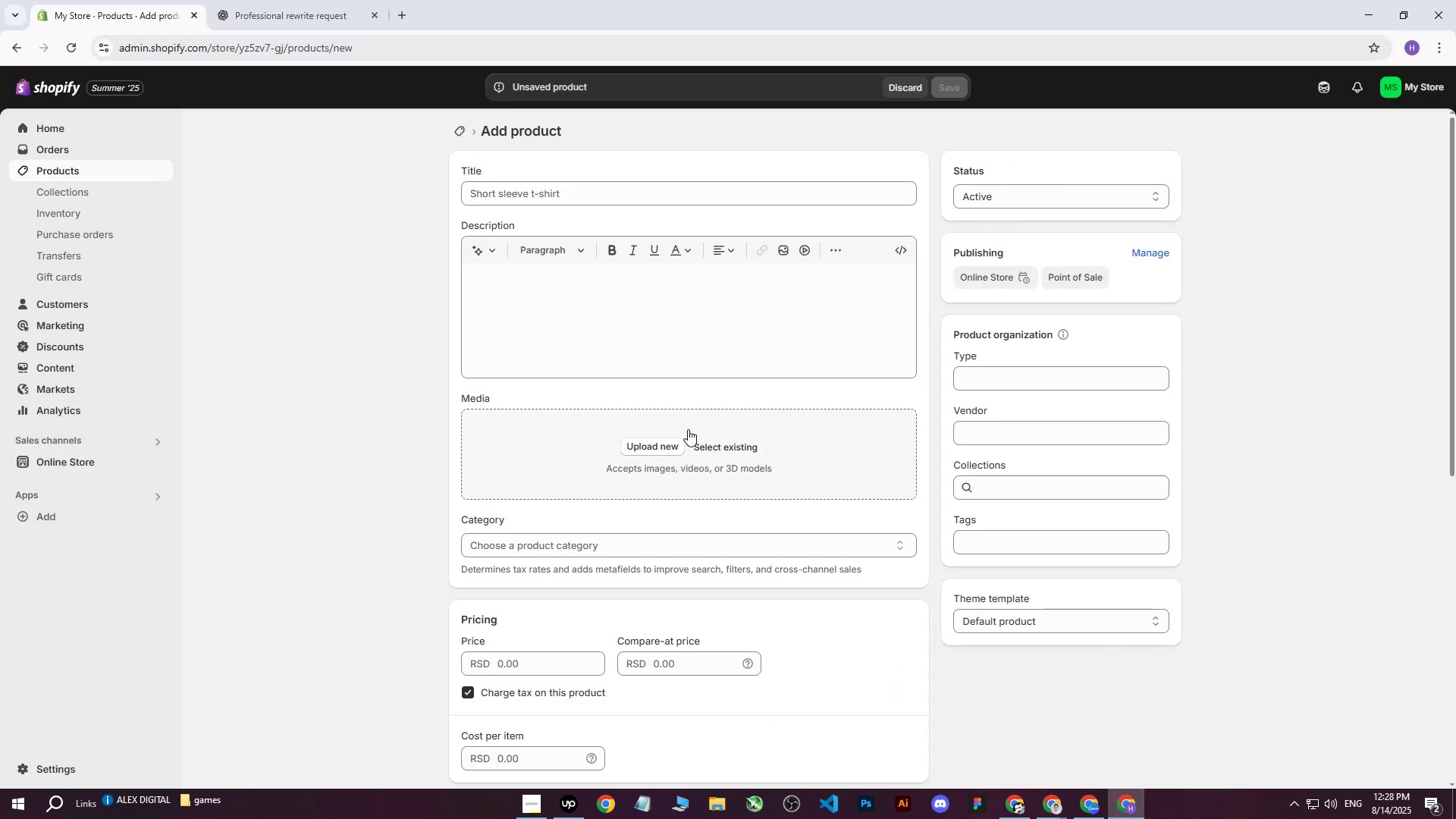 
left_click([1078, 810])
 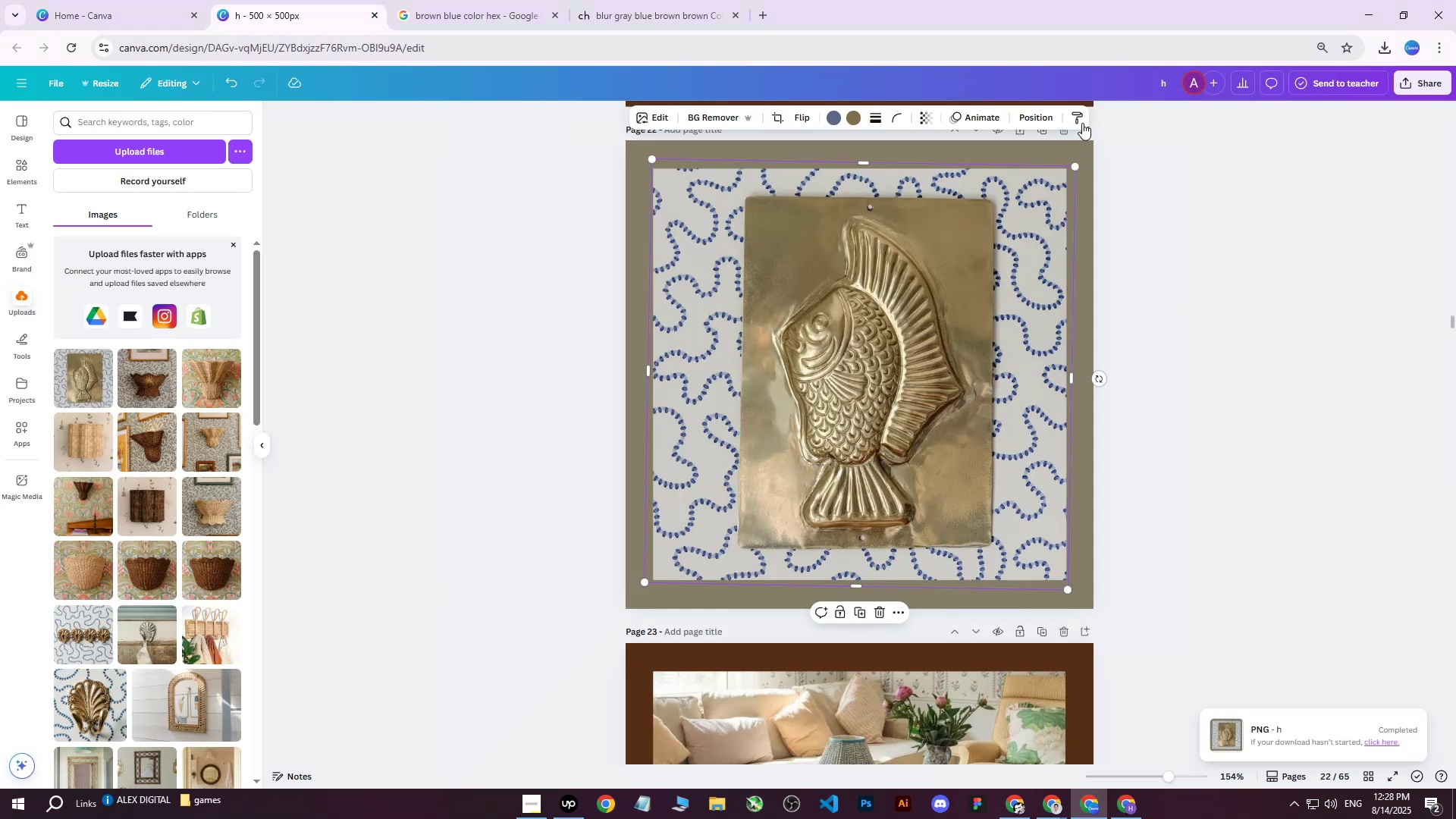 
scroll: coordinate [1031, 240], scroll_direction: up, amount: 2.0
 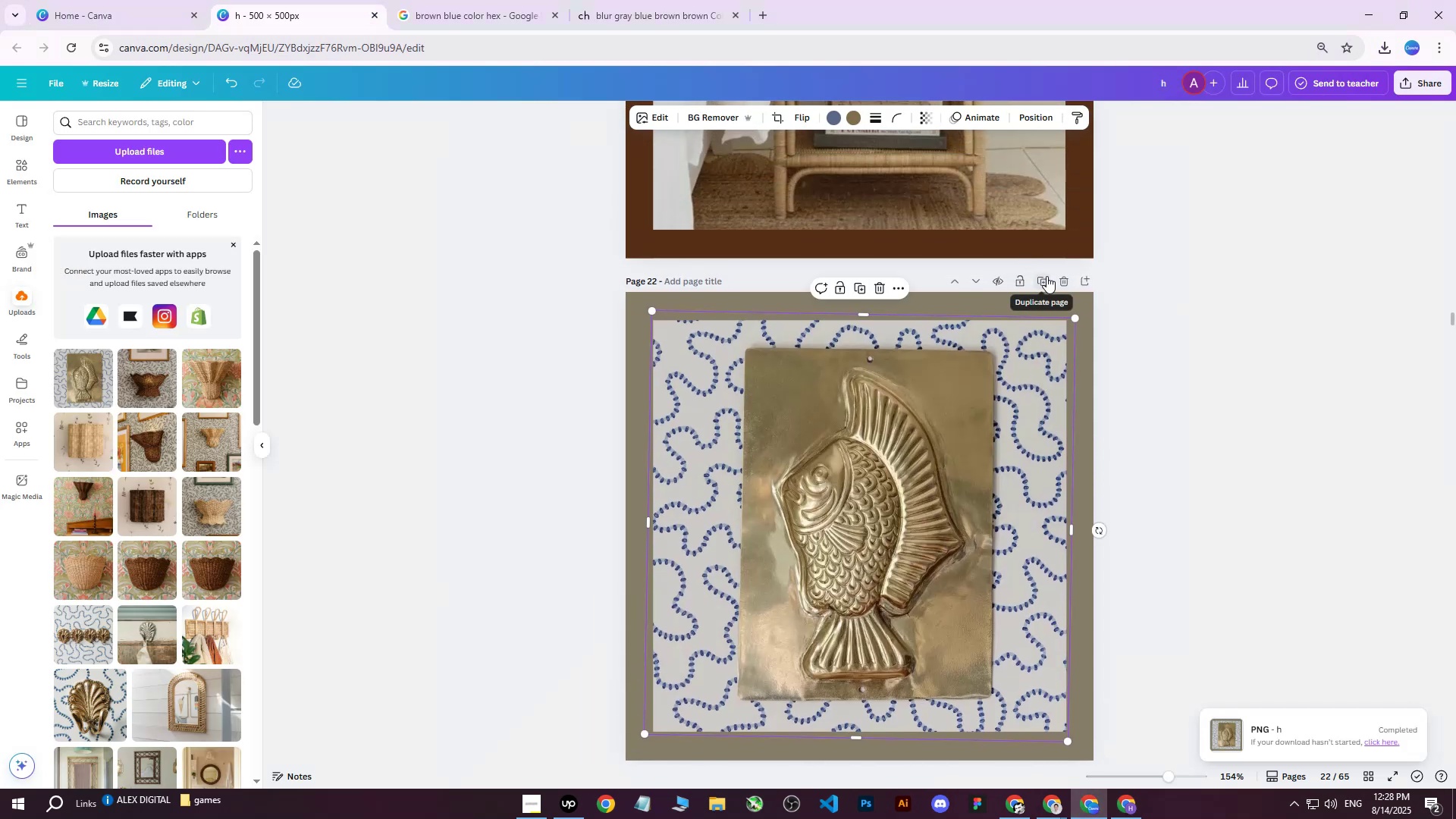 
left_click([1046, 276])
 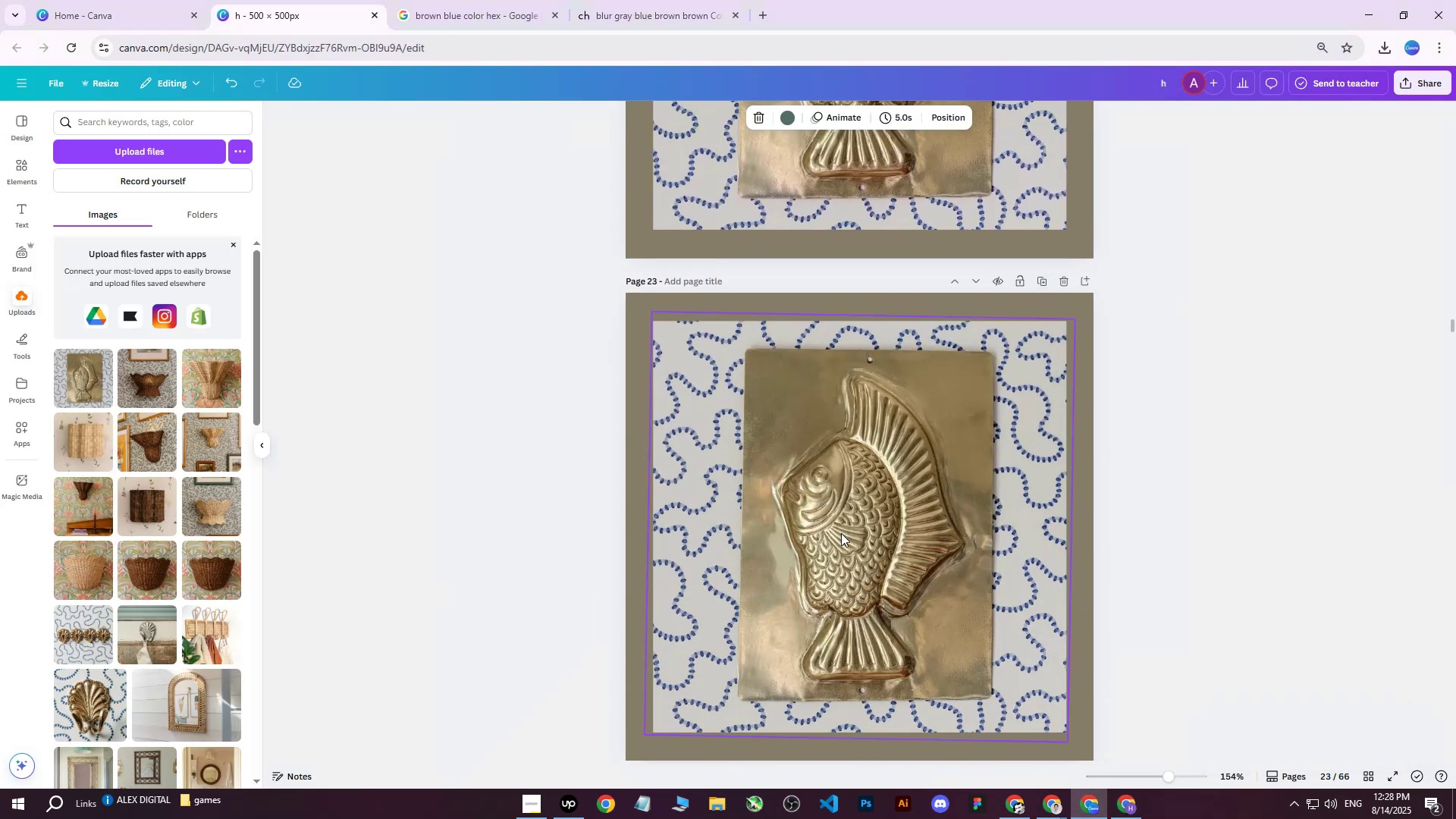 
left_click([821, 550])
 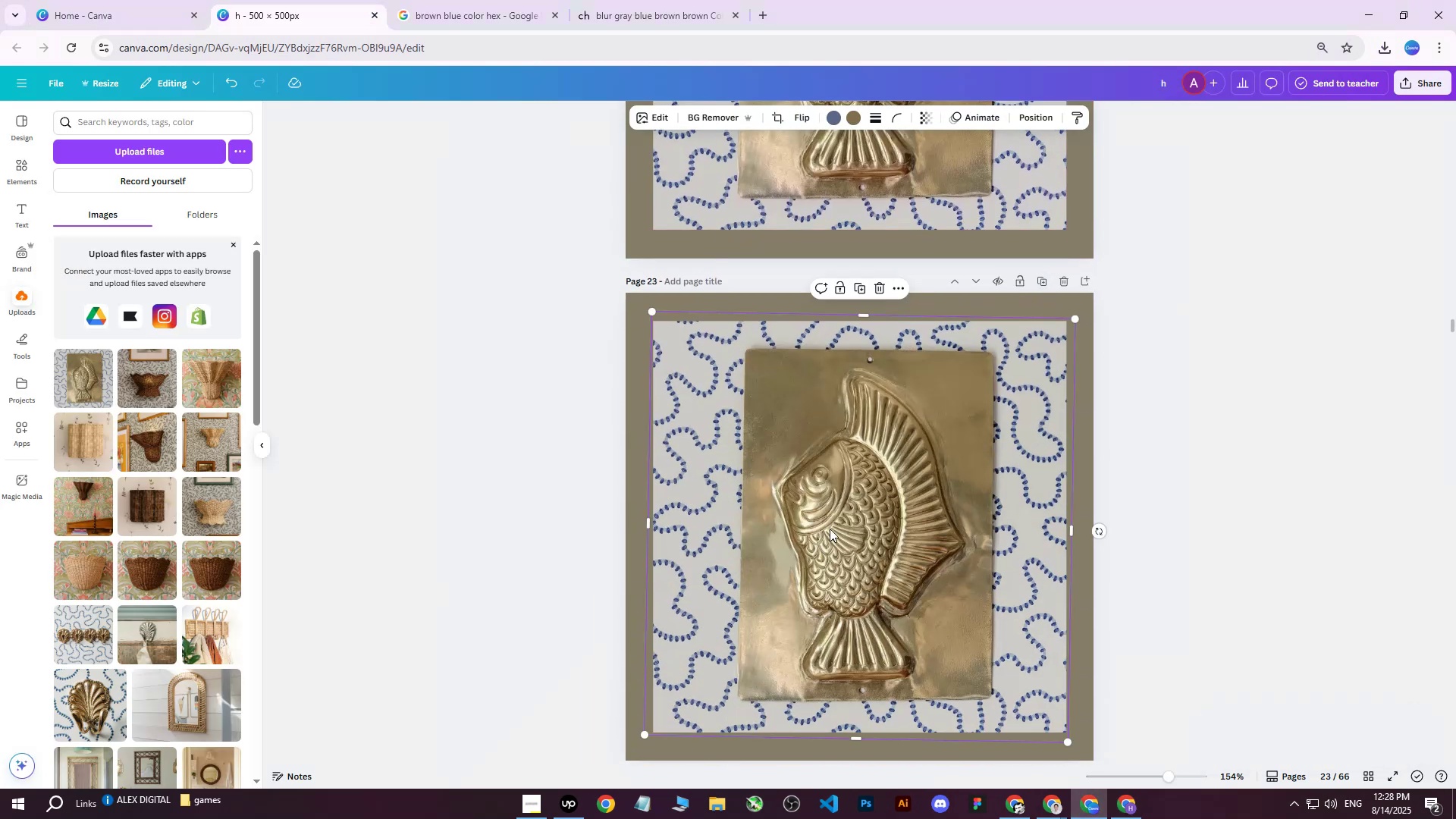 
left_click_drag(start_coordinate=[830, 527], to_coordinate=[823, 547])
 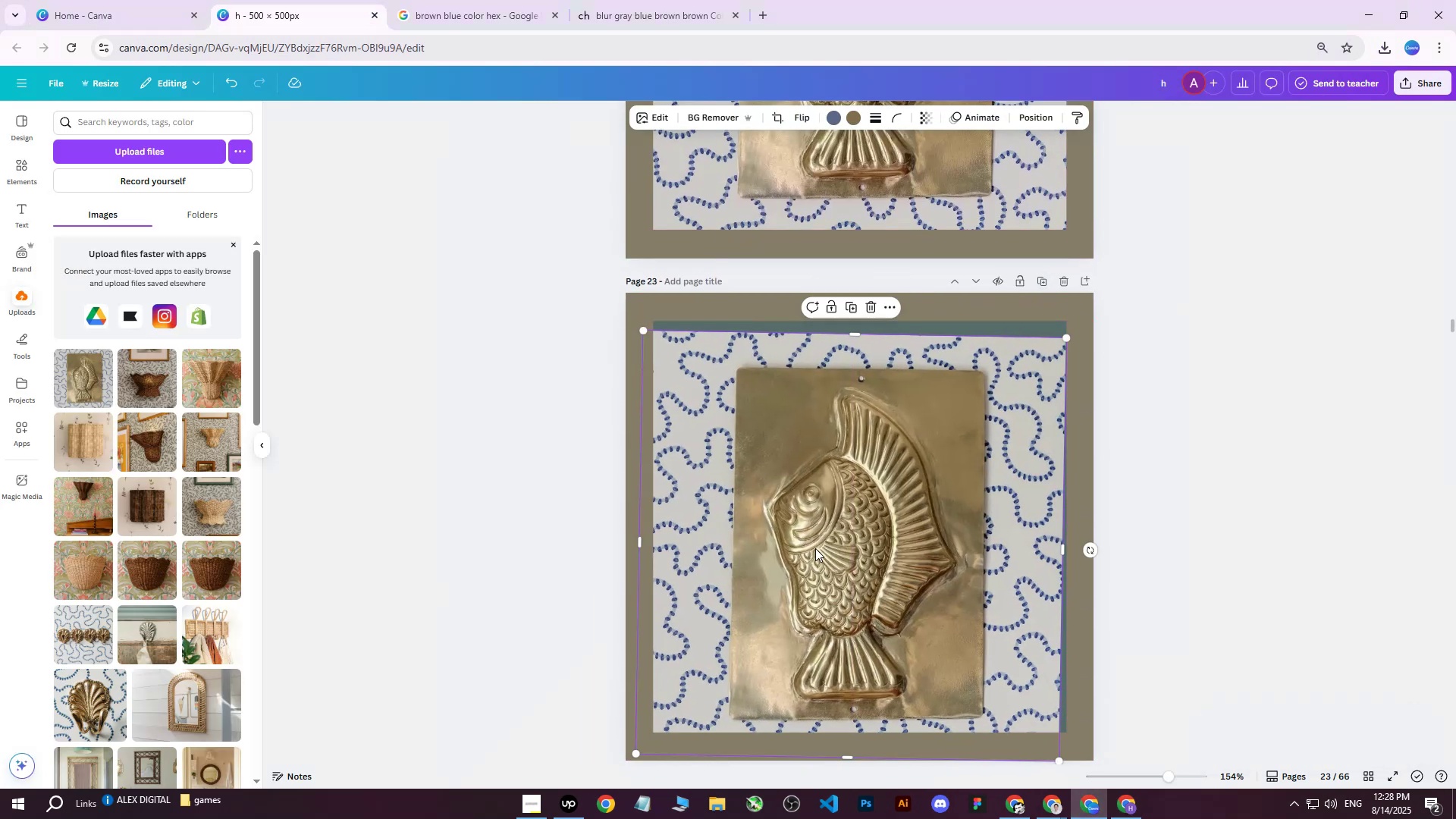 
key(Delete)
 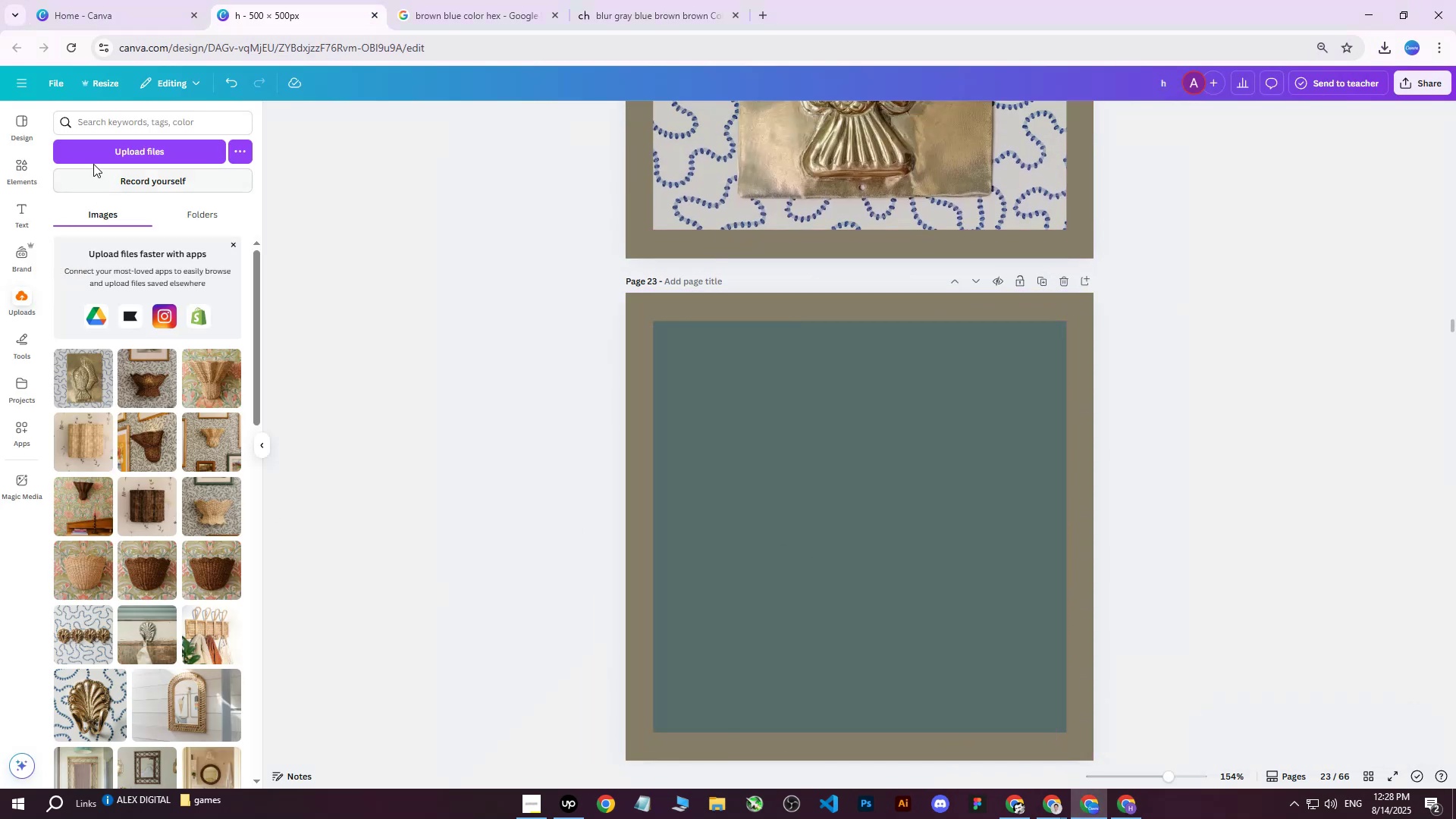 
left_click([106, 154])
 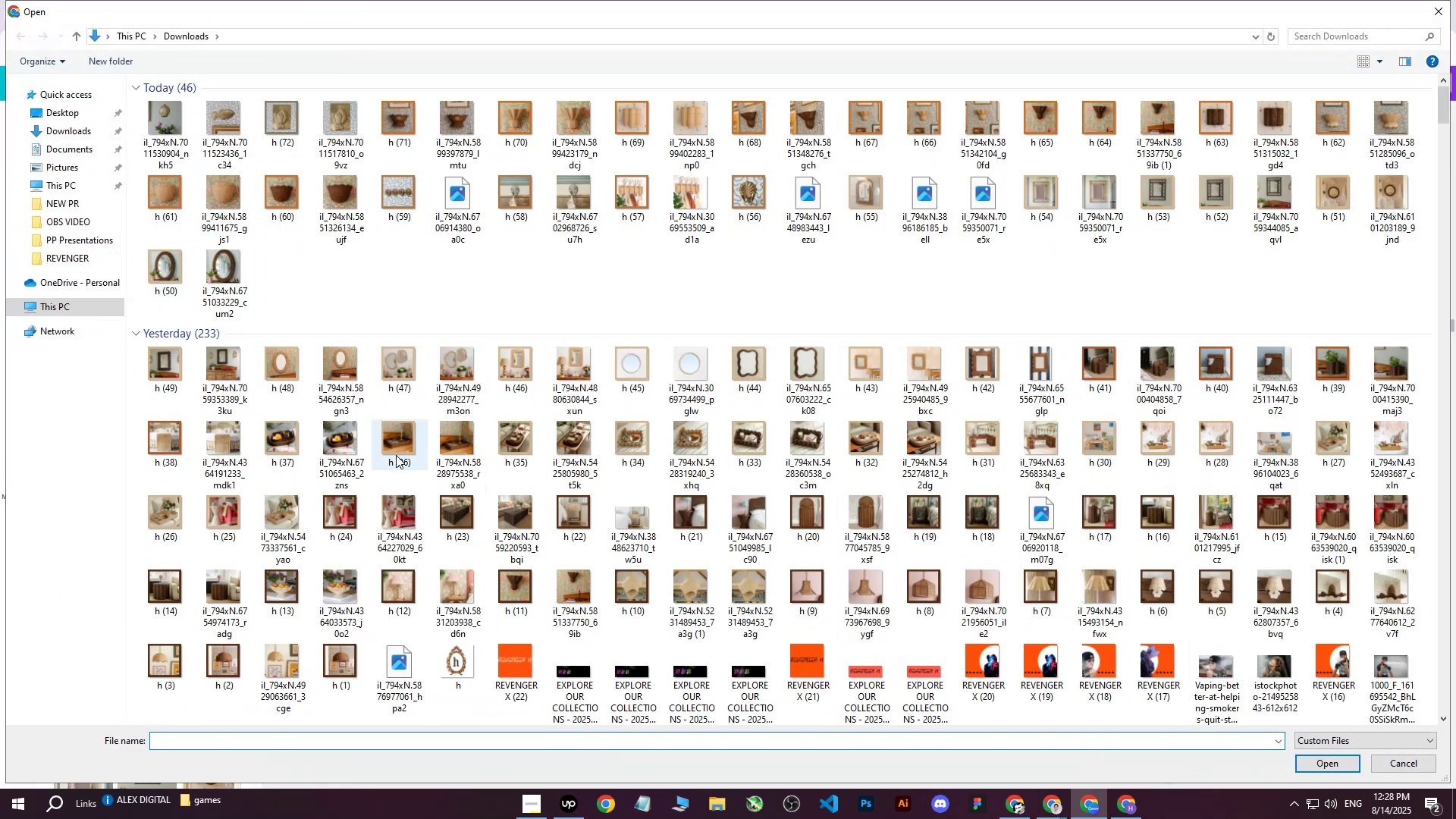 
wait(6.93)
 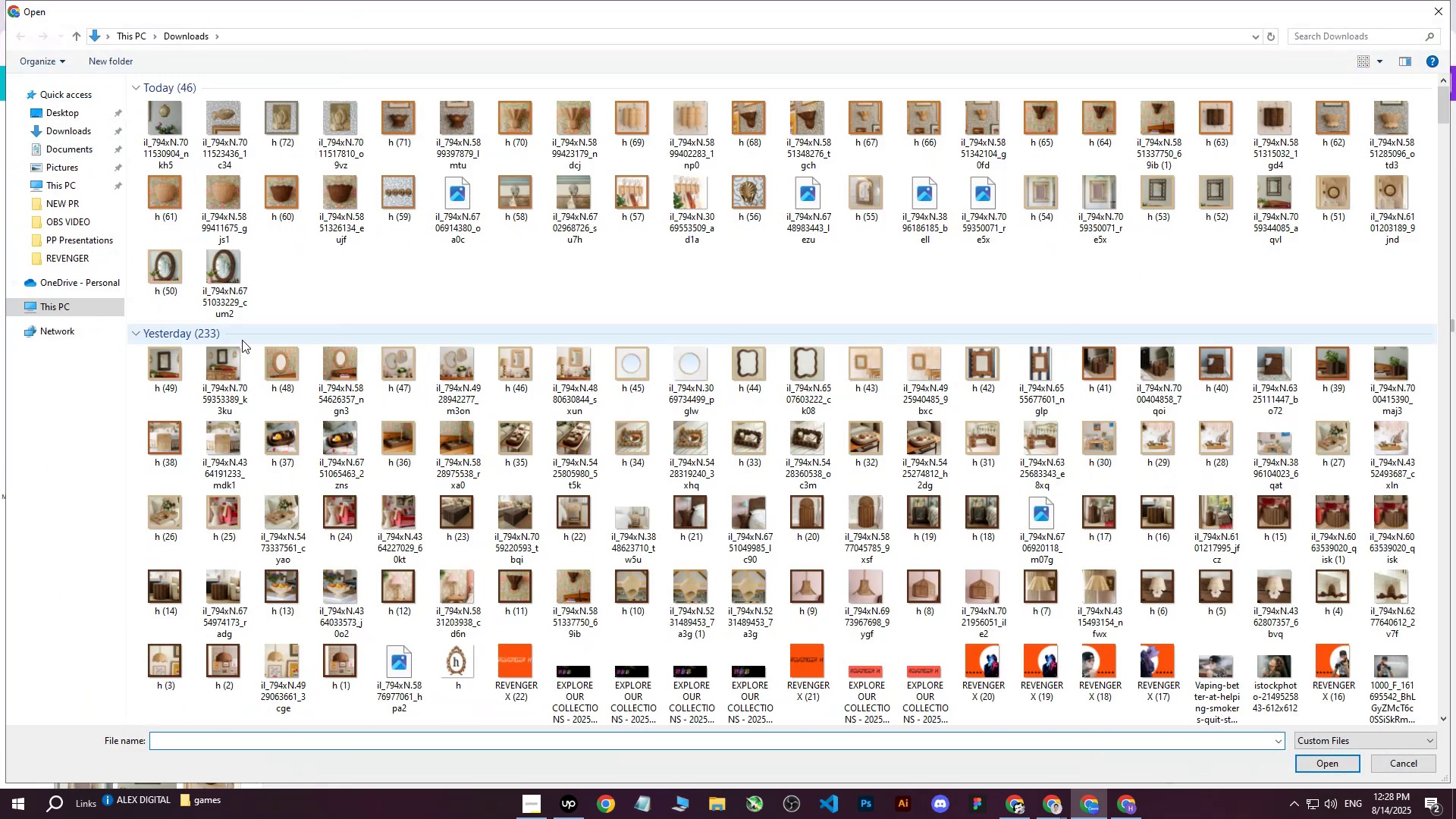 
left_click([165, 124])
 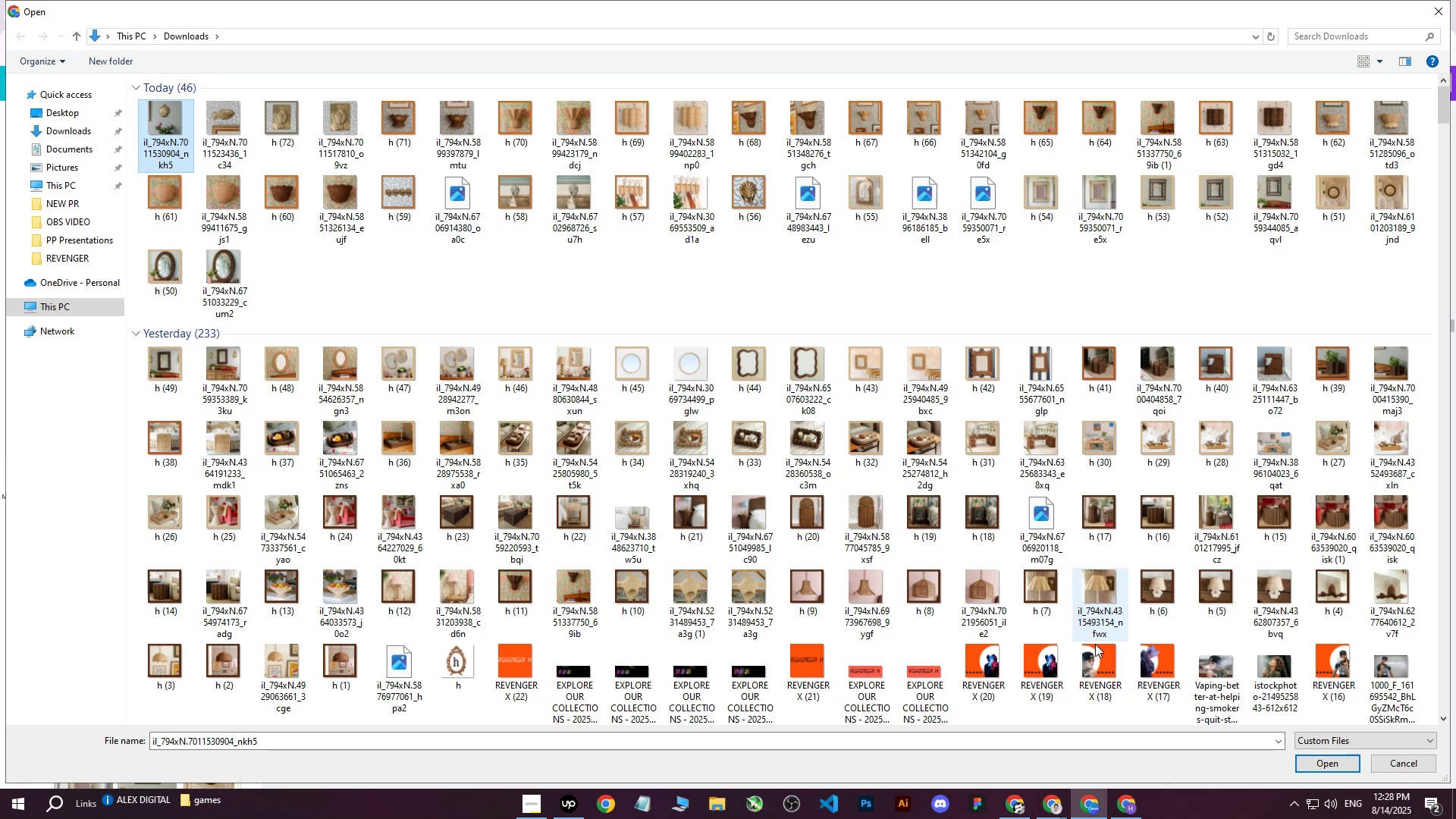 
left_click([1313, 761])
 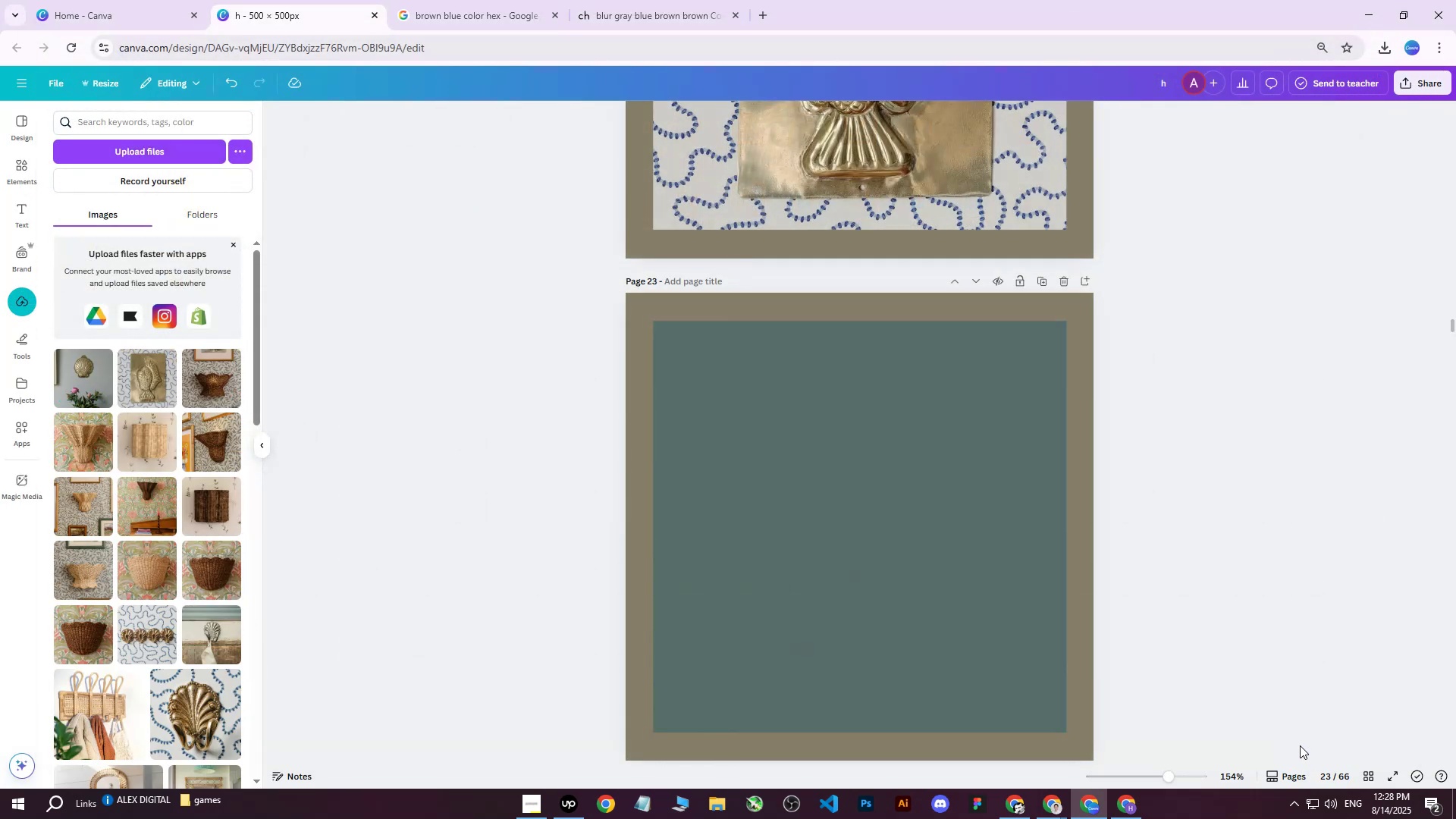 
wait(5.53)
 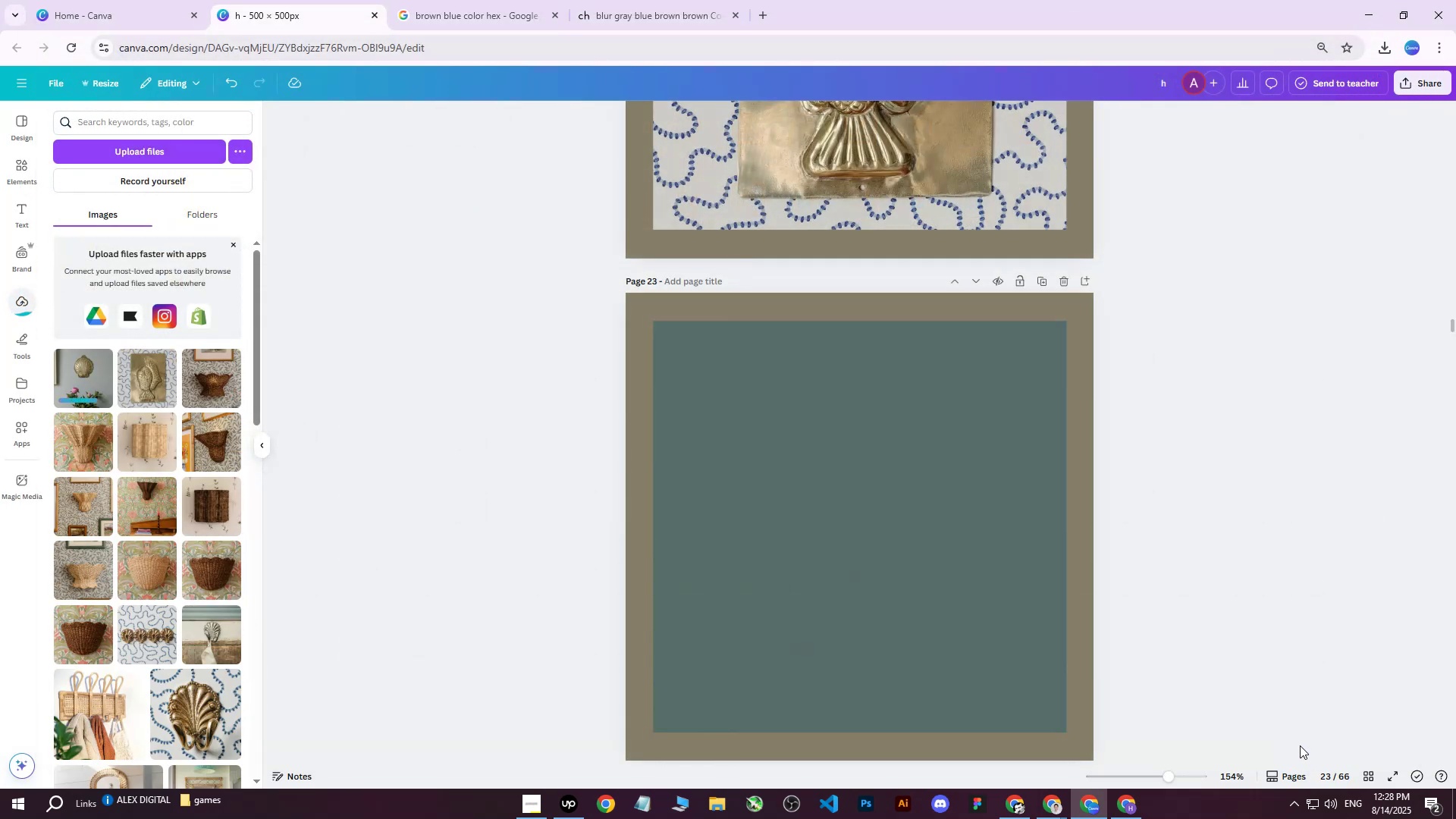 
left_click([77, 372])
 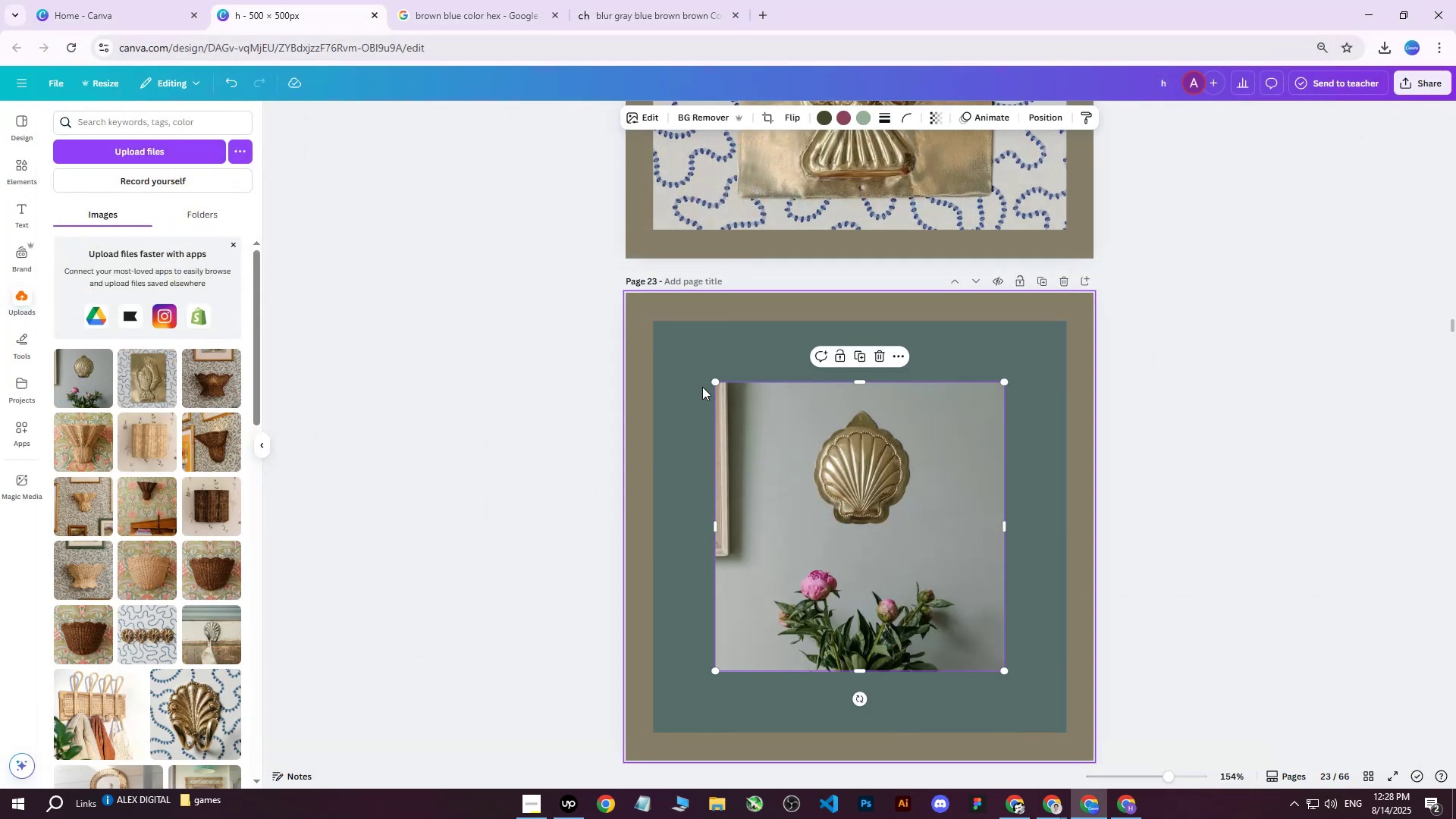 
left_click_drag(start_coordinate=[713, 381], to_coordinate=[645, 325])
 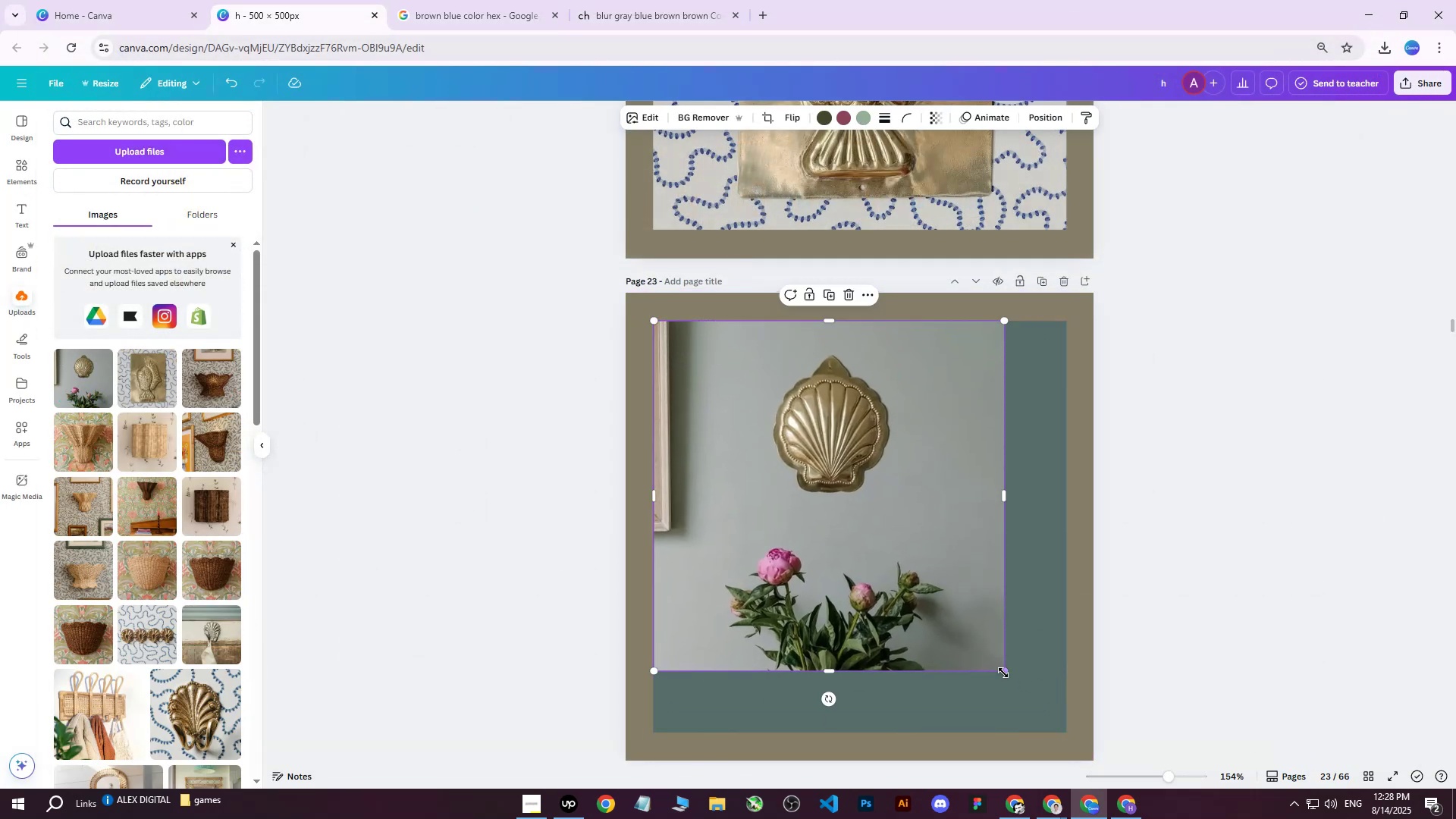 
left_click_drag(start_coordinate=[1003, 672], to_coordinate=[1093, 722])
 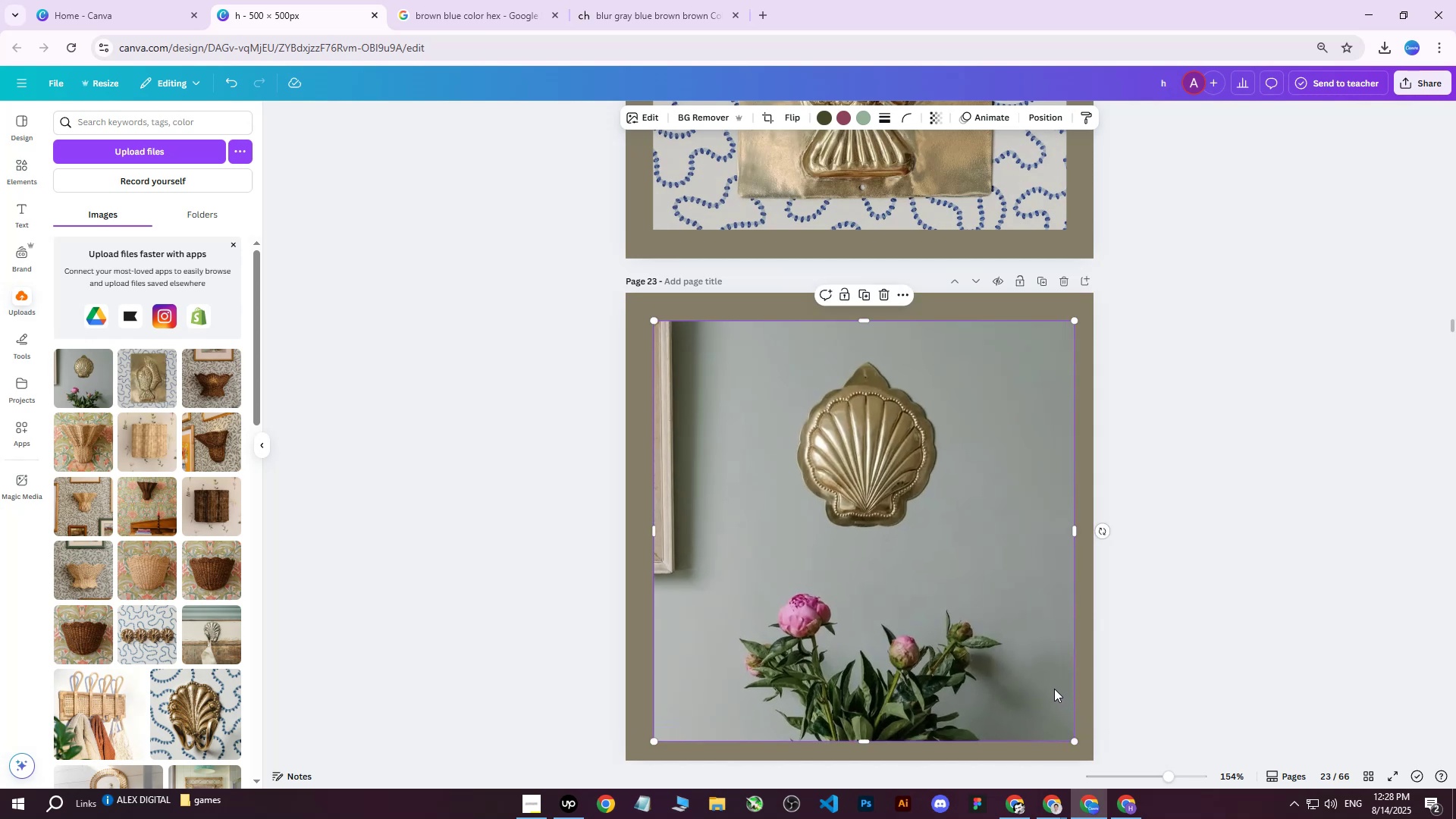 
left_click_drag(start_coordinate=[1050, 686], to_coordinate=[1043, 682])
 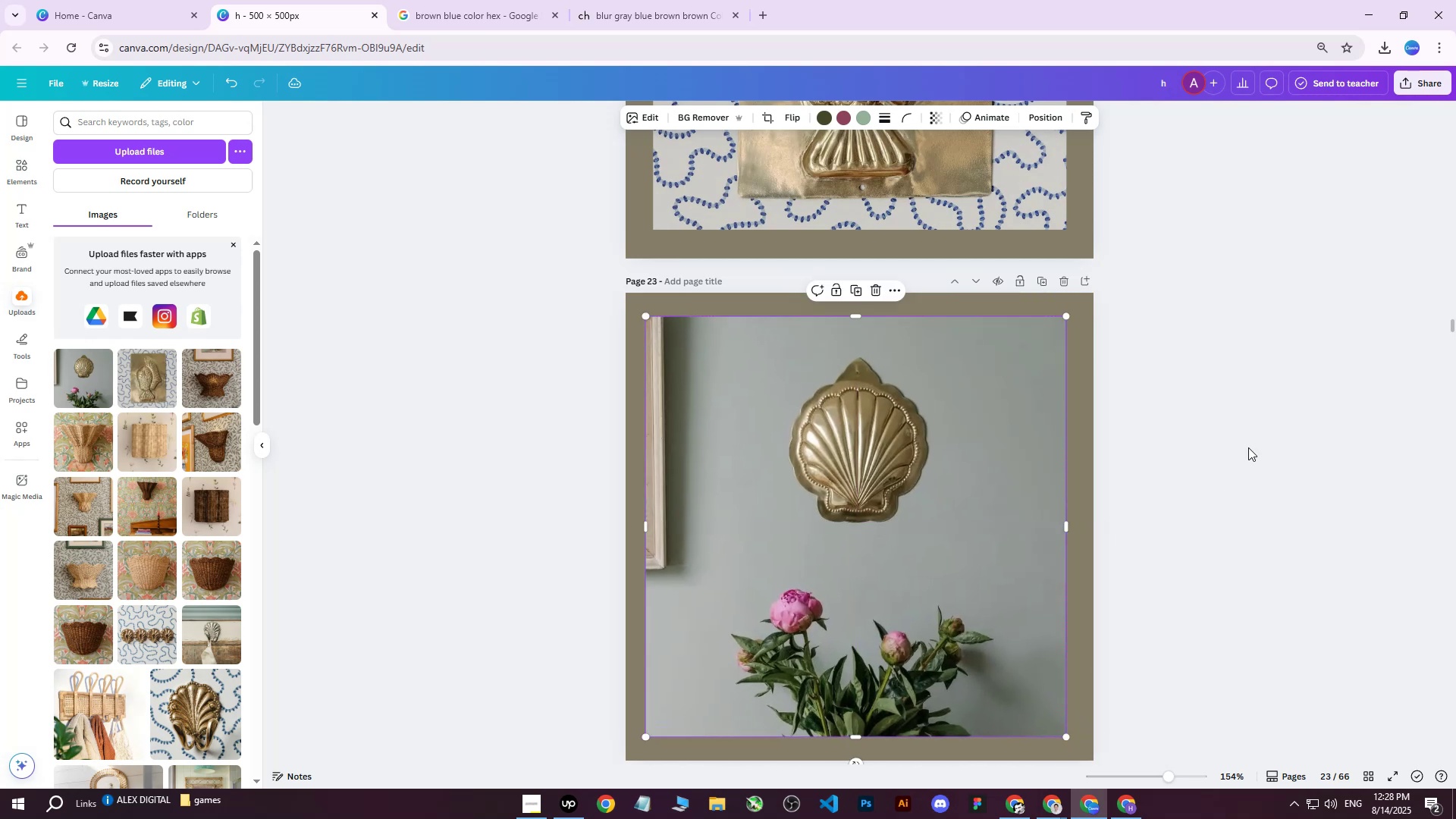 
left_click([1248, 447])
 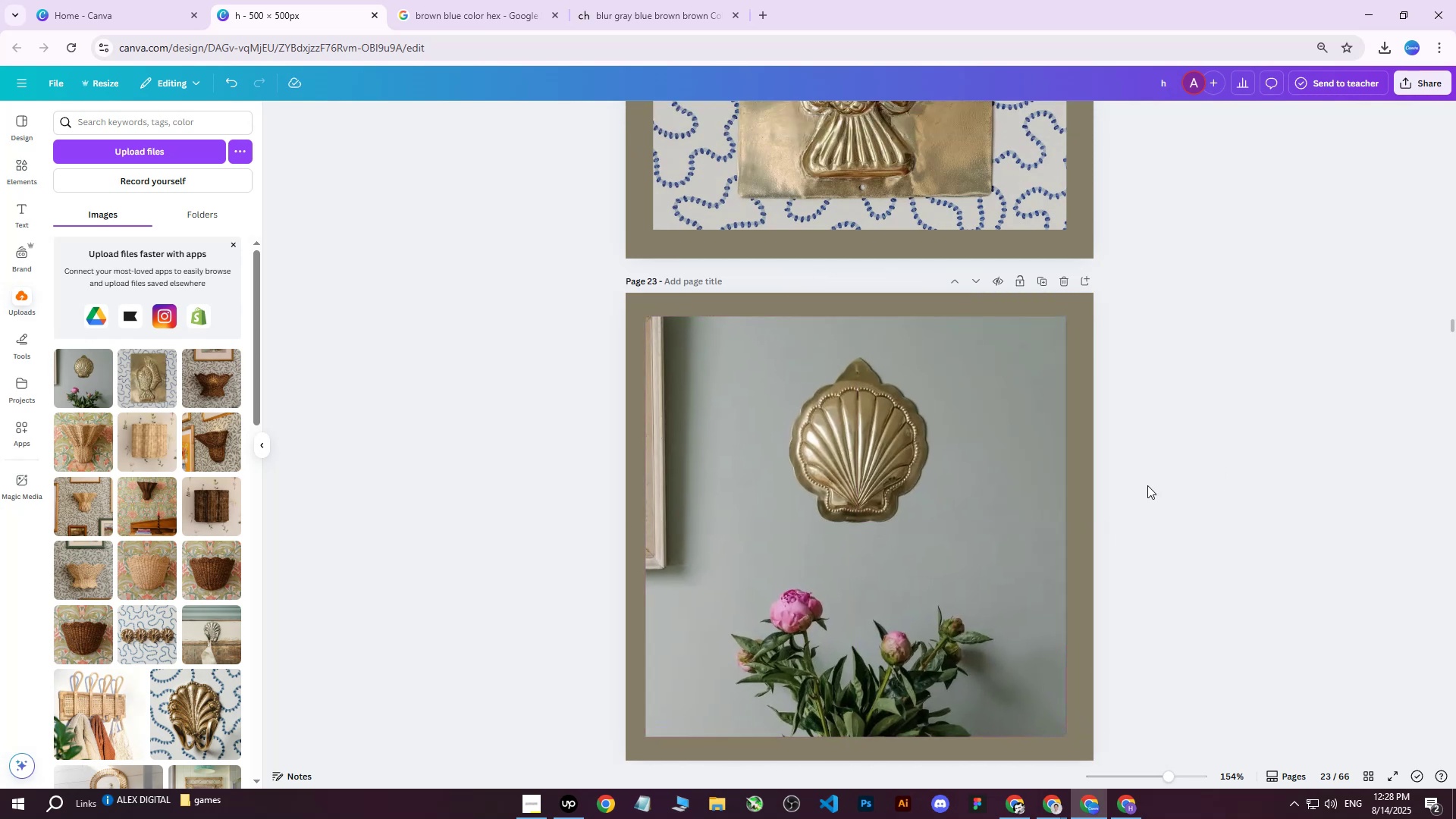 
left_click([977, 554])
 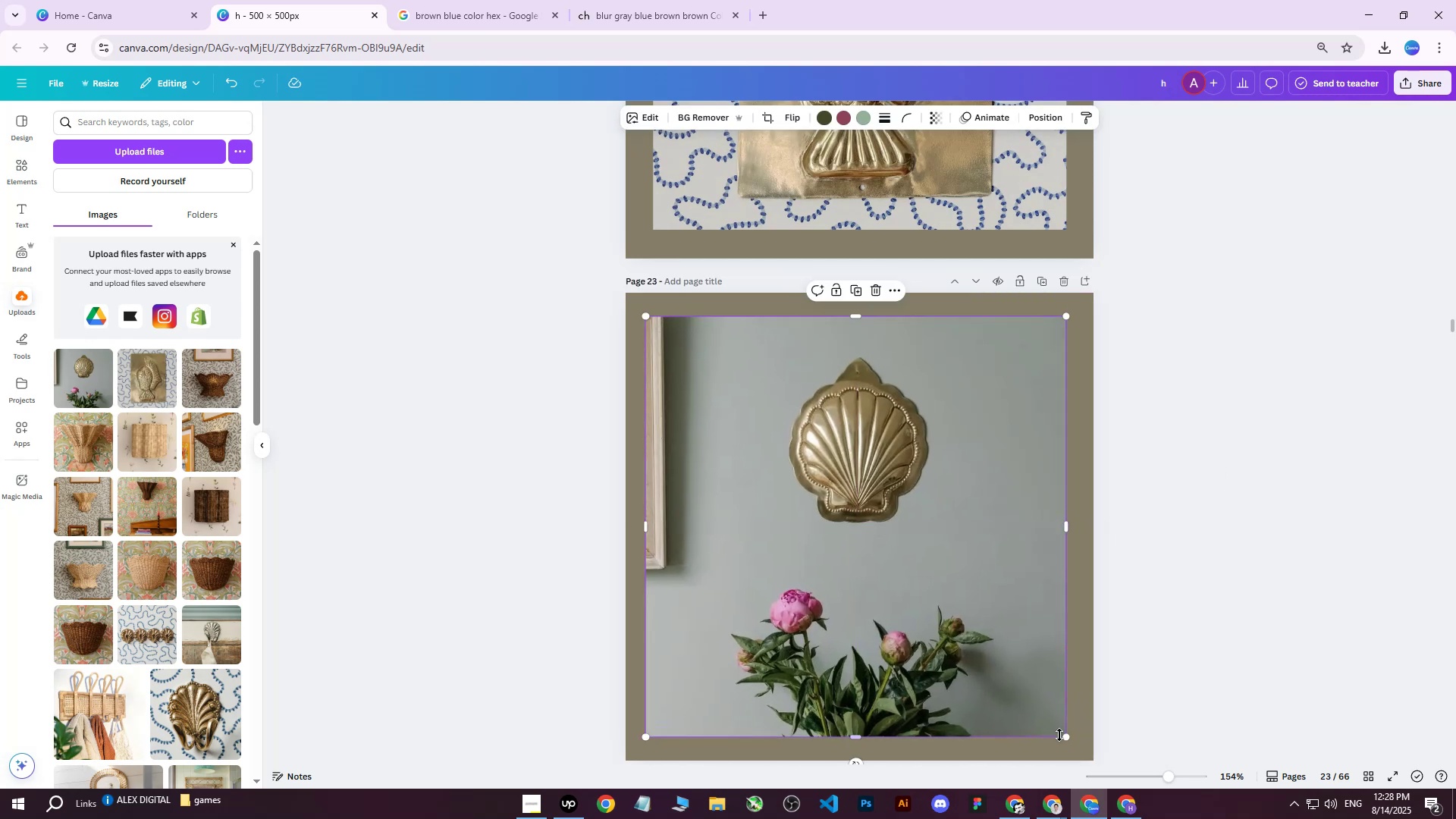 
left_click_drag(start_coordinate=[1065, 740], to_coordinate=[1087, 763])
 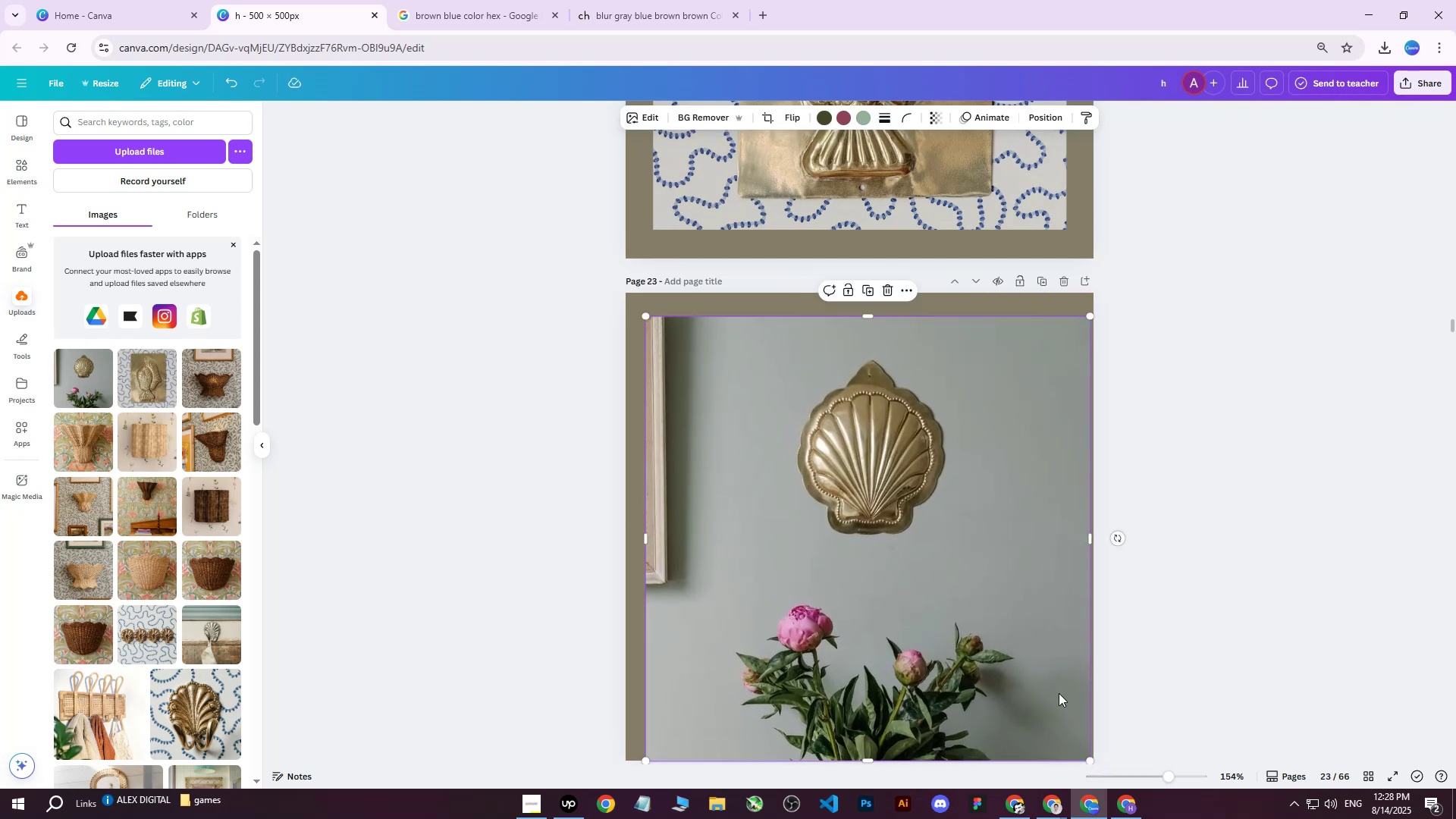 
left_click_drag(start_coordinate=[1053, 686], to_coordinate=[1046, 693])
 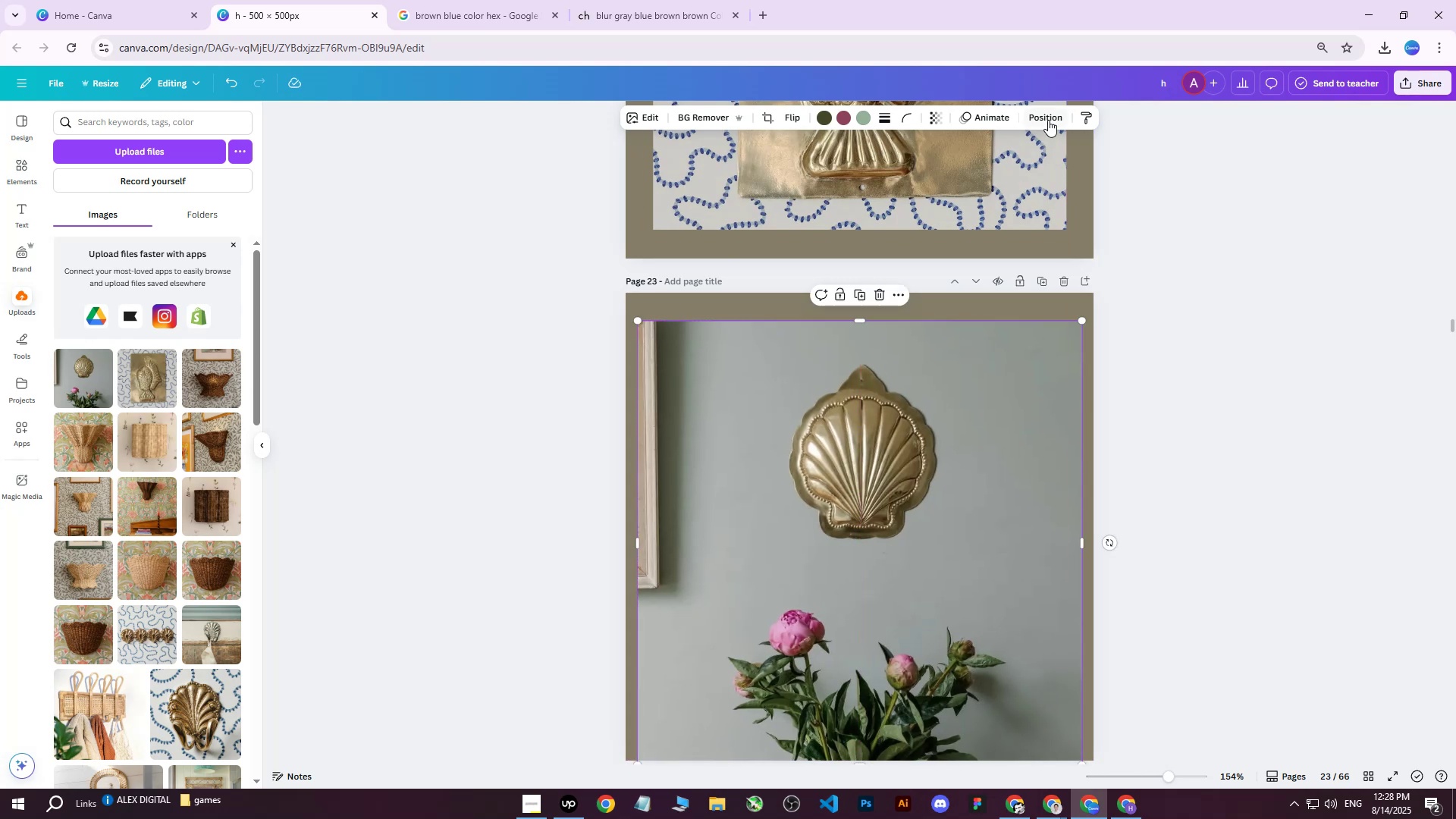 
left_click([1048, 120])
 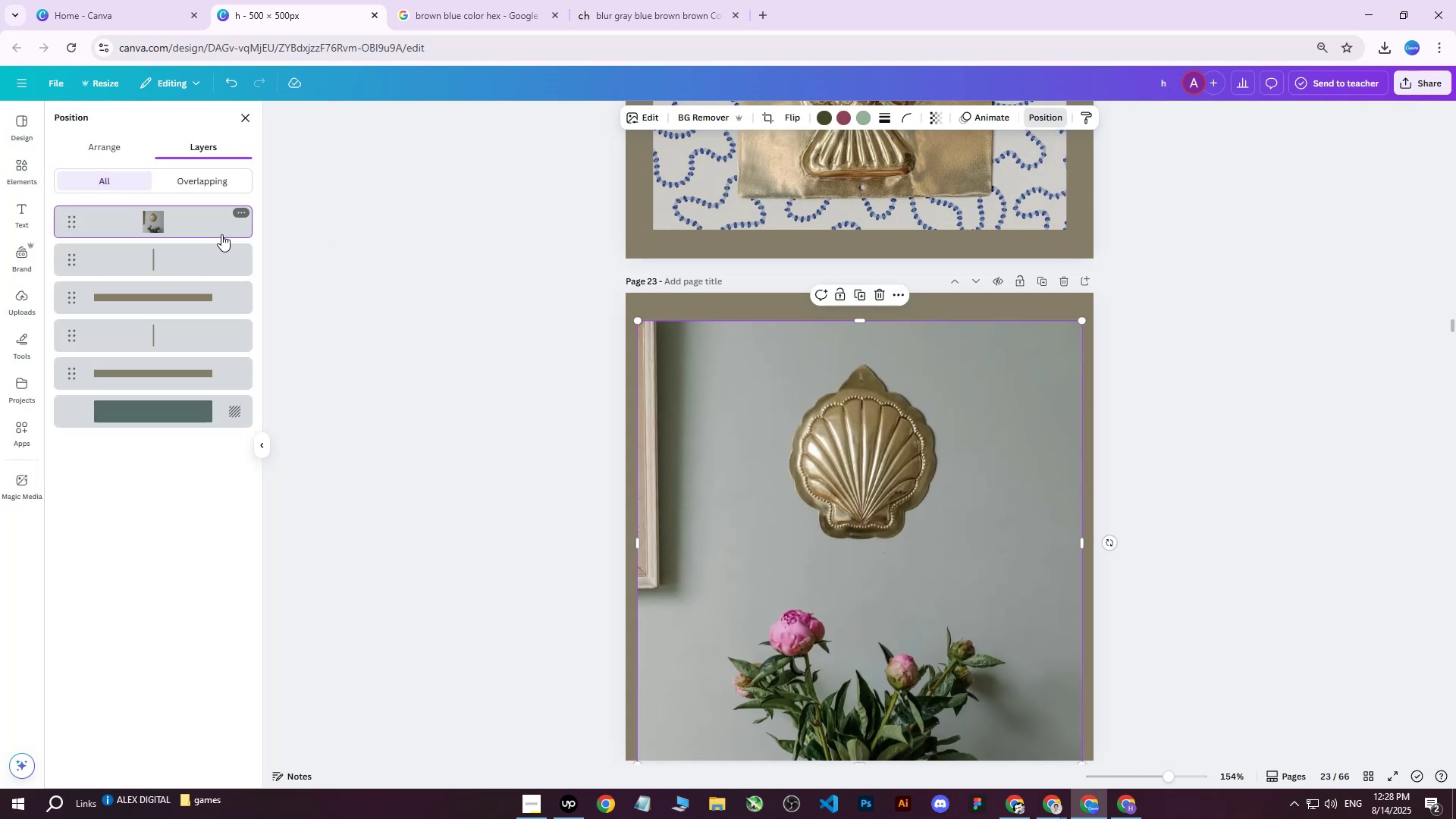 
left_click_drag(start_coordinate=[185, 223], to_coordinate=[165, 394])
 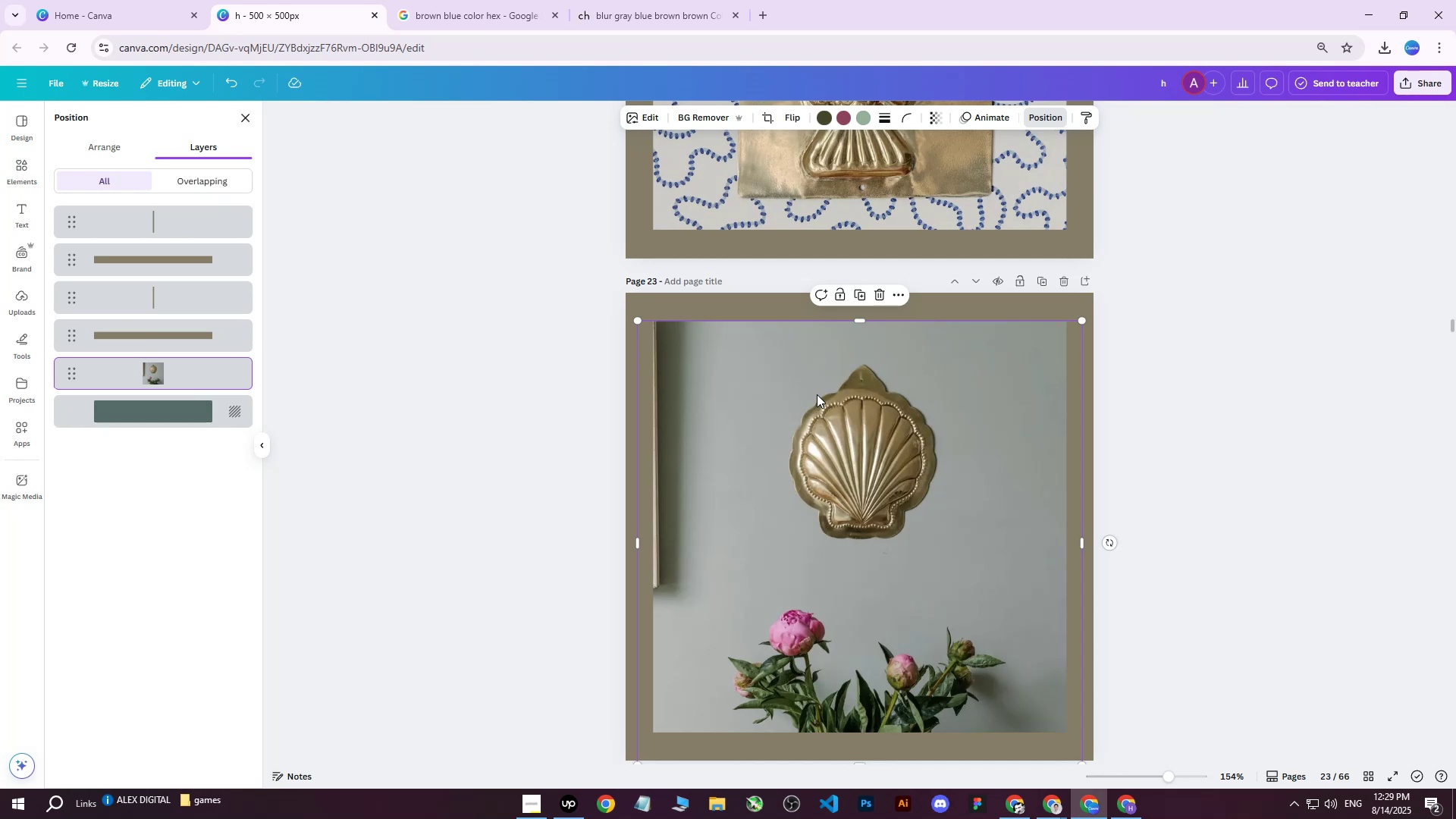 
wait(6.18)
 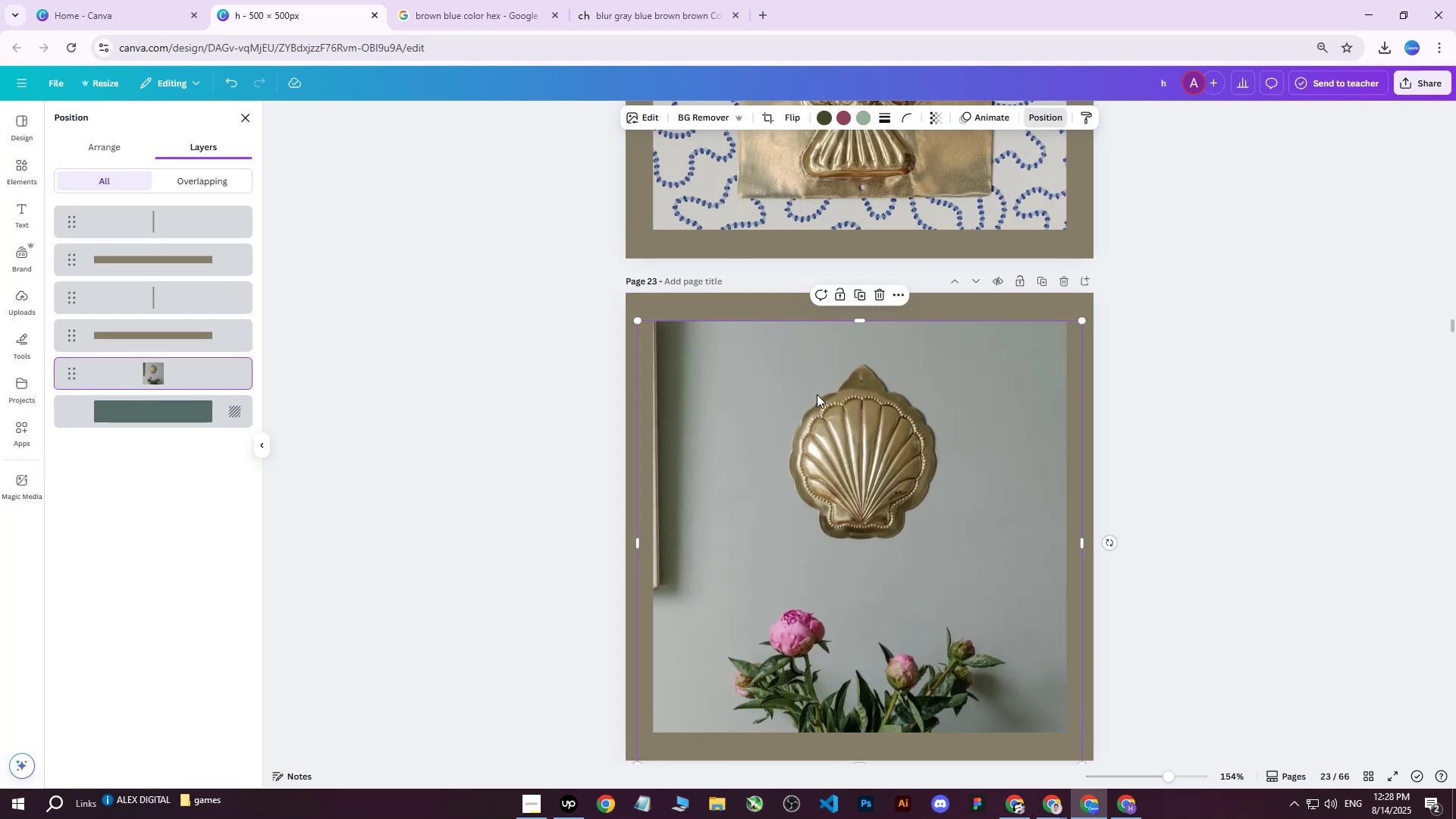 
left_click([1227, 428])
 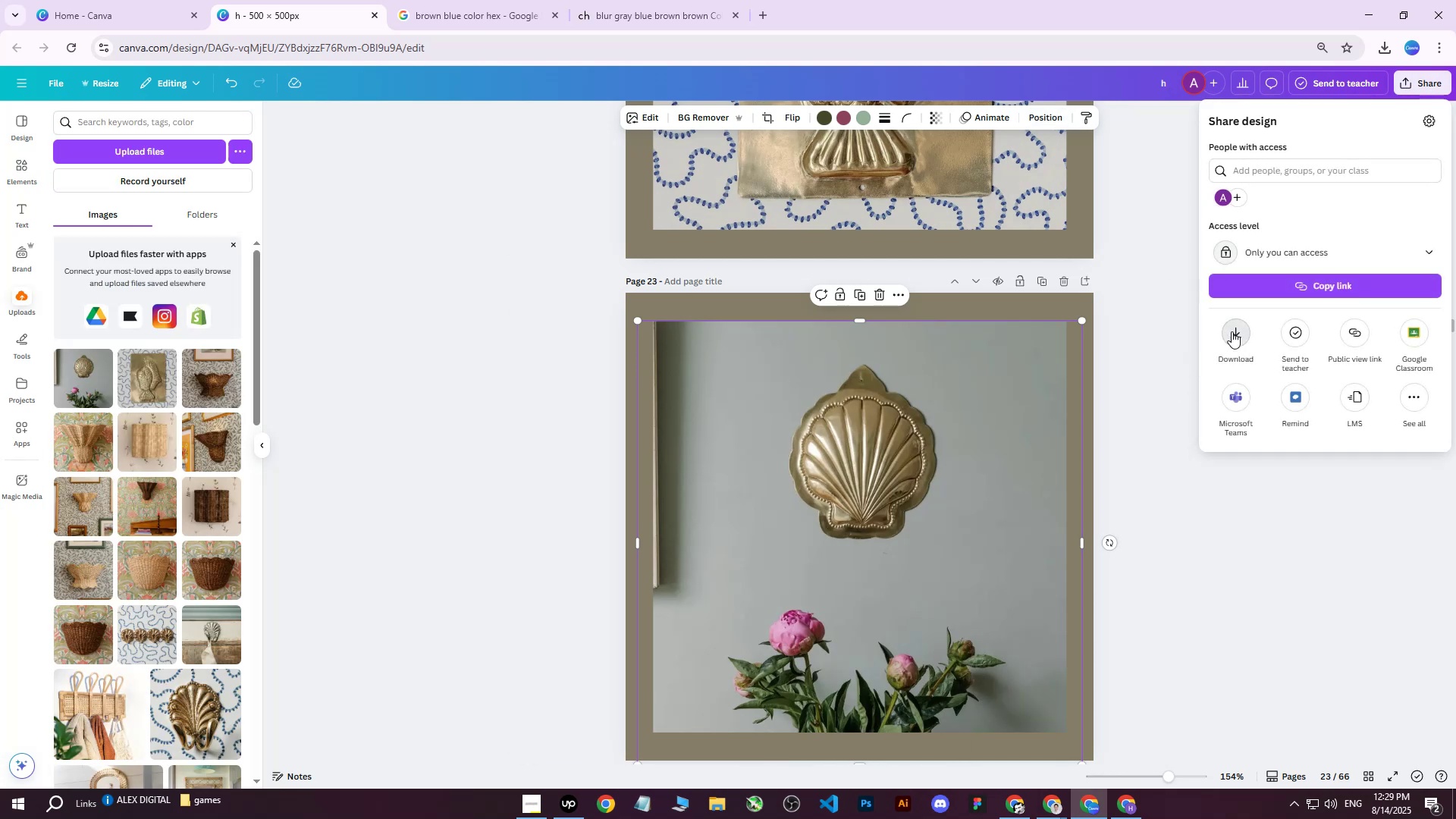 
double_click([1231, 334])
 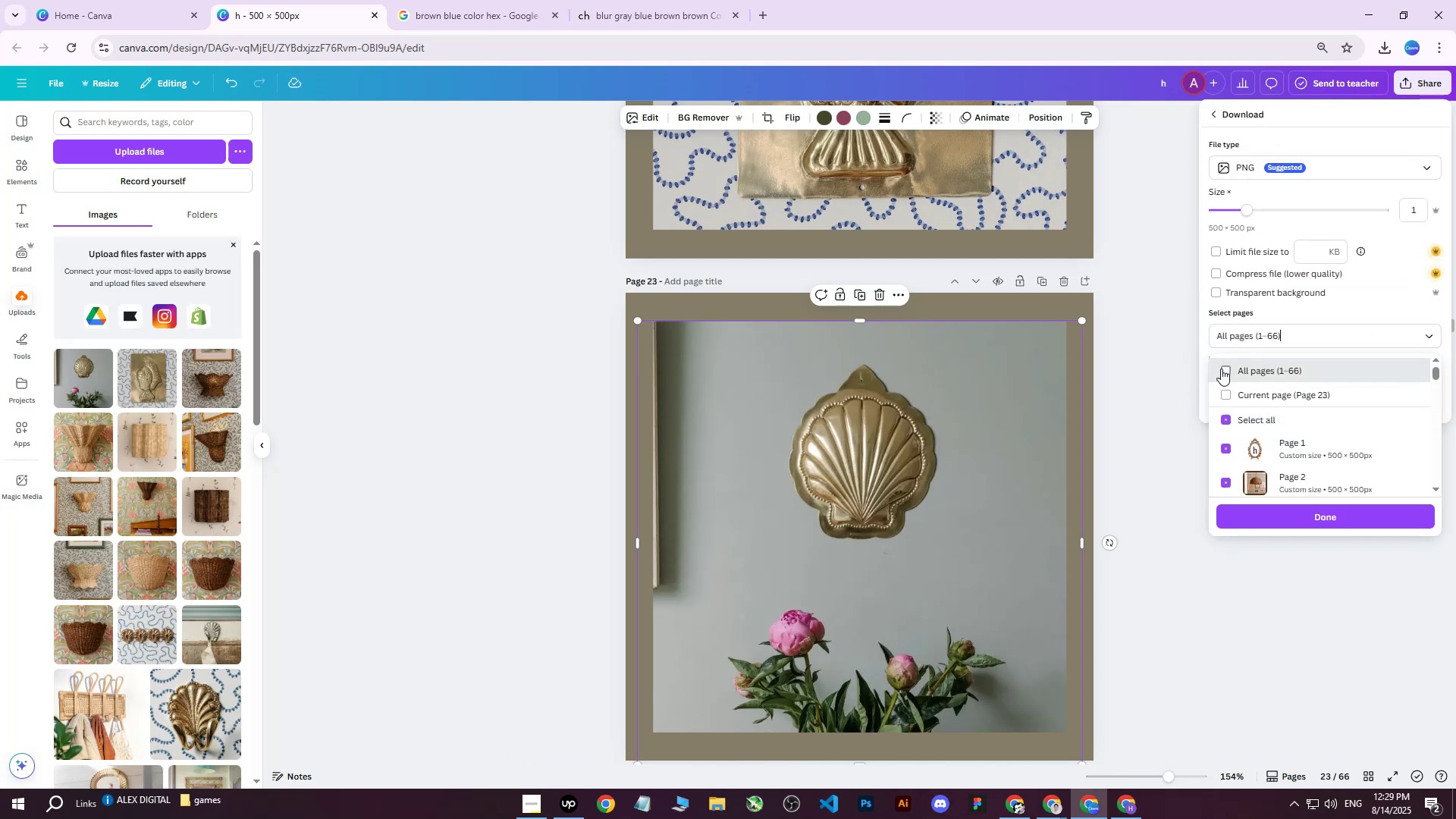 
triple_click([1222, 387])
 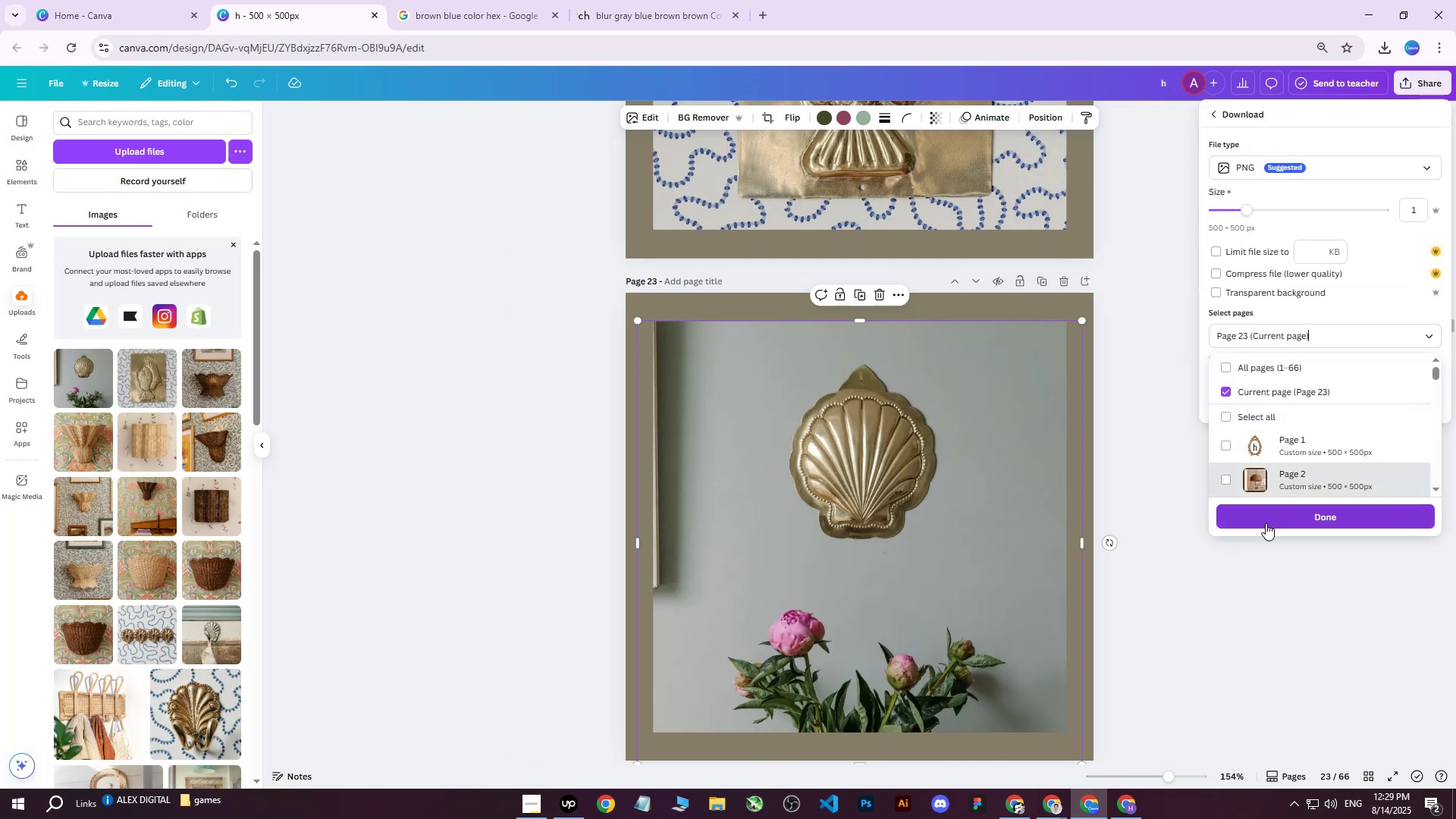 
left_click([1266, 523])
 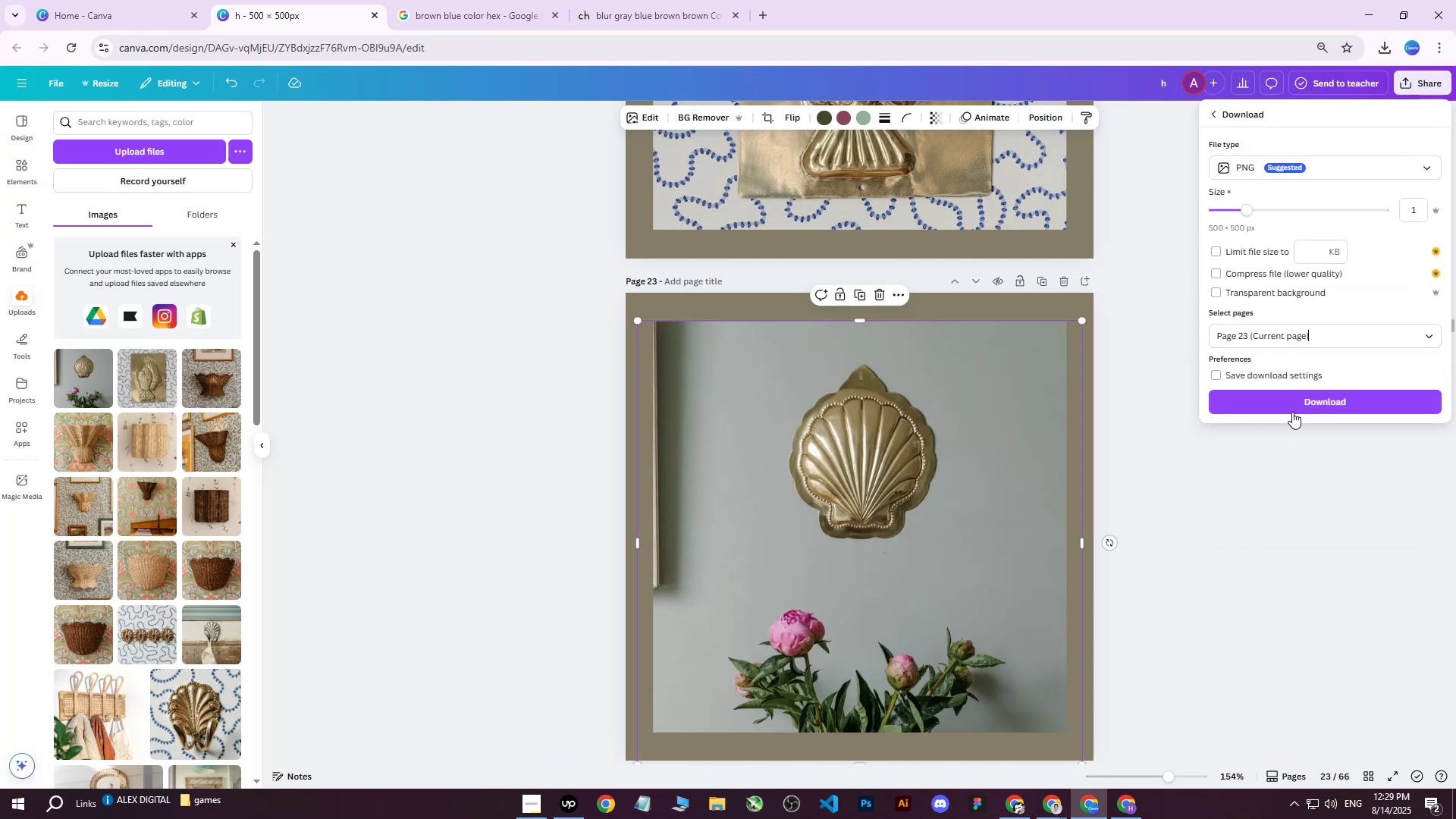 
left_click([1294, 402])
 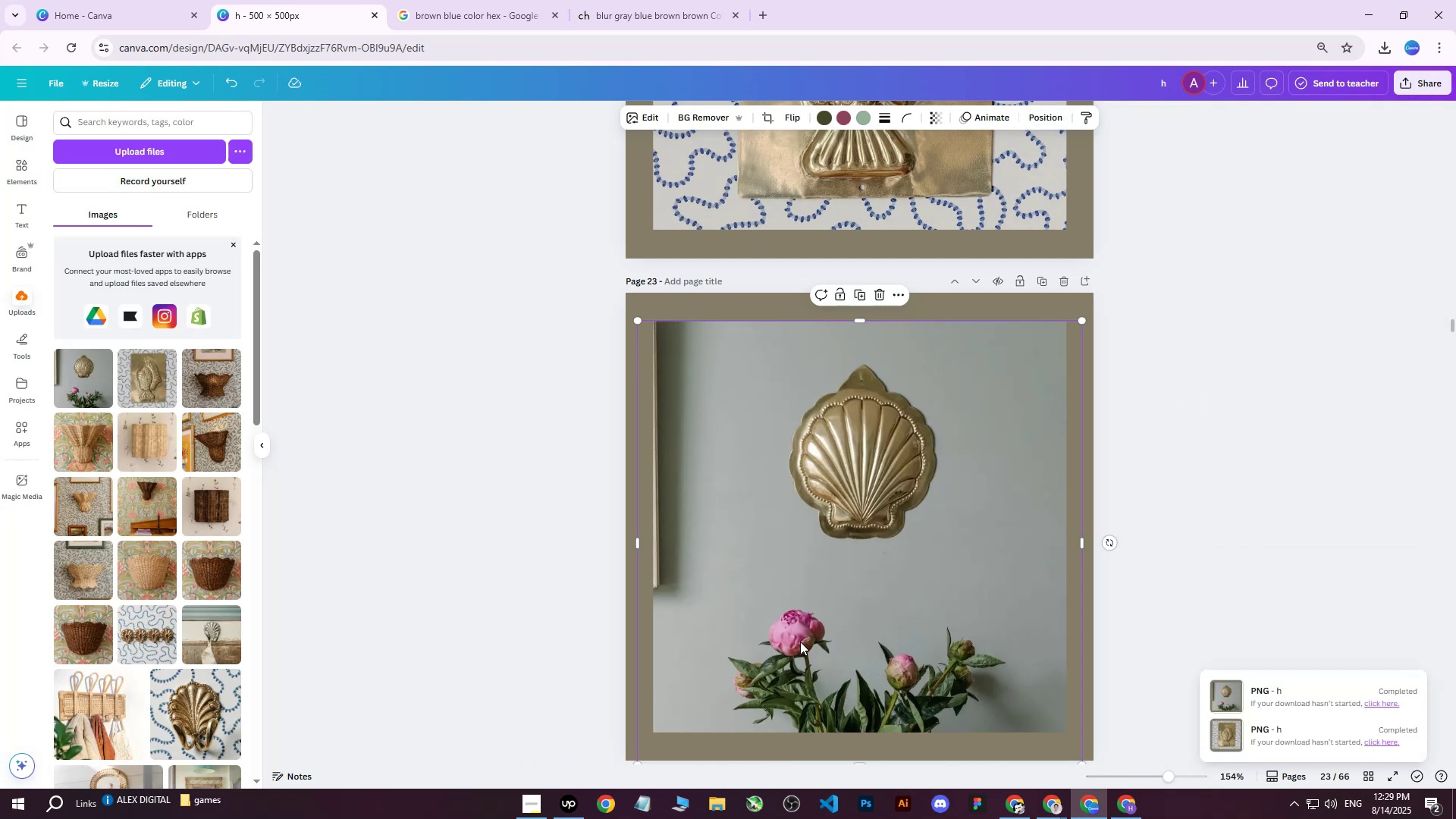 
left_click([532, 497])
 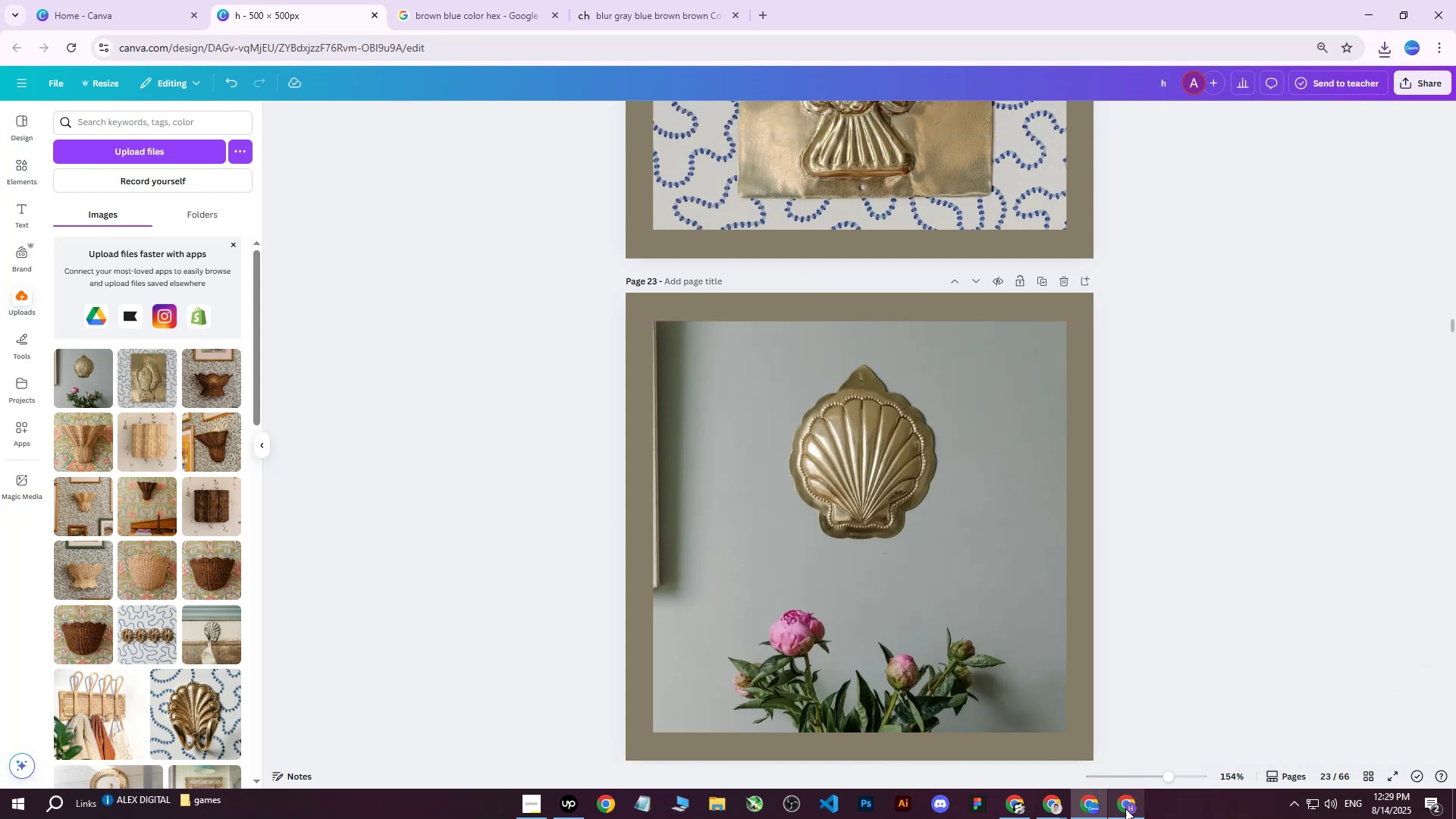 
left_click([1125, 808])
 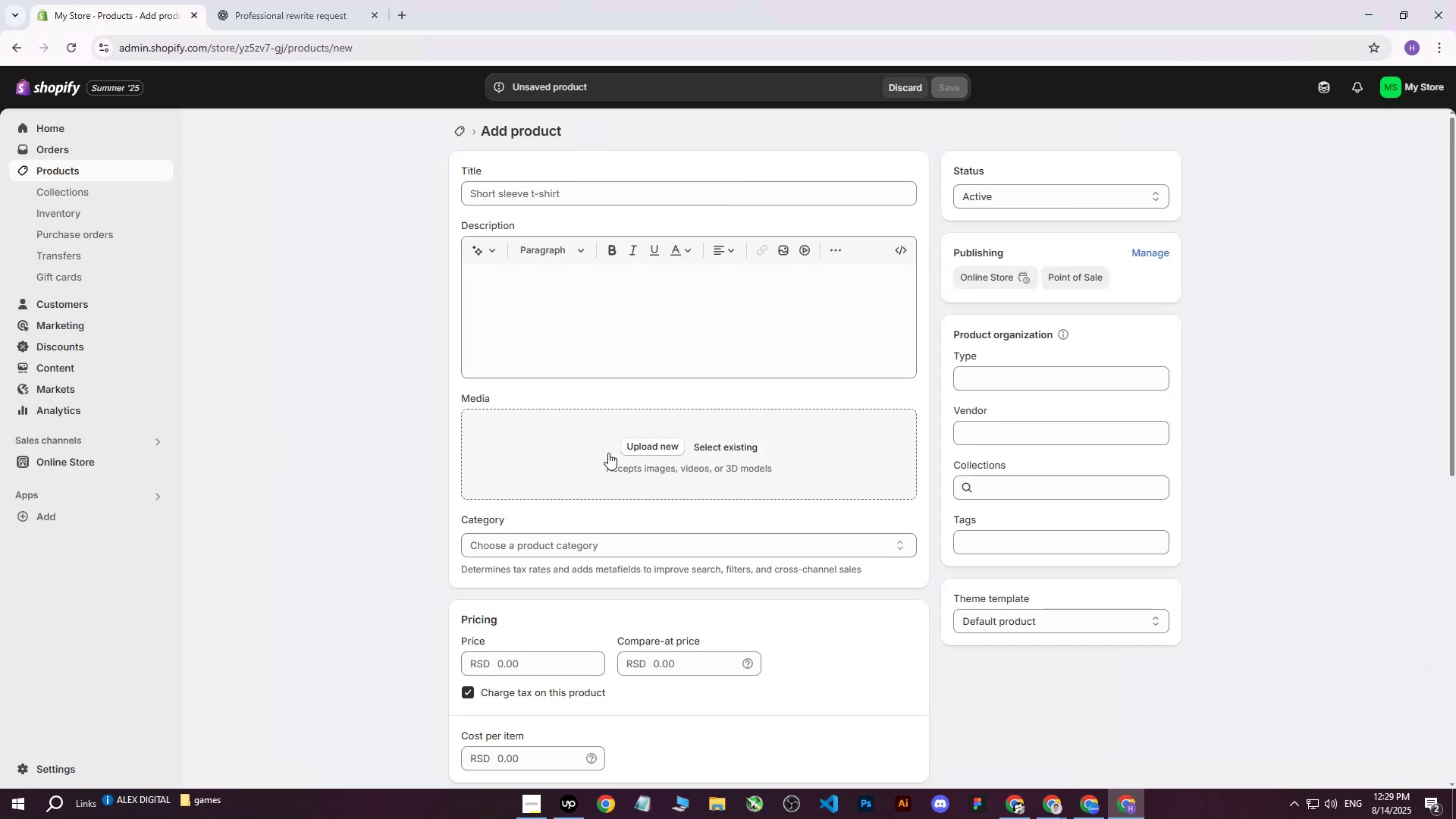 
left_click([608, 453])
 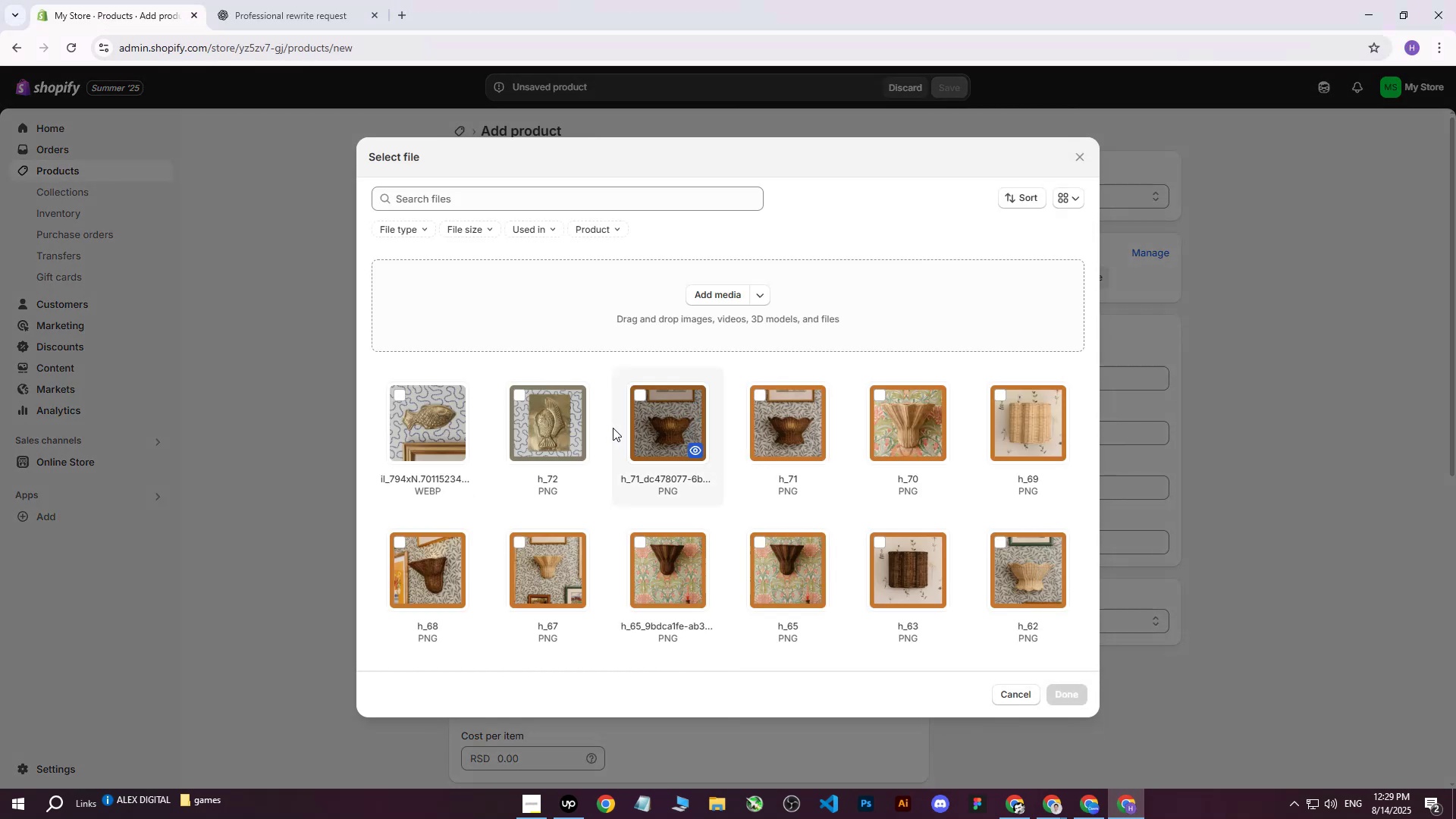 
wait(7.19)
 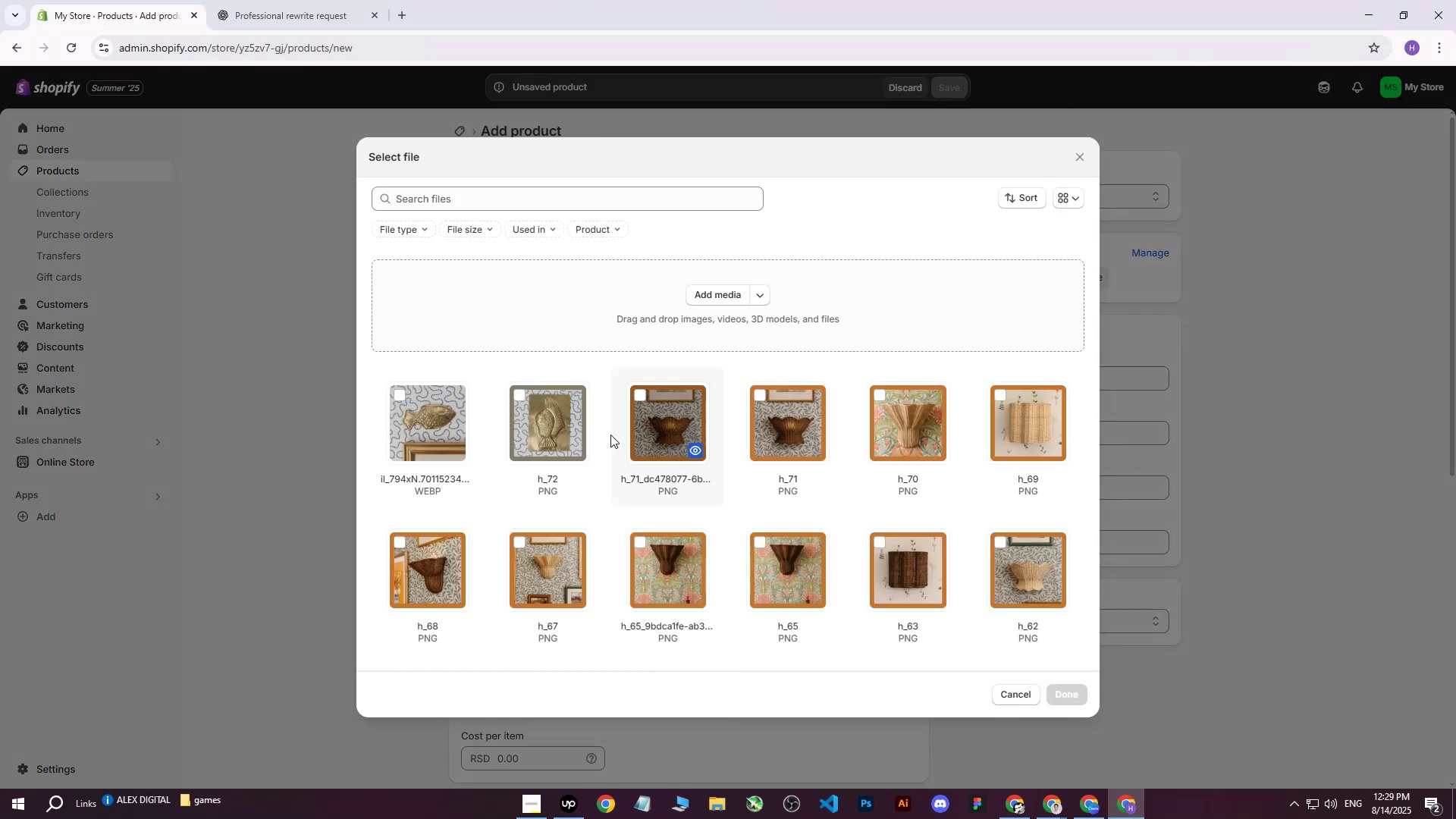 
left_click([699, 290])
 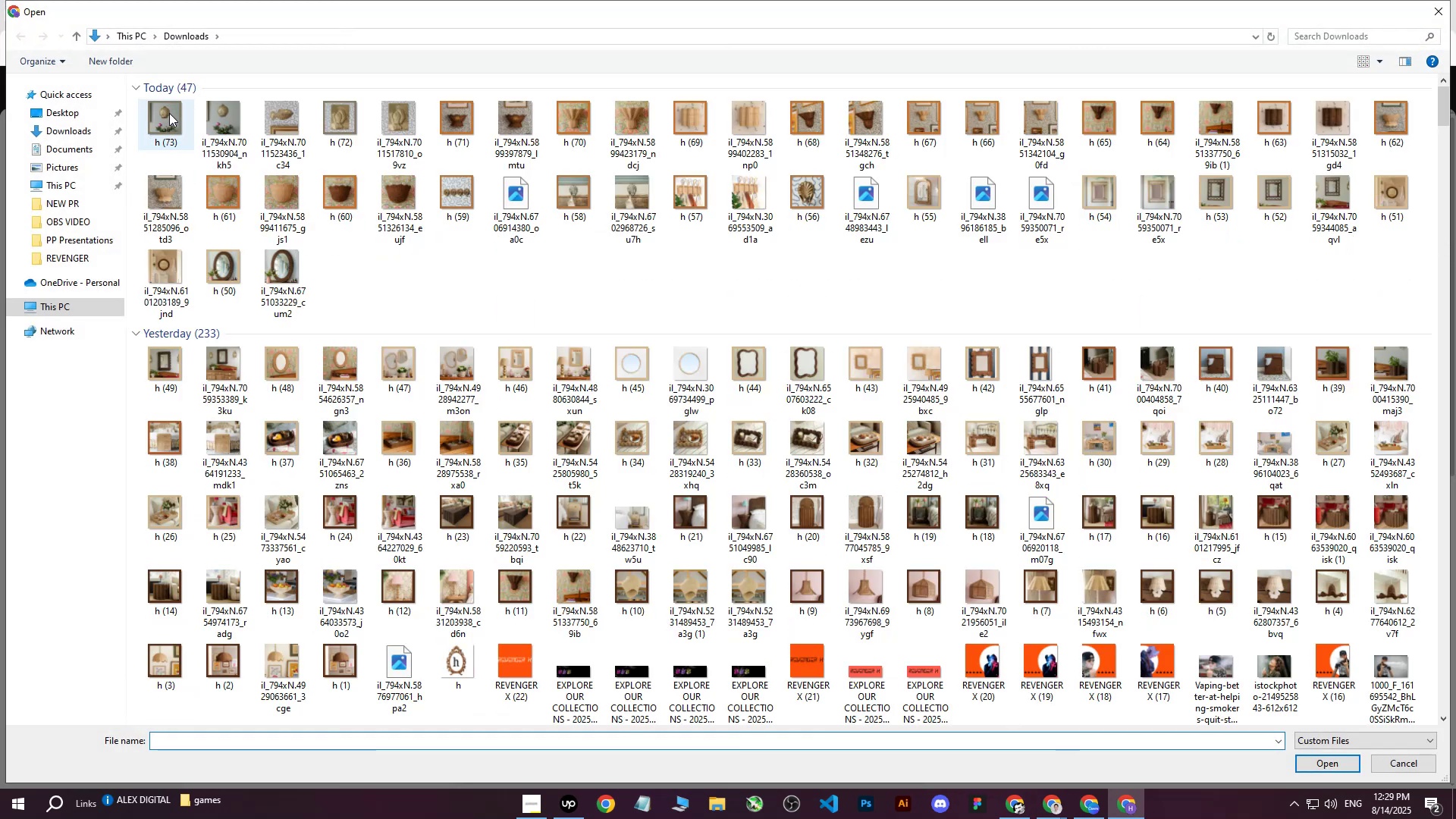 
left_click([168, 126])
 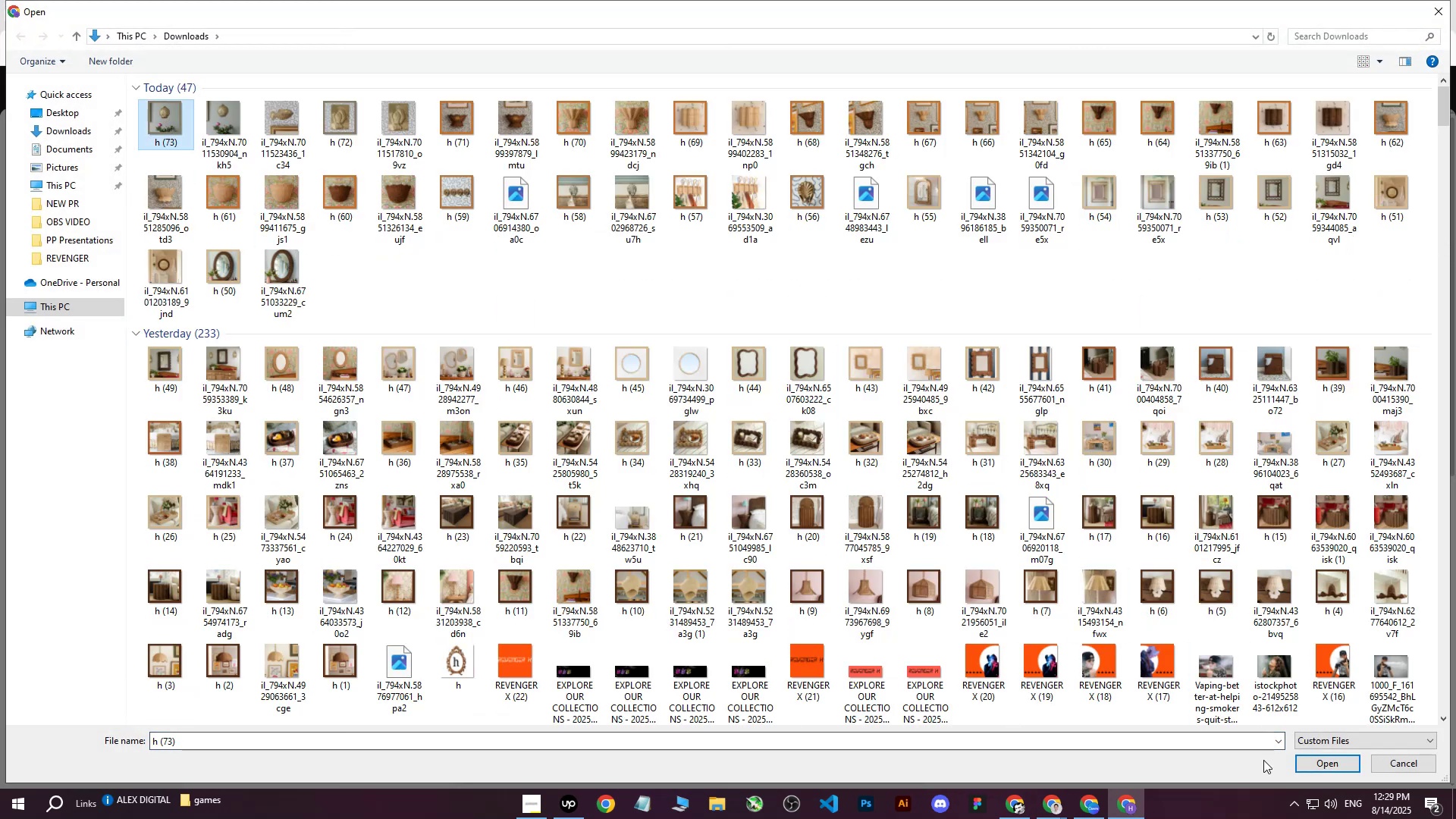 
left_click([1312, 764])
 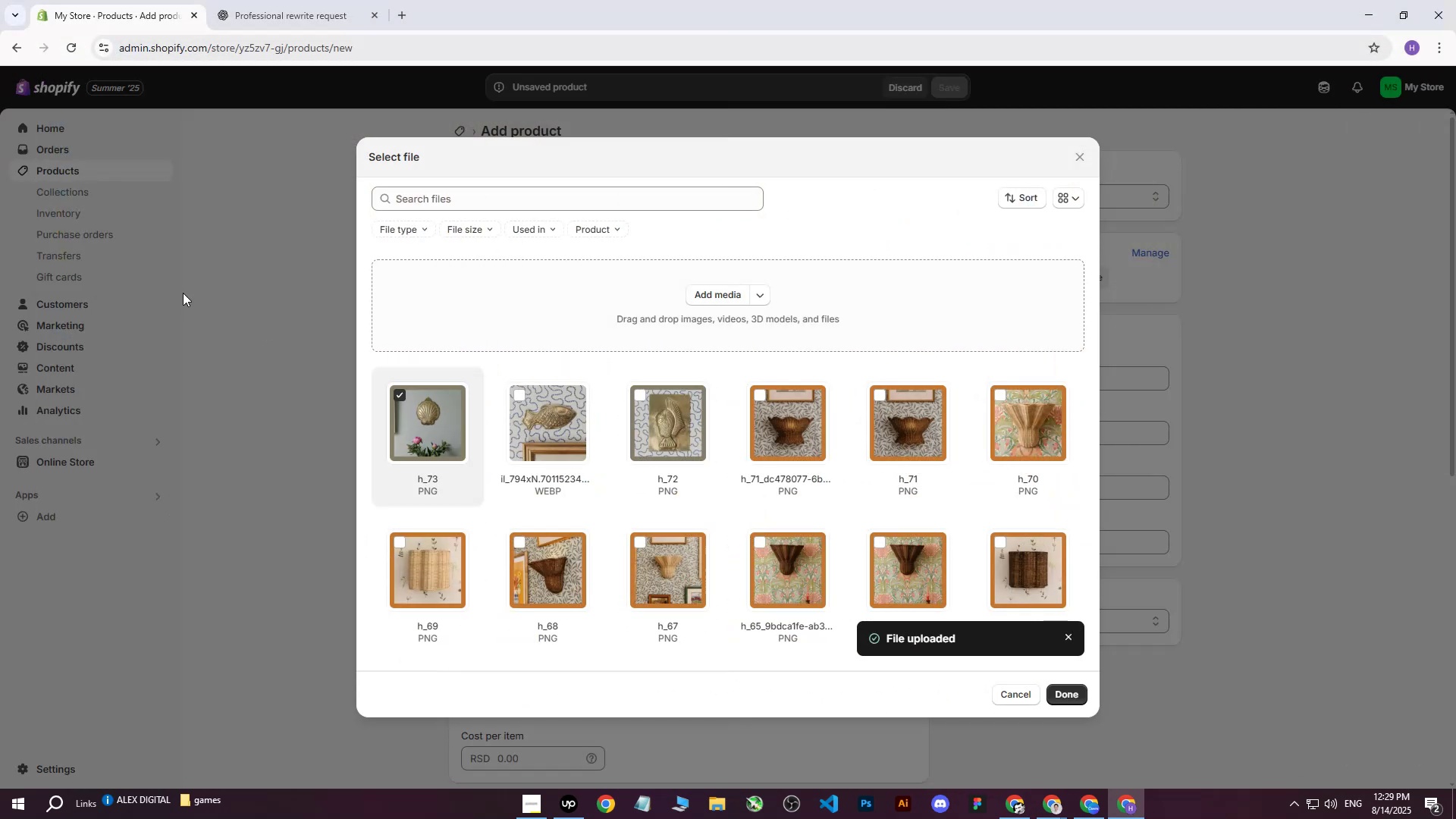 
wait(6.65)
 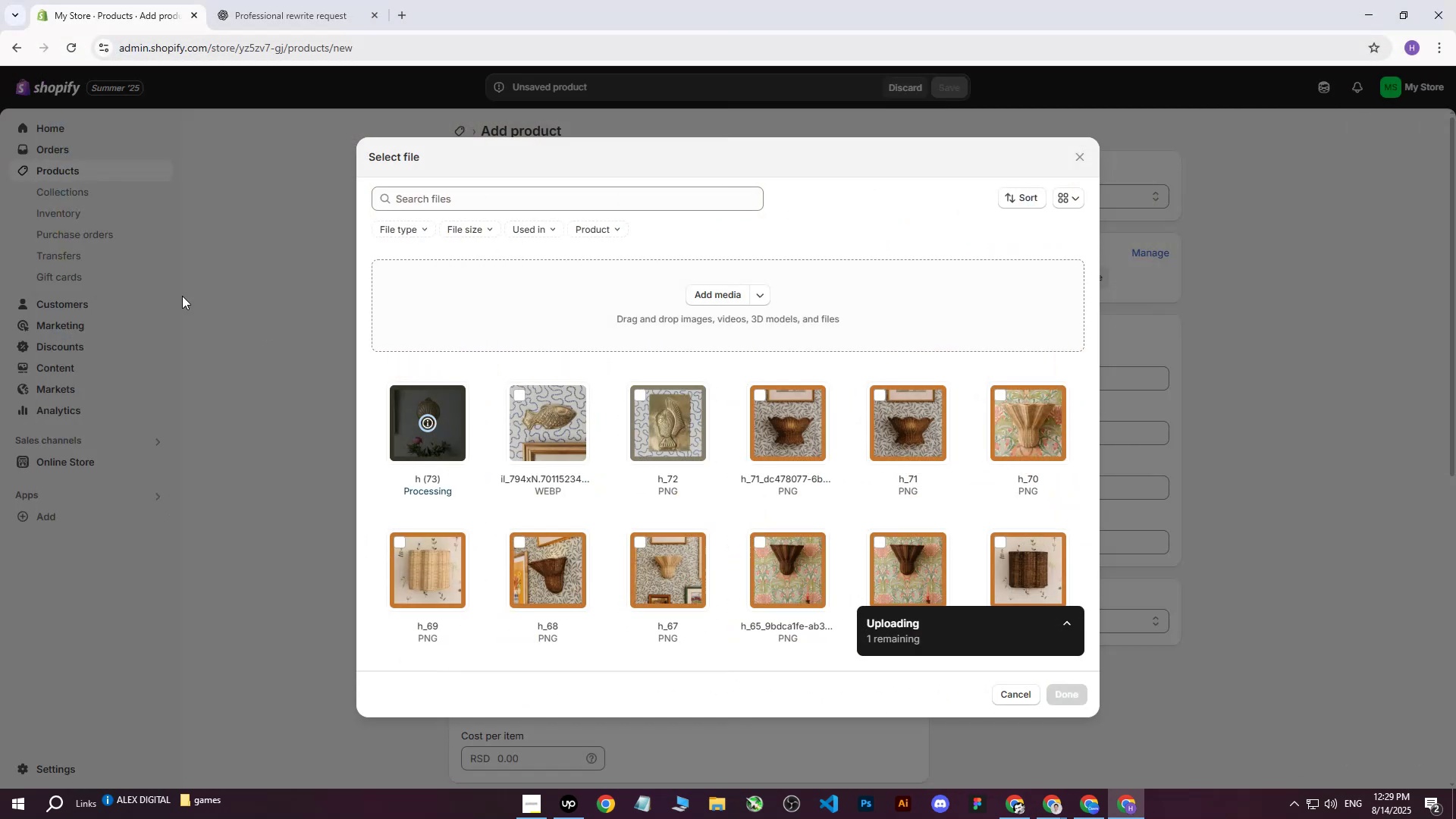 
left_click([1059, 692])
 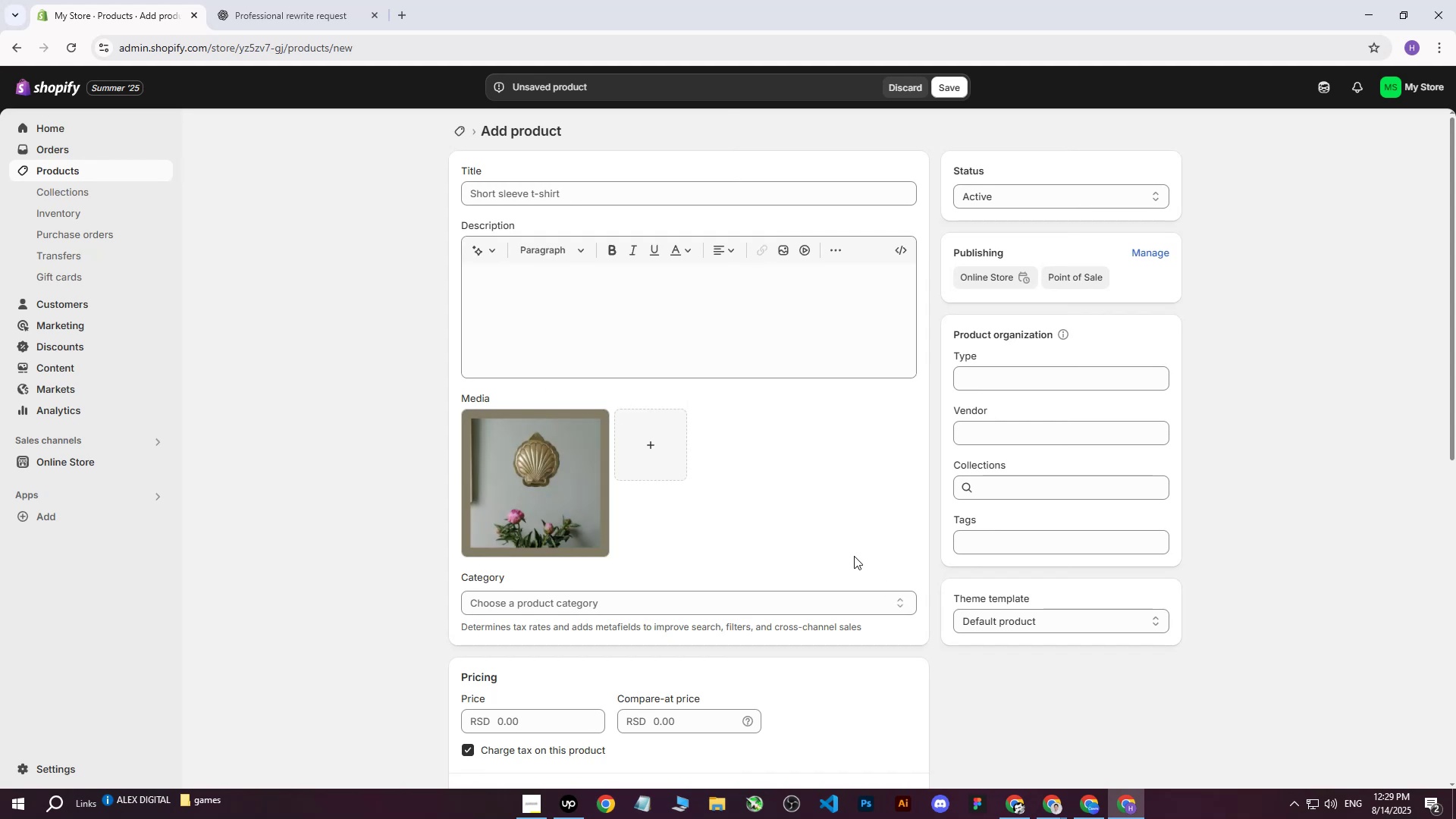 
wait(5.5)
 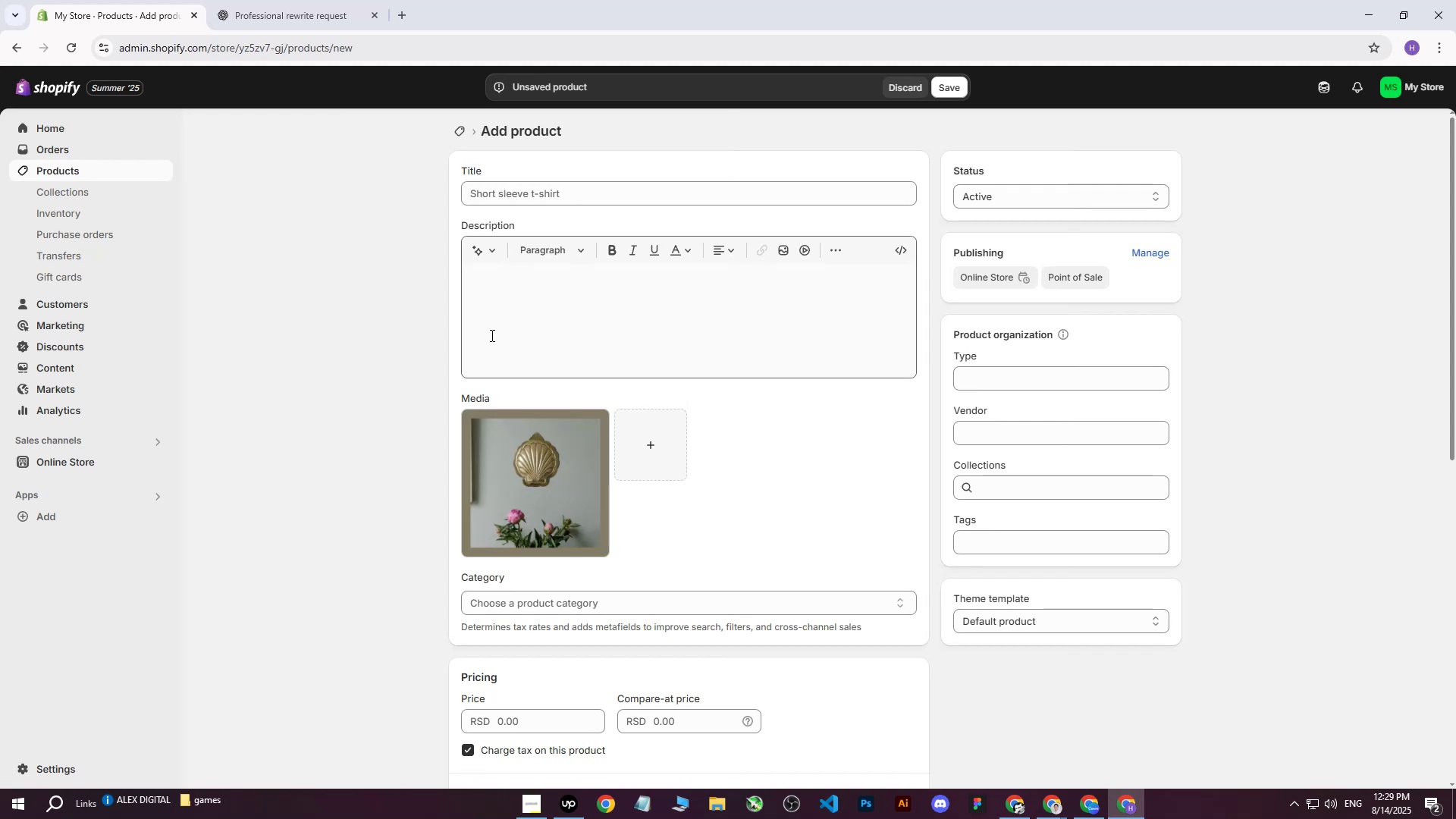 
double_click([995, 755])
 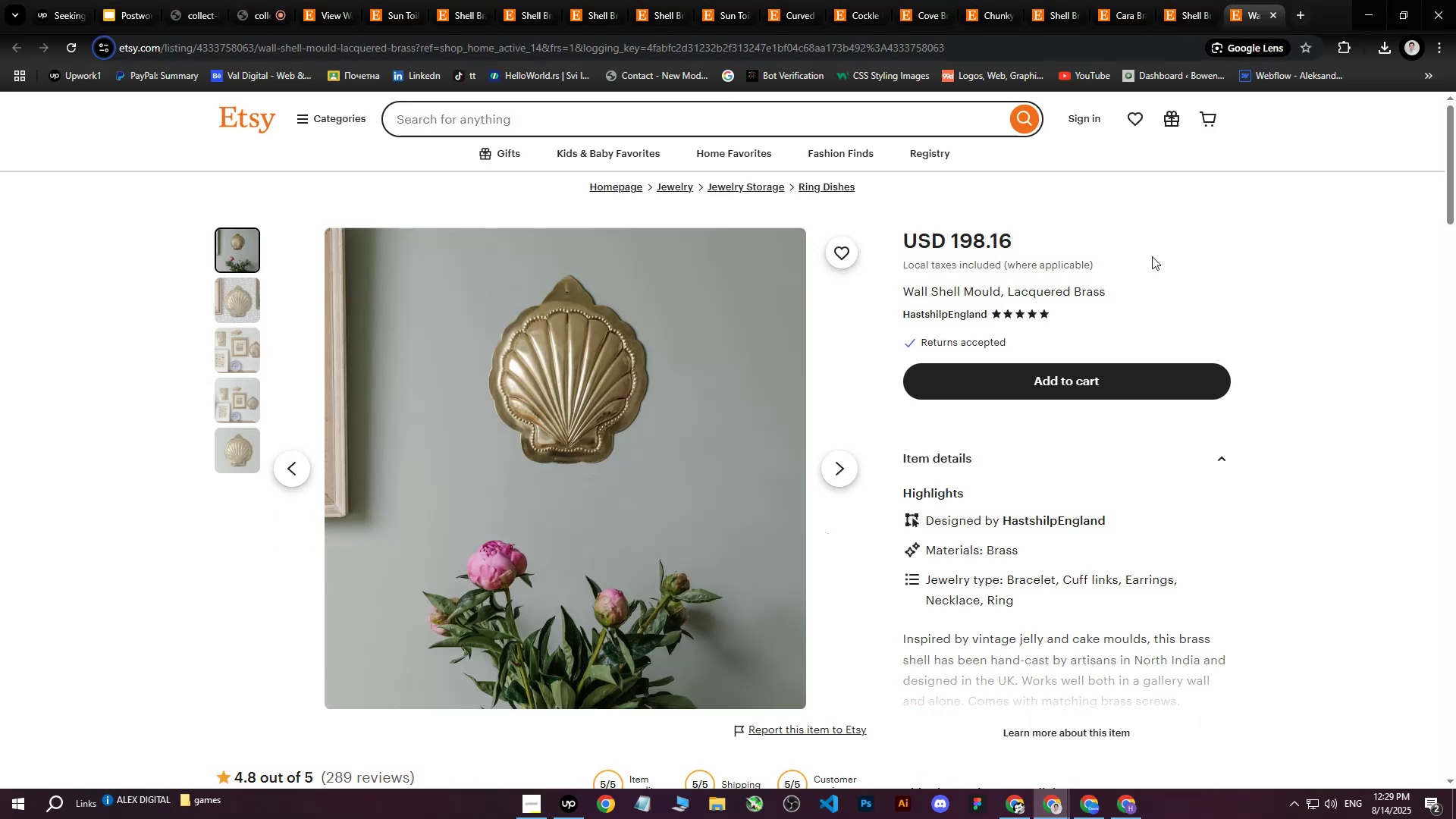 
left_click([1175, 246])
 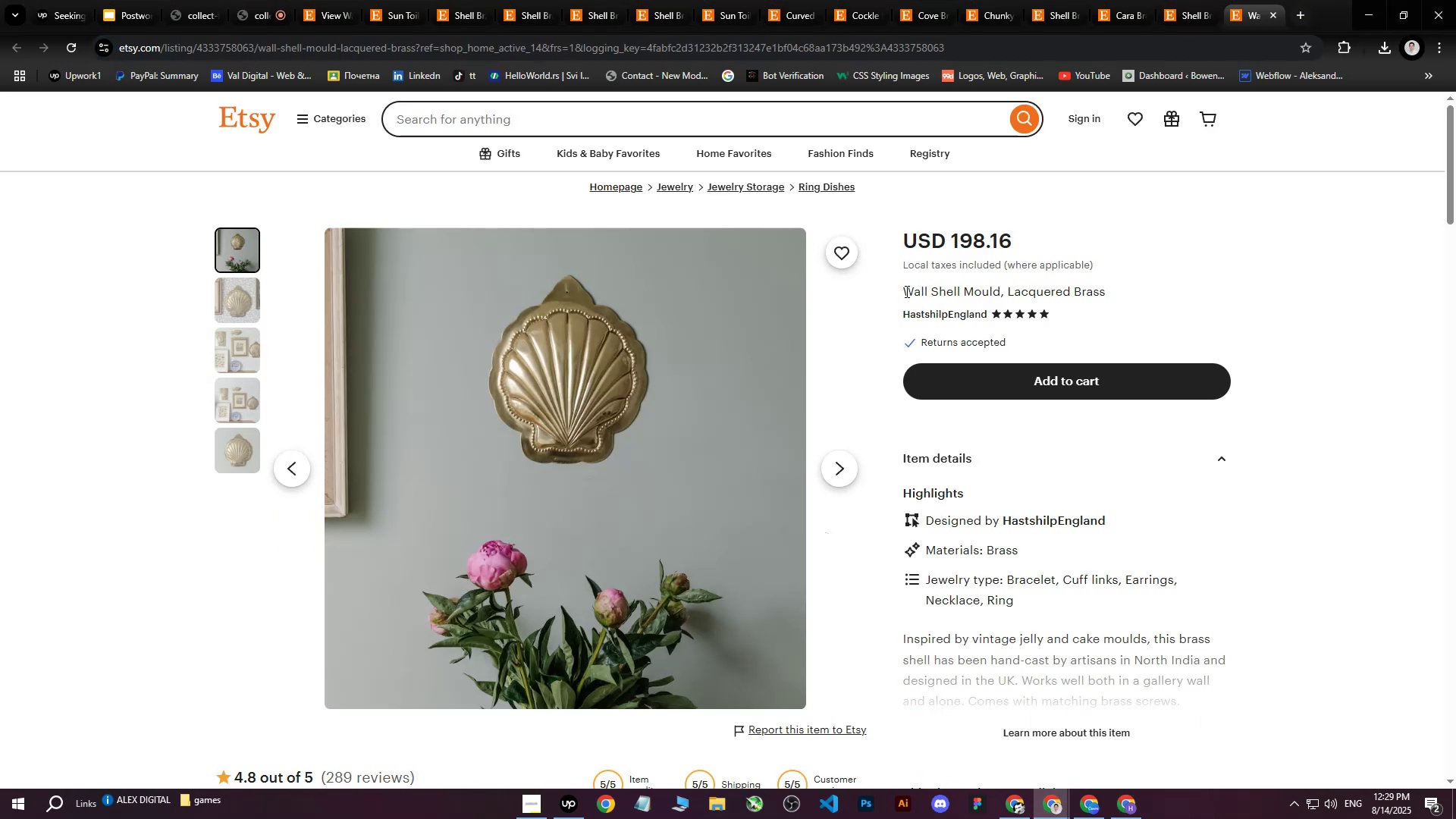 
left_click_drag(start_coordinate=[905, 290], to_coordinate=[1112, 293])
 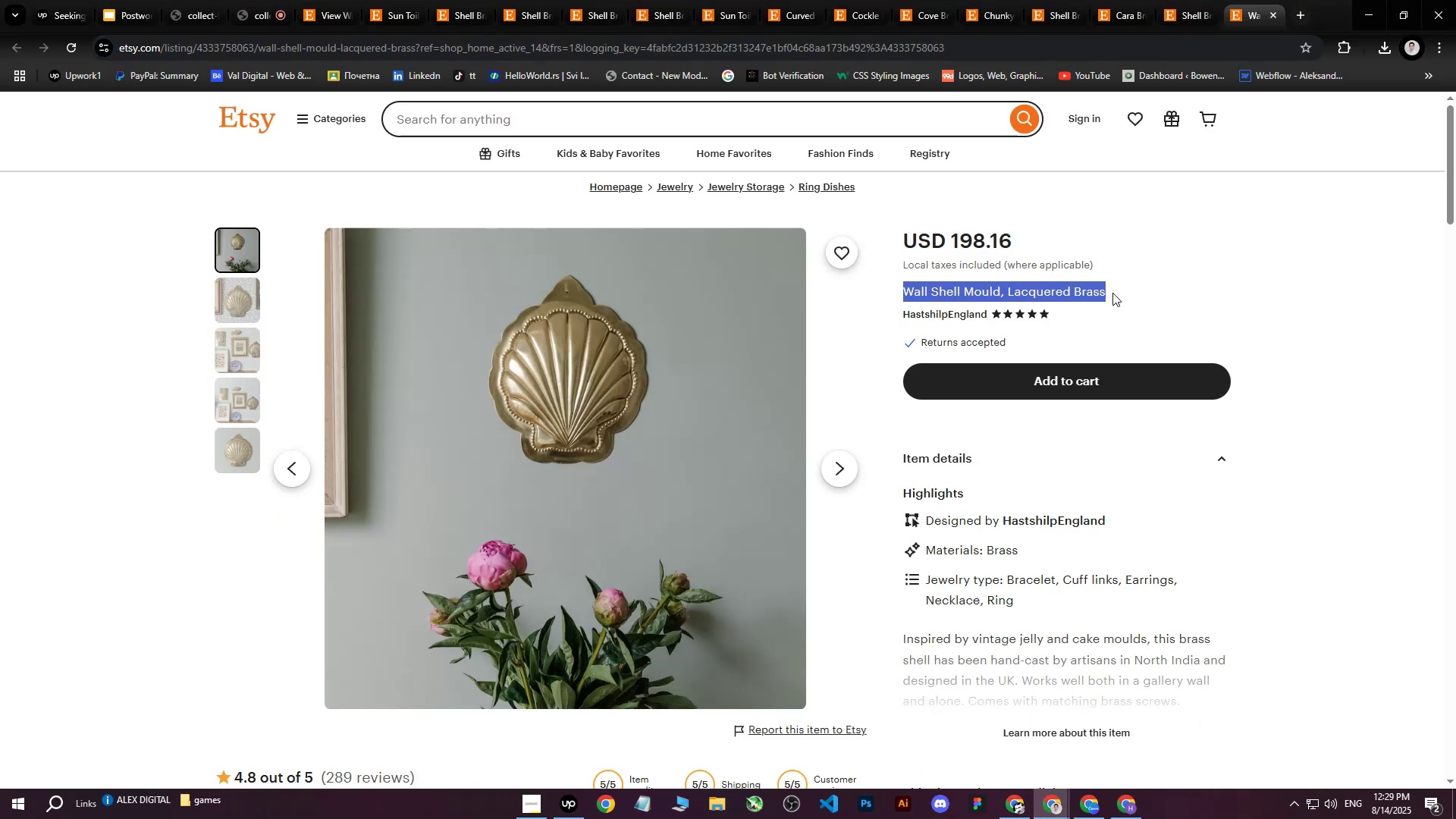 
left_click([1112, 293])
 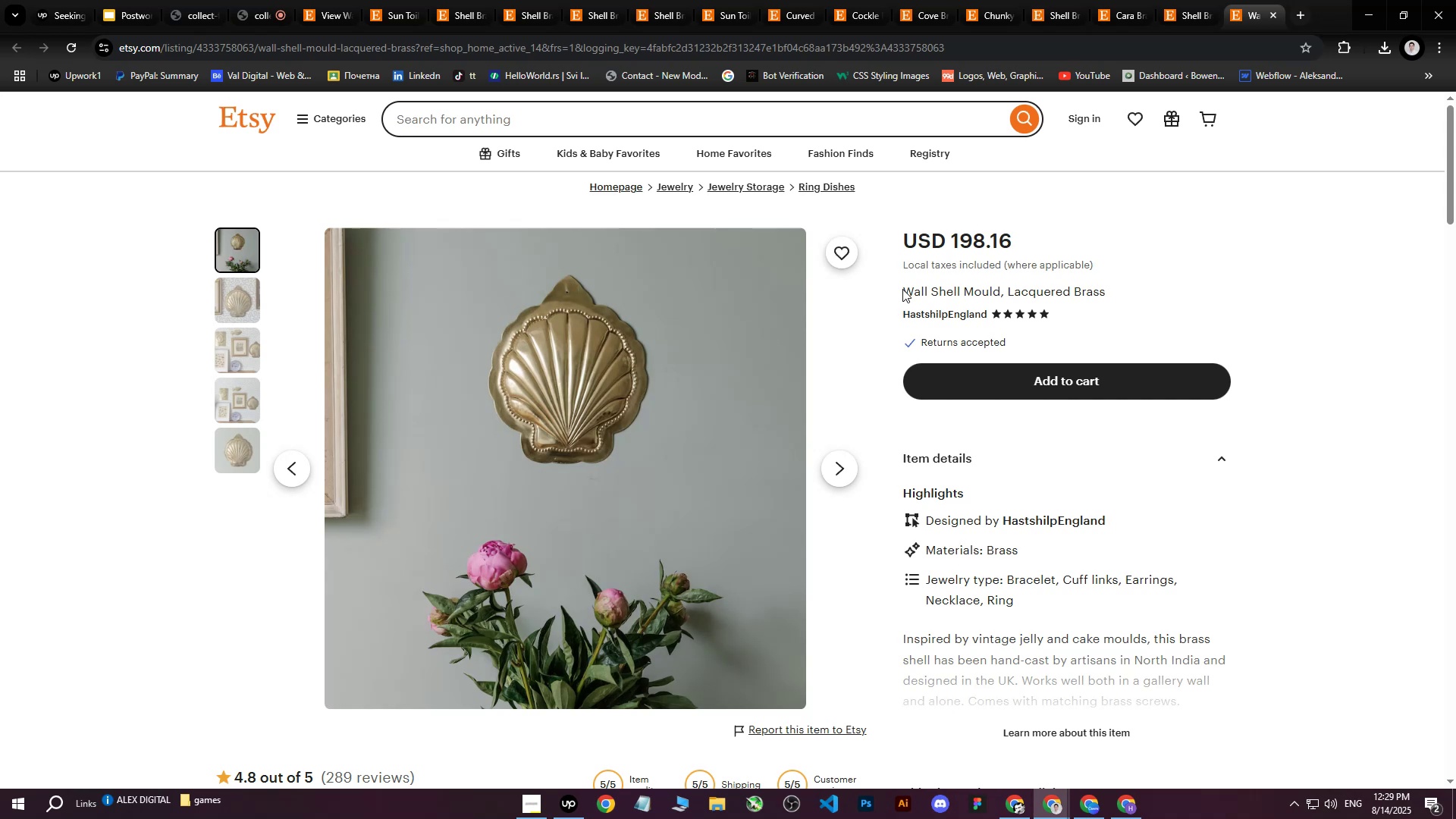 
left_click_drag(start_coordinate=[904, 289], to_coordinate=[1103, 293])
 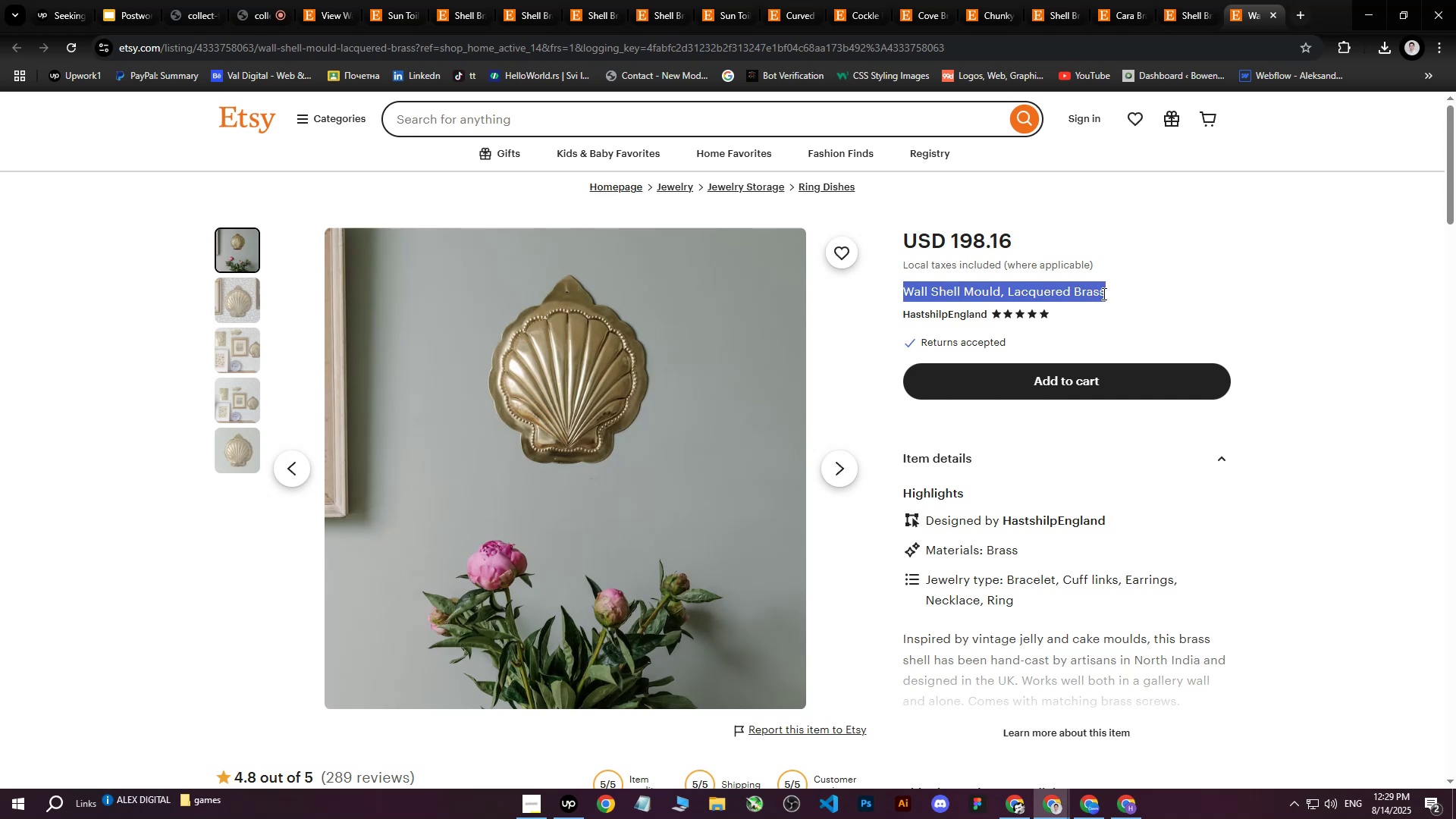 
key(Control+C)
 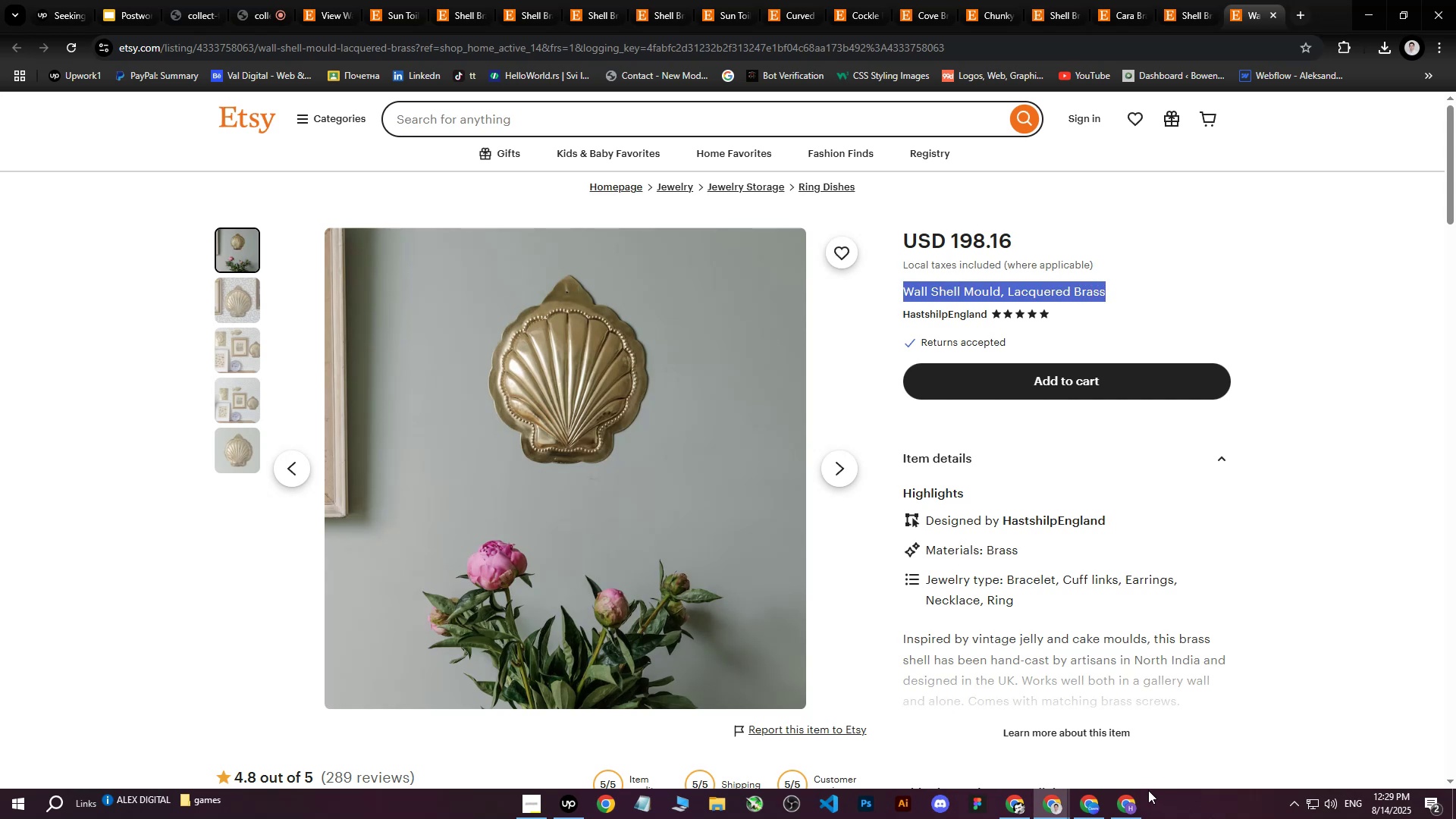 
left_click([1126, 807])
 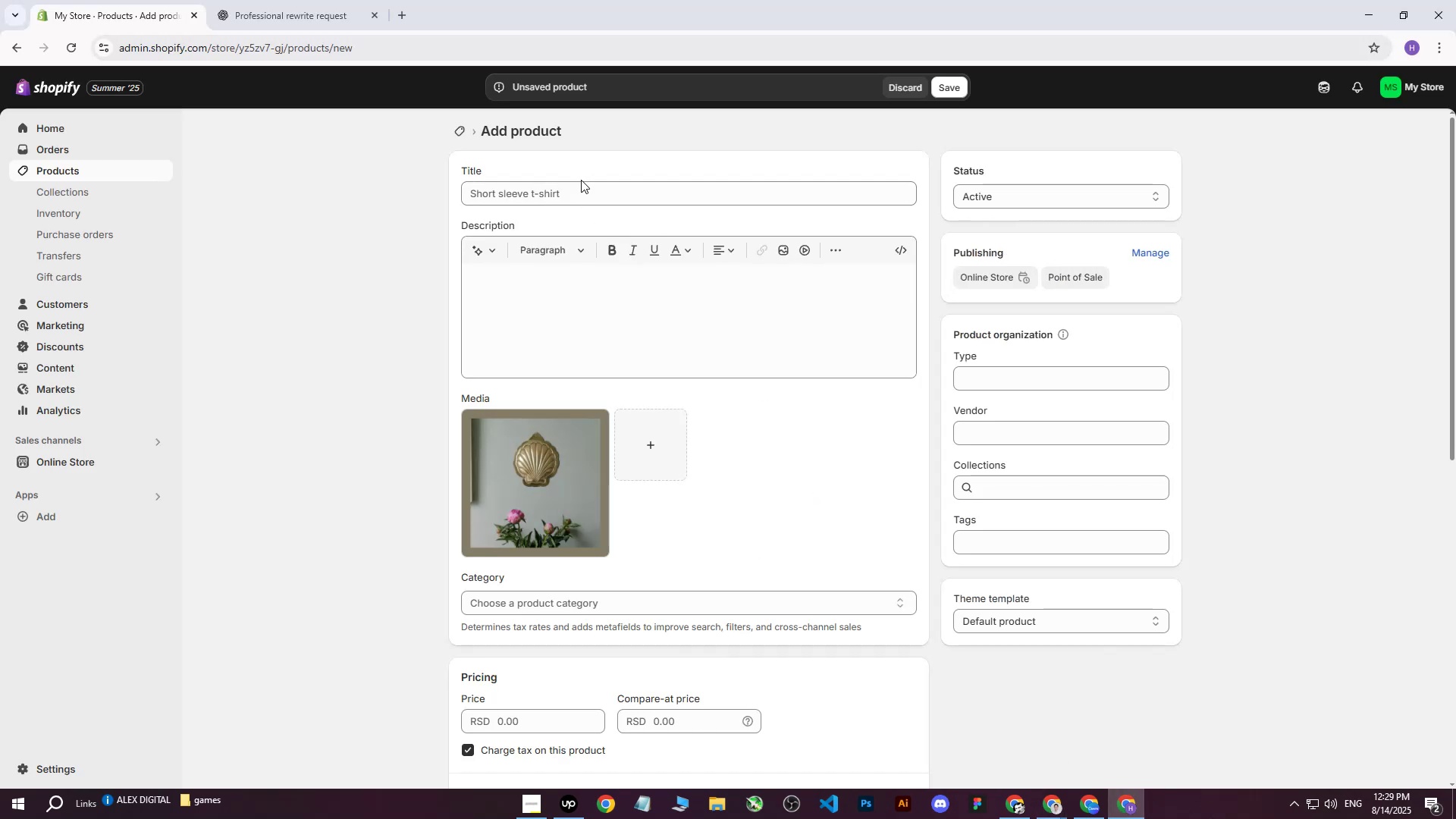 
double_click([573, 194])
 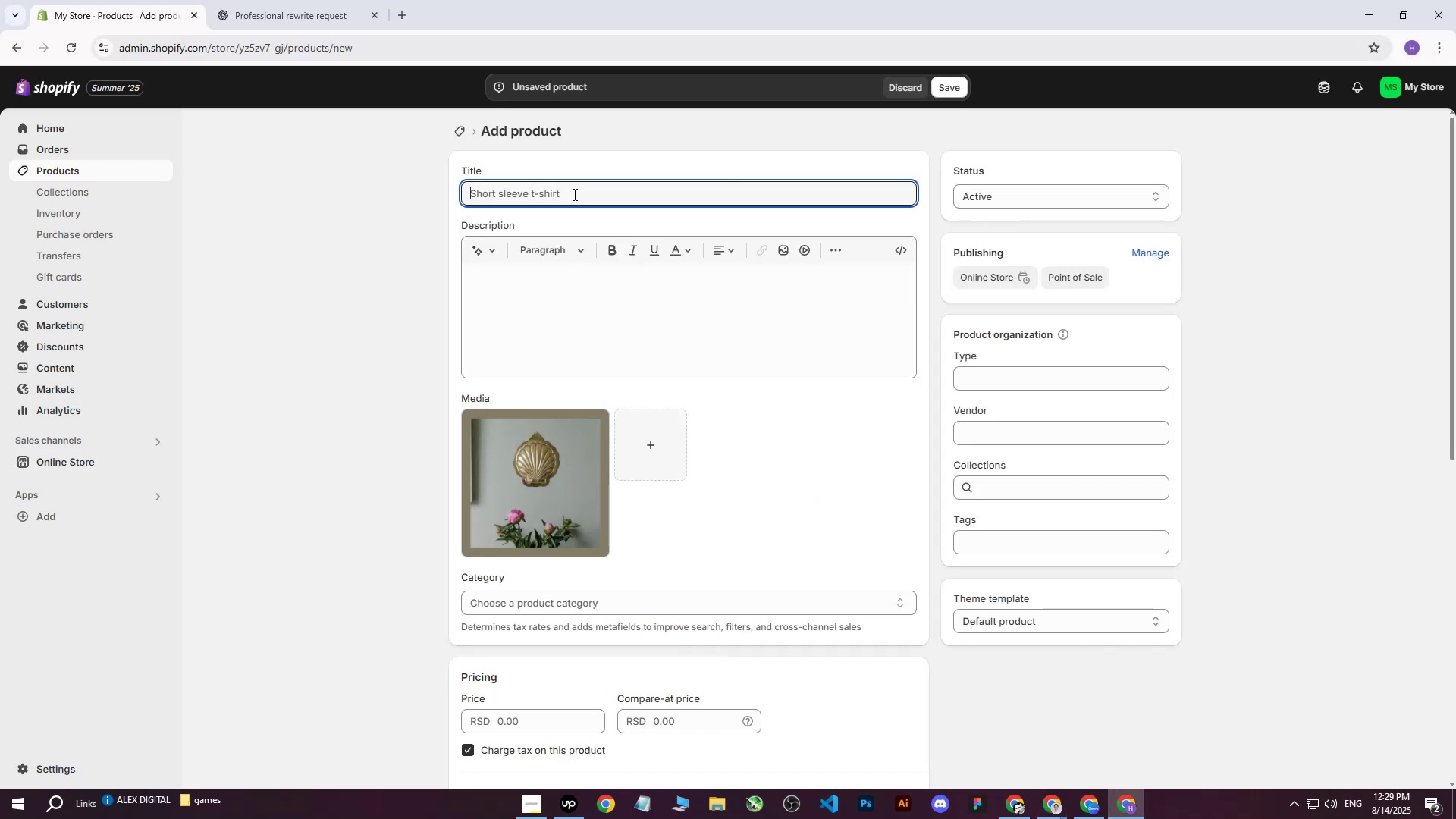 
key(Control+V)
 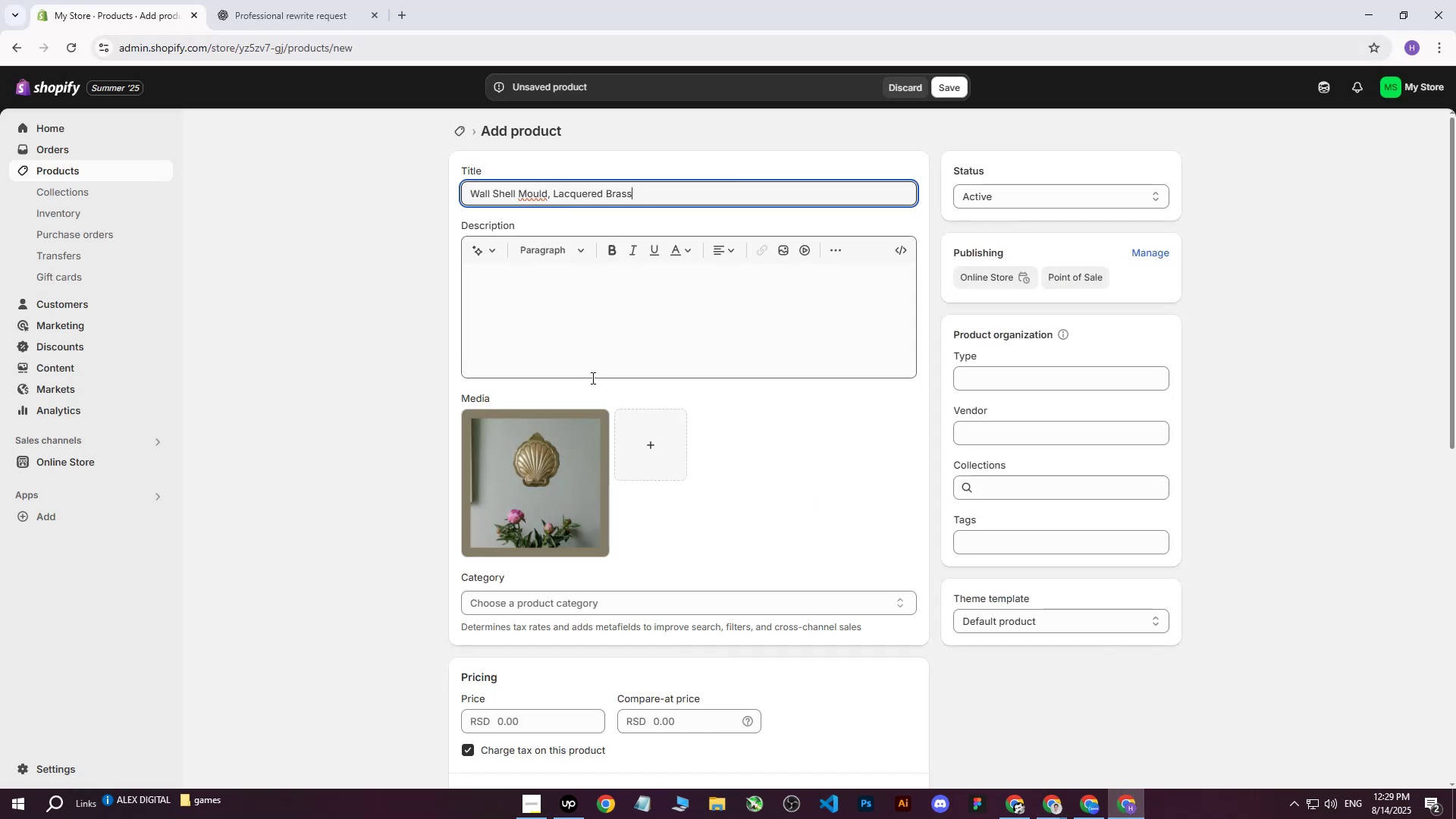 
left_click([569, 504])
 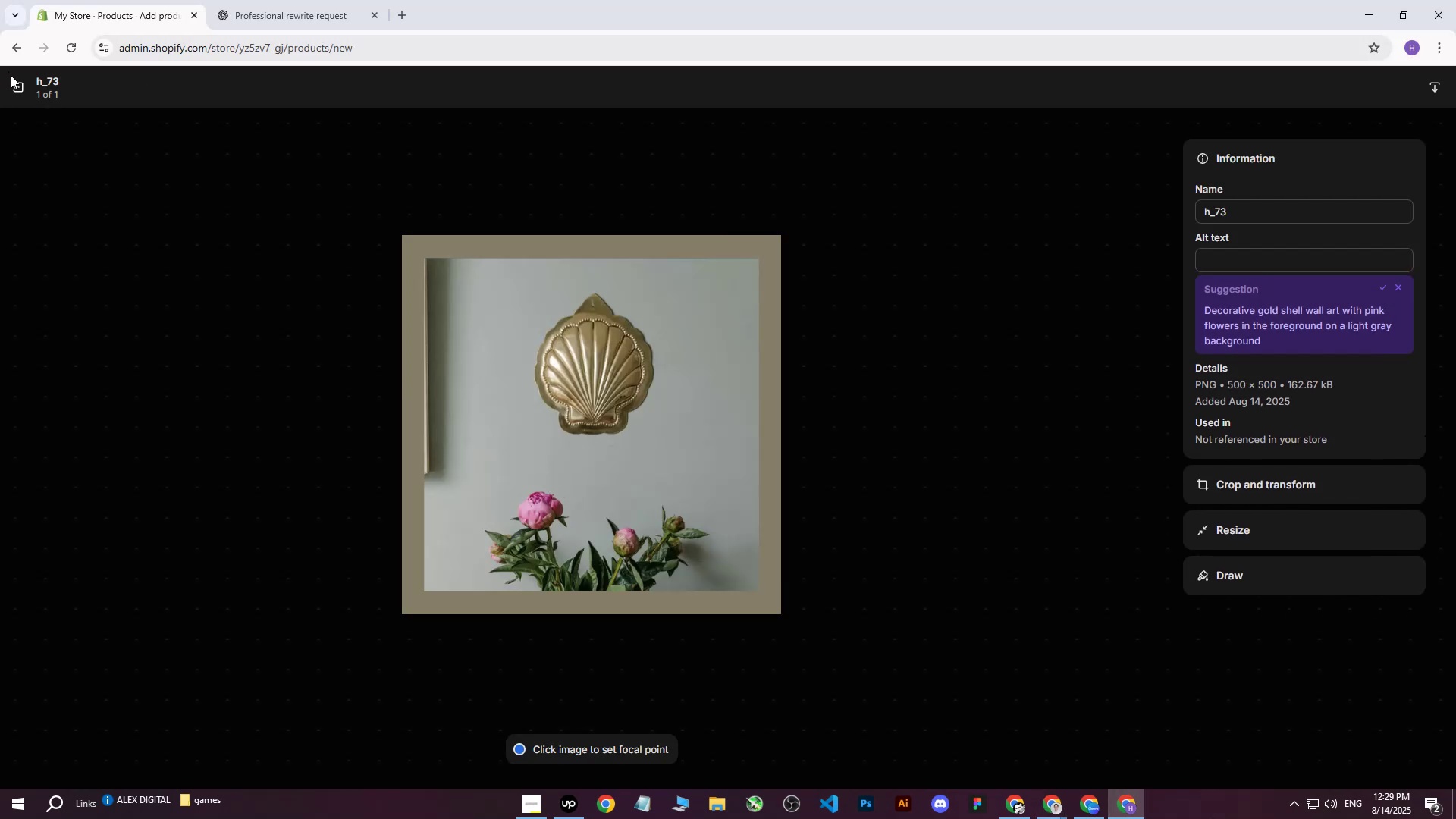 
left_click([15, 85])
 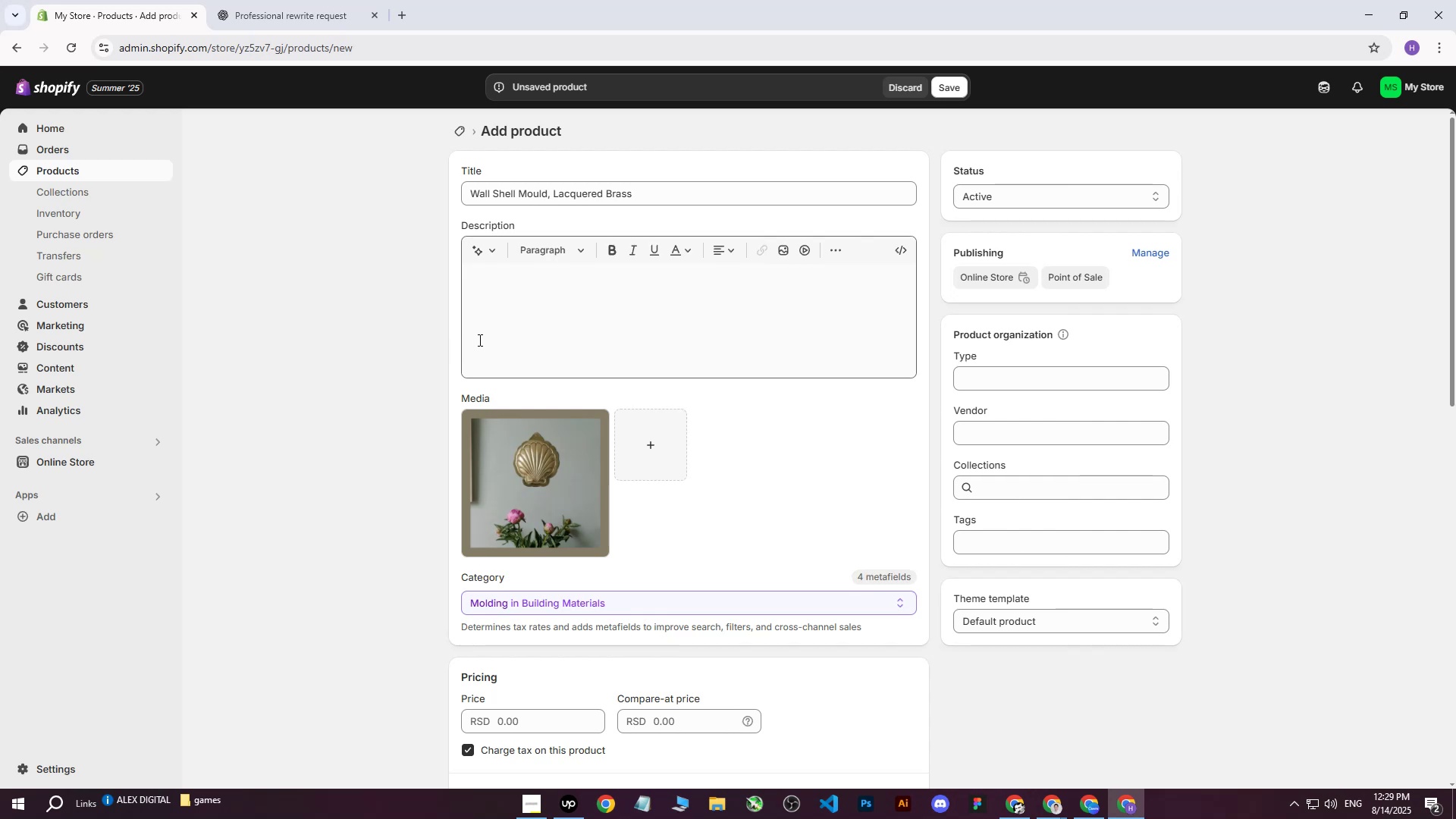 
wait(8.63)
 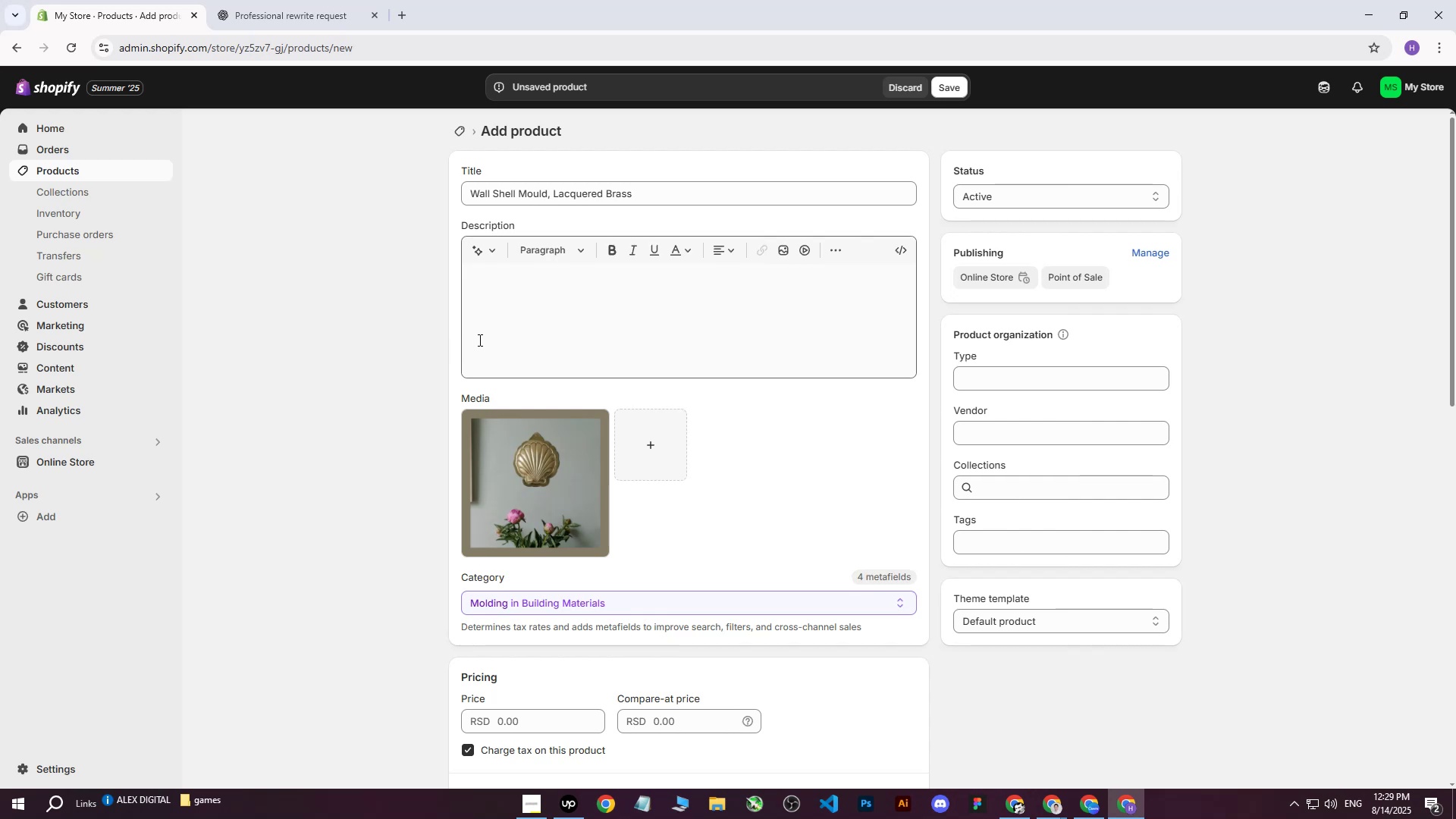 
left_click_drag(start_coordinate=[649, 193], to_coordinate=[428, 179])
 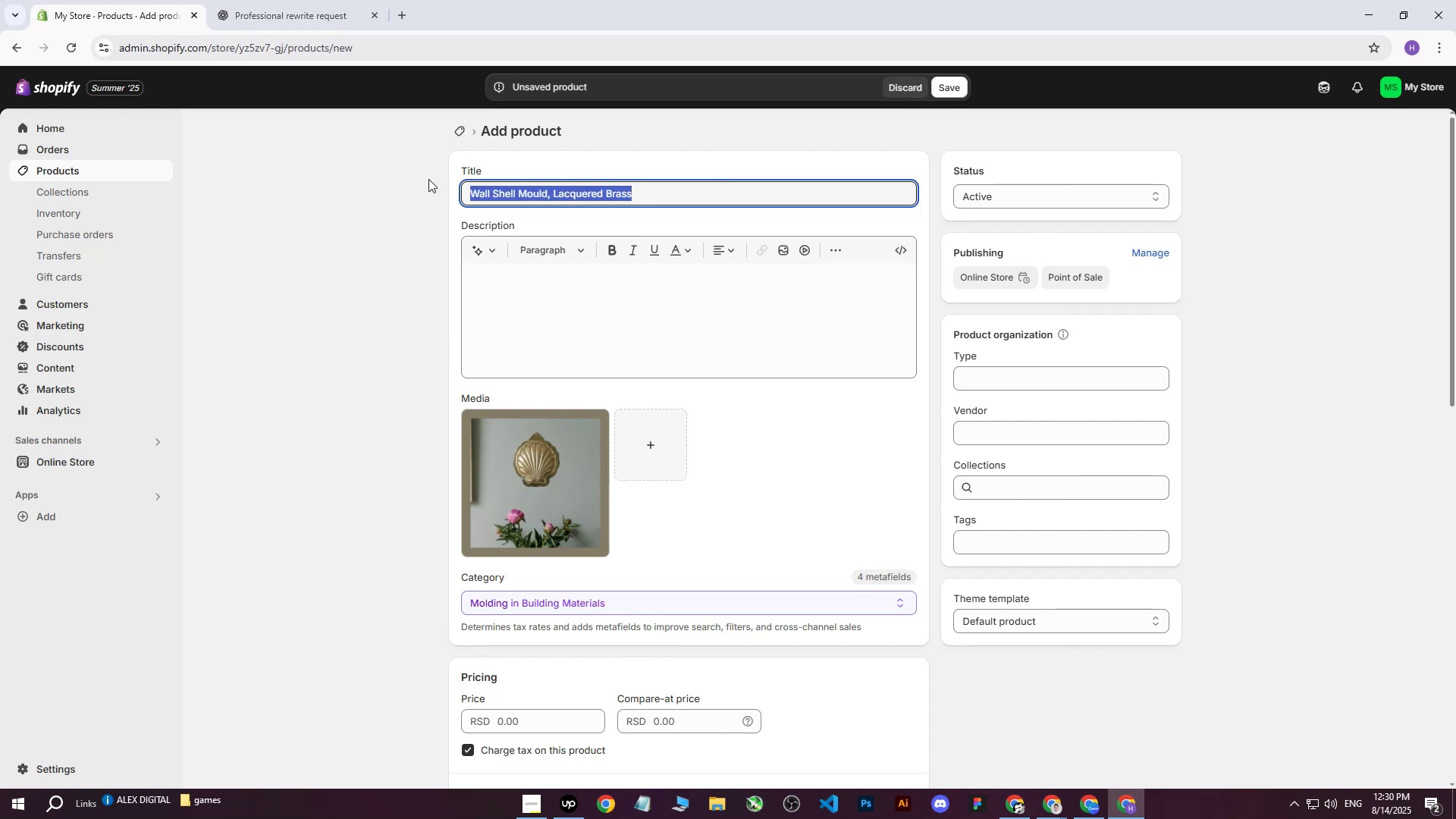 
key(Control+C)
 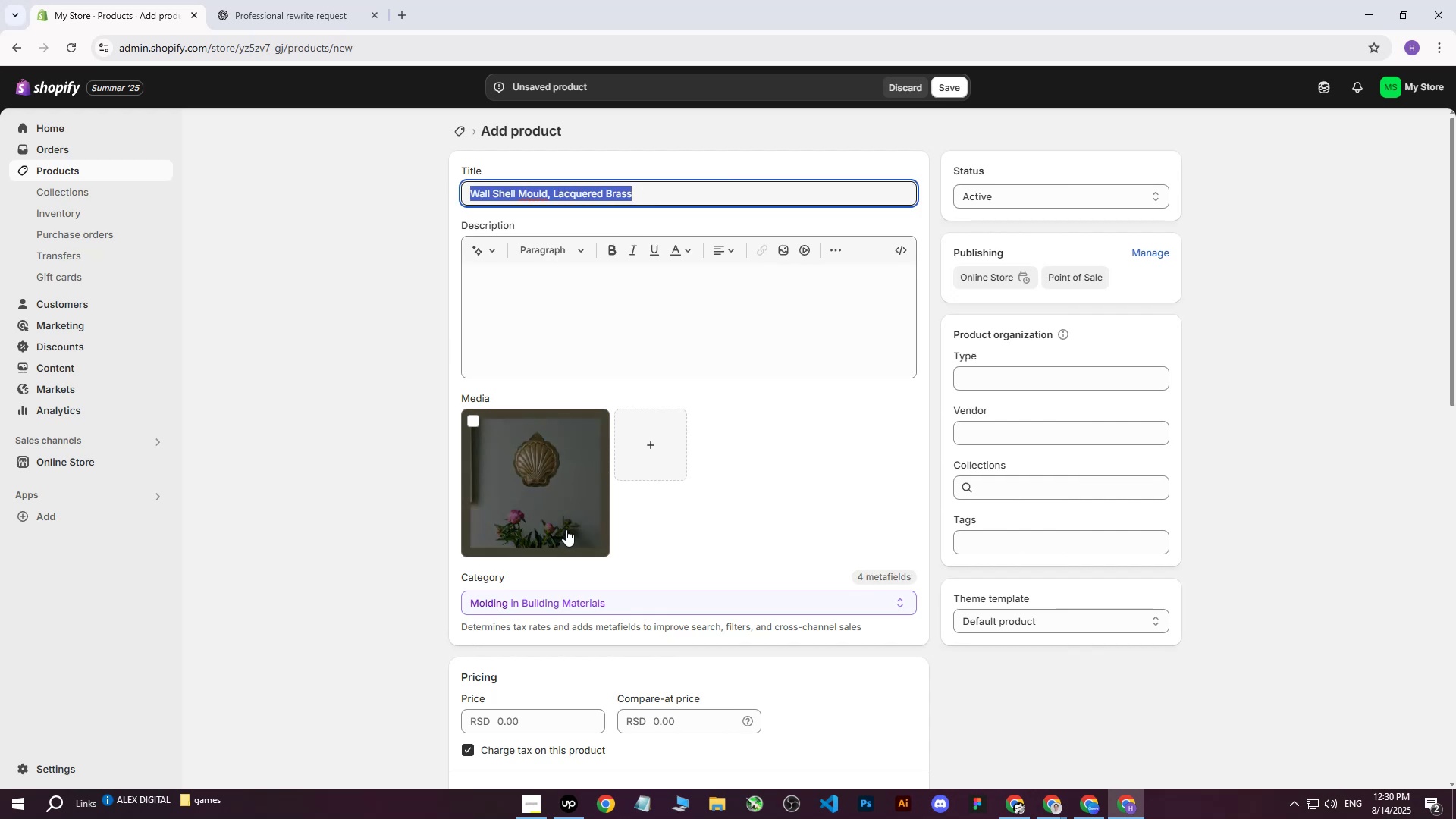 
left_click([566, 529])
 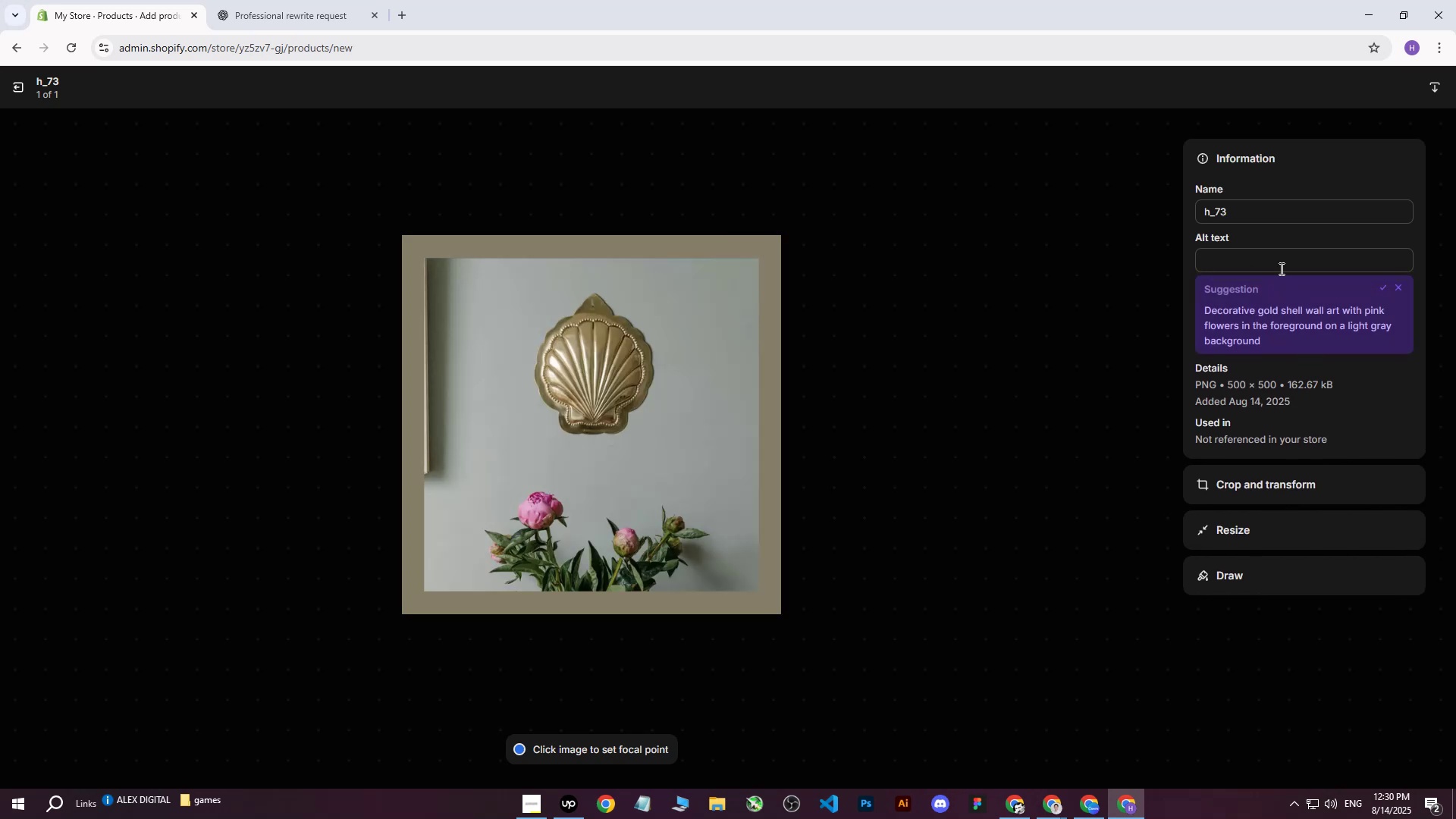 
left_click([1273, 264])
 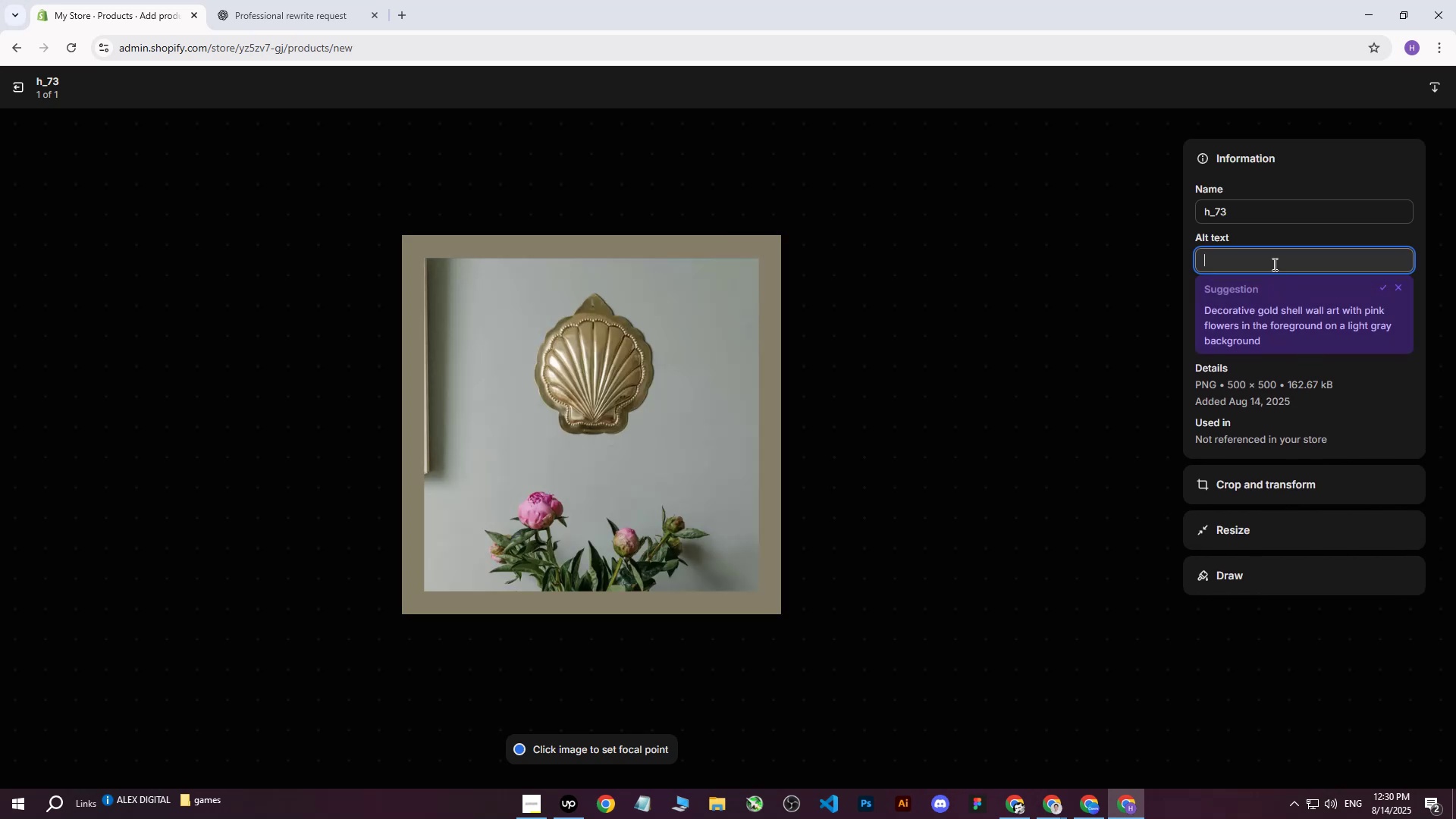 
key(Control+V)
 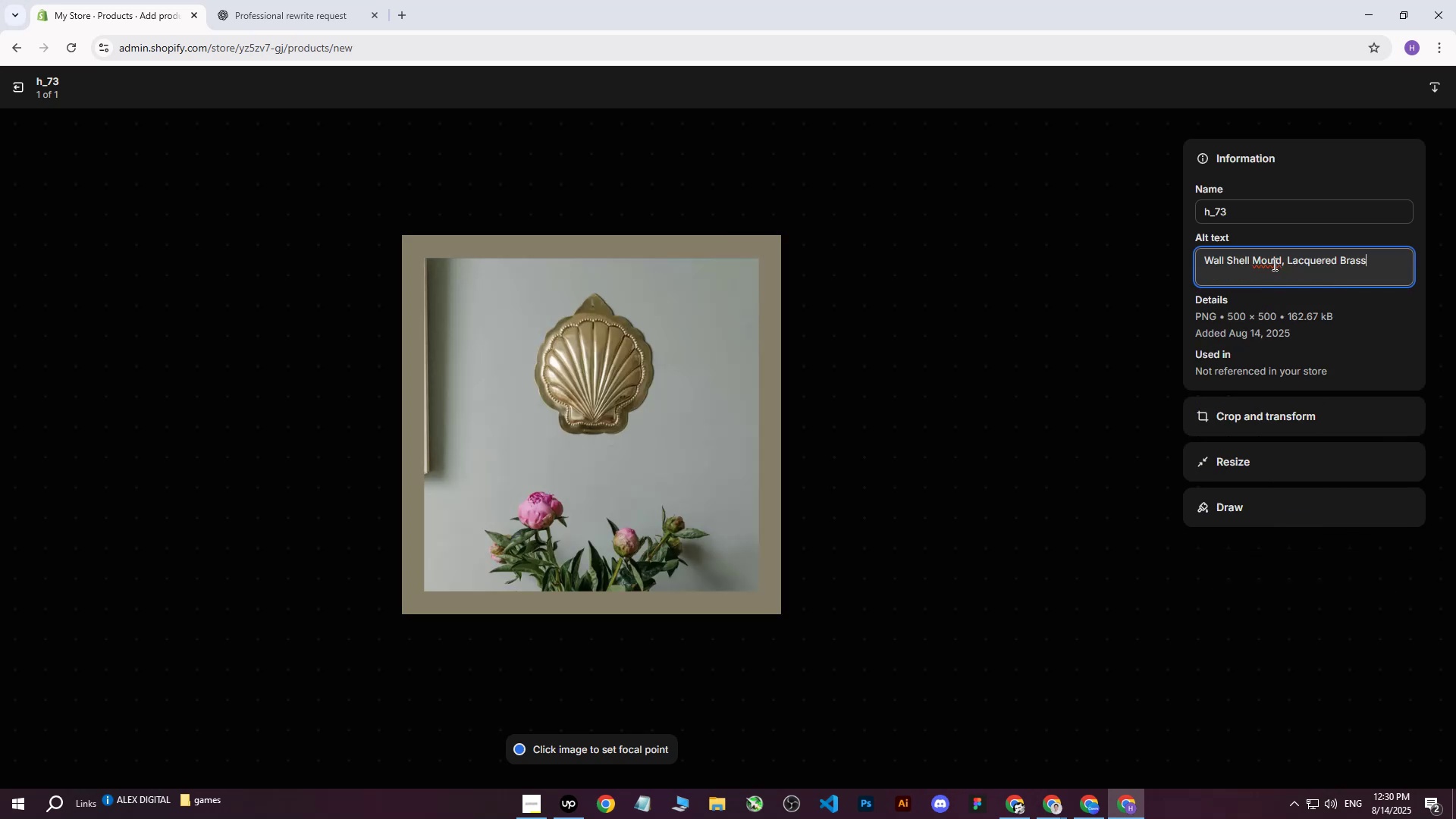 
type( hanging on gray green)
key(Backspace)
type(n wall above the flowers.)
 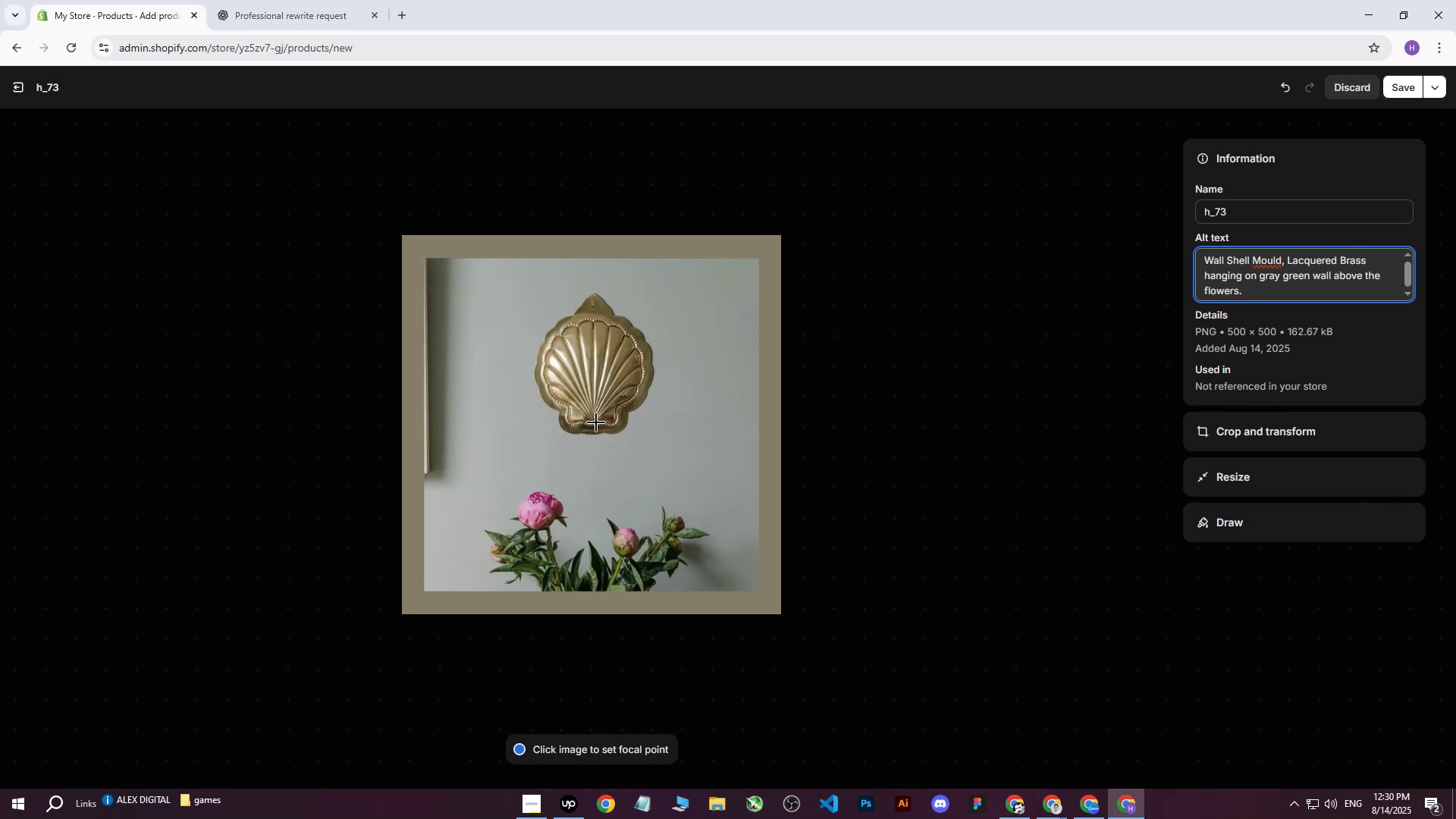 
left_click([594, 419])
 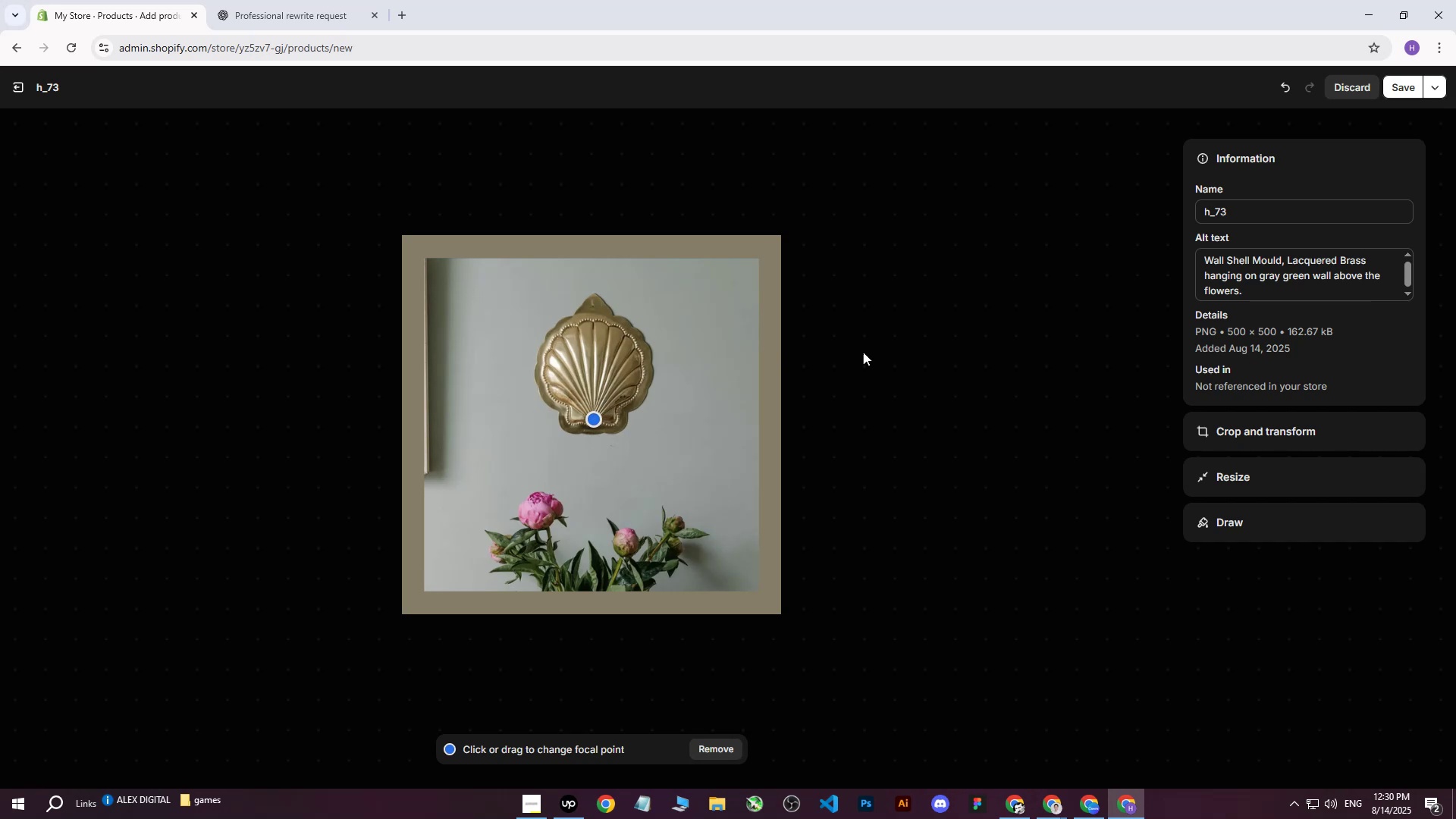 
left_click([1404, 90])
 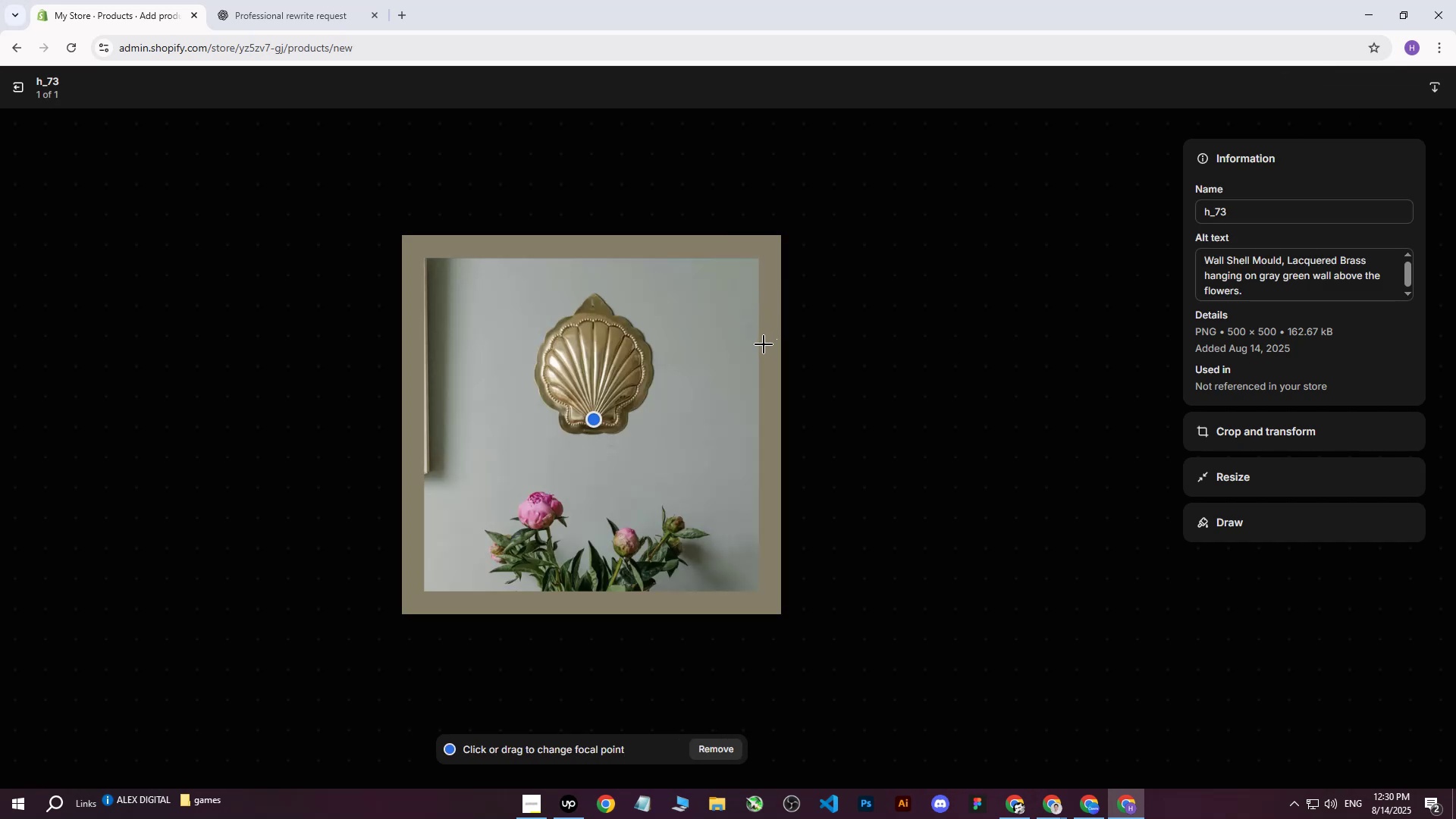 
wait(7.54)
 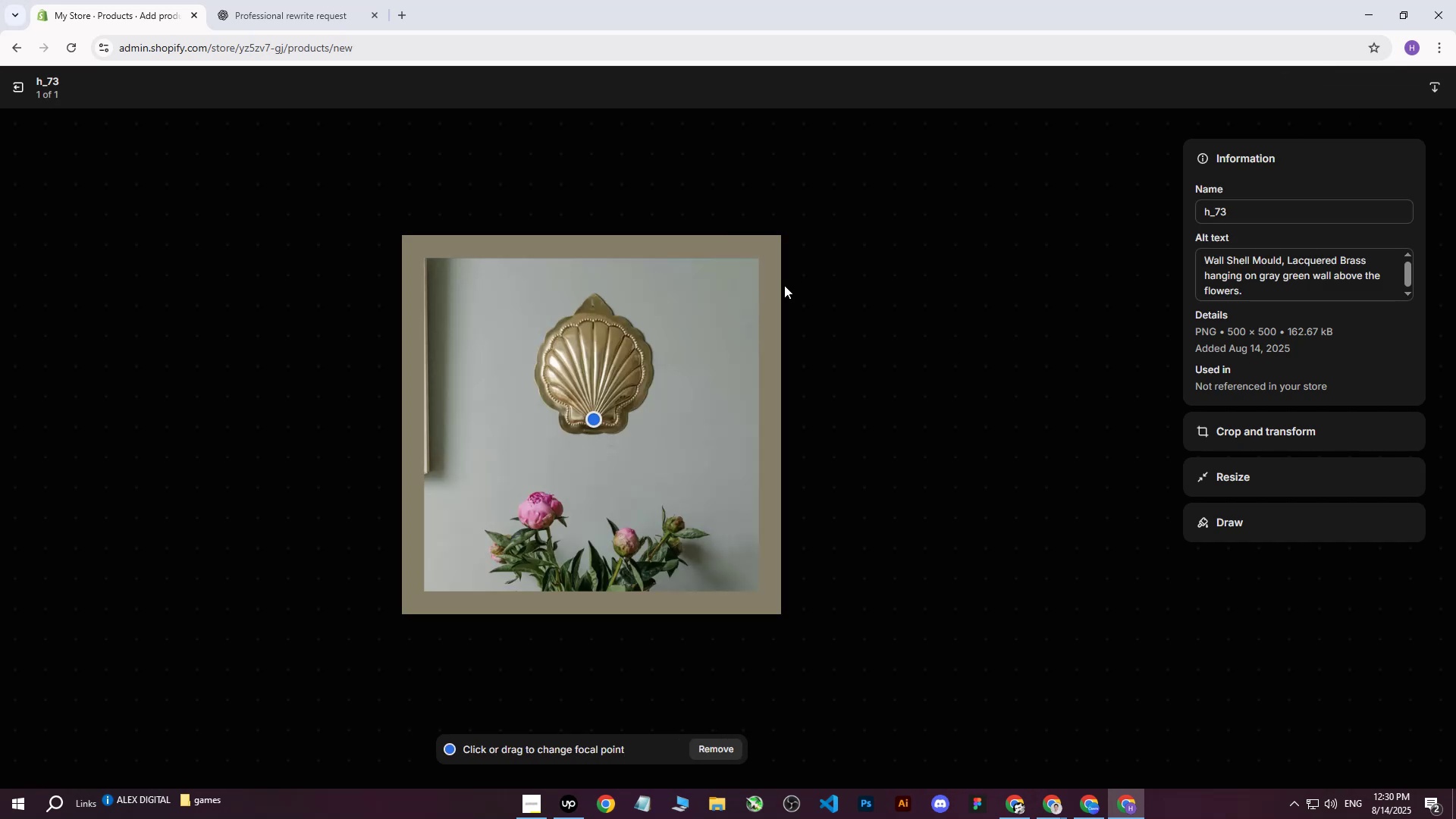 
left_click([11, 89])
 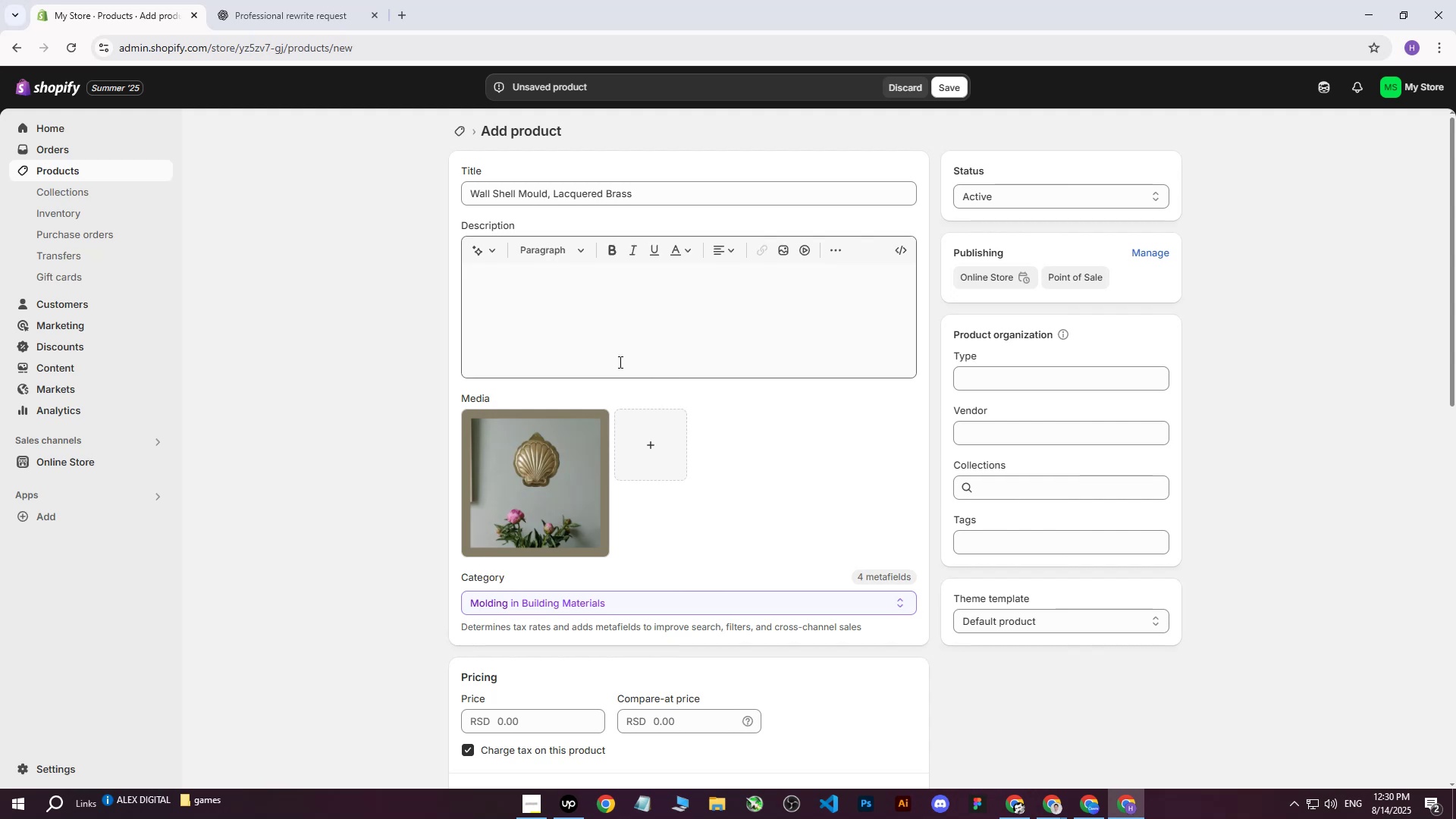 
scroll: coordinate [618, 359], scroll_direction: up, amount: 2.0
 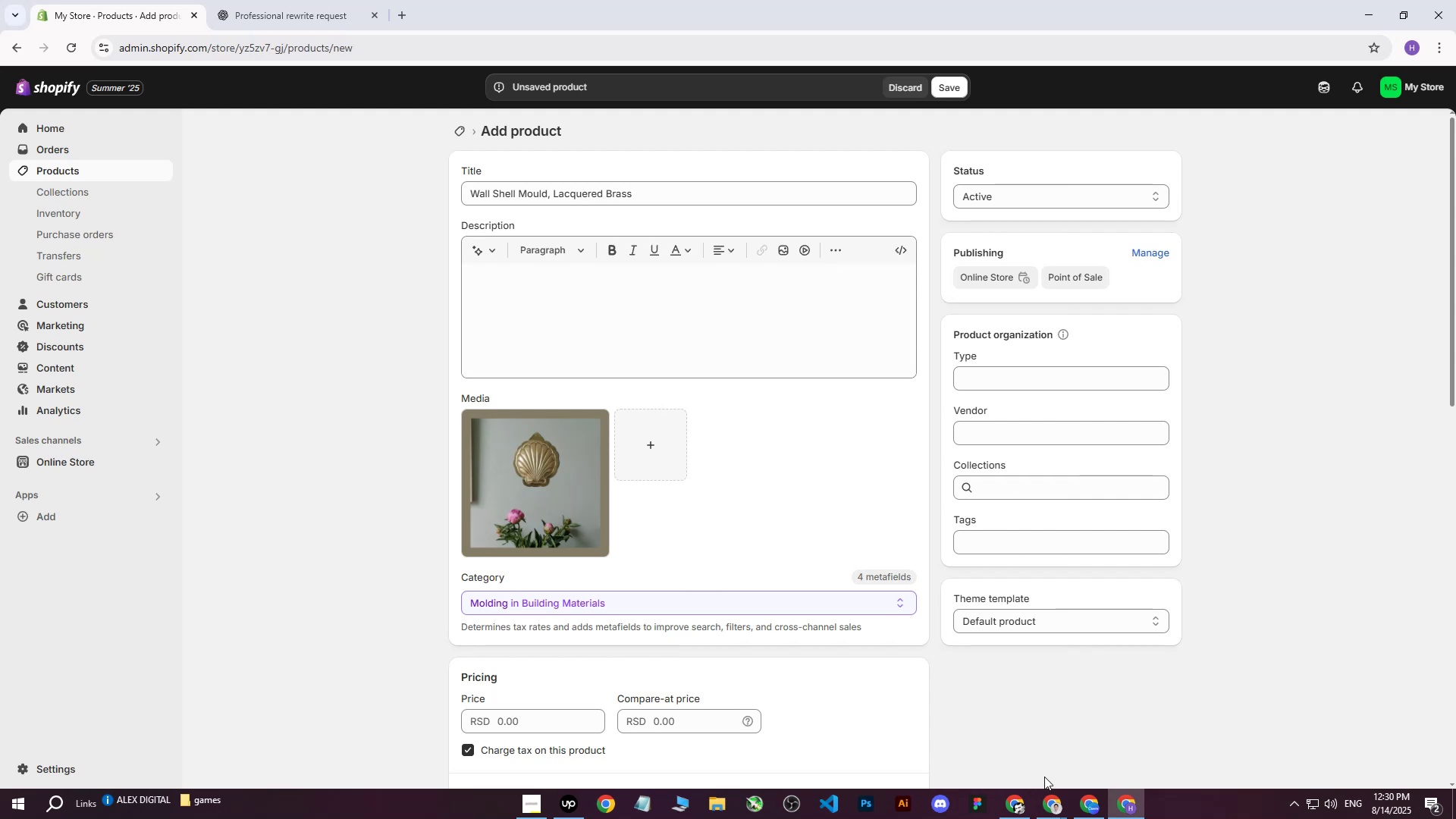 
left_click([1053, 805])
 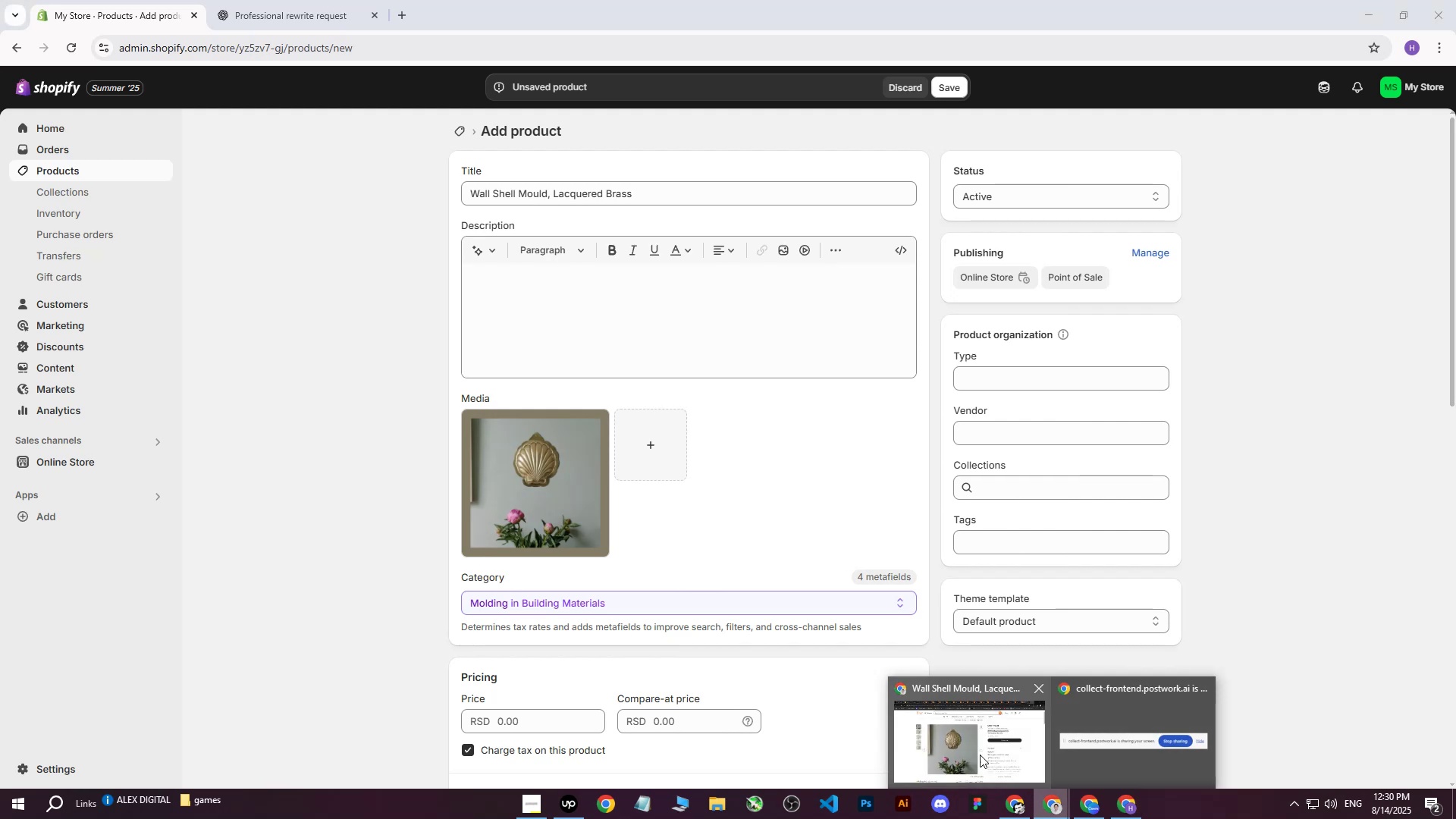 
double_click([974, 752])
 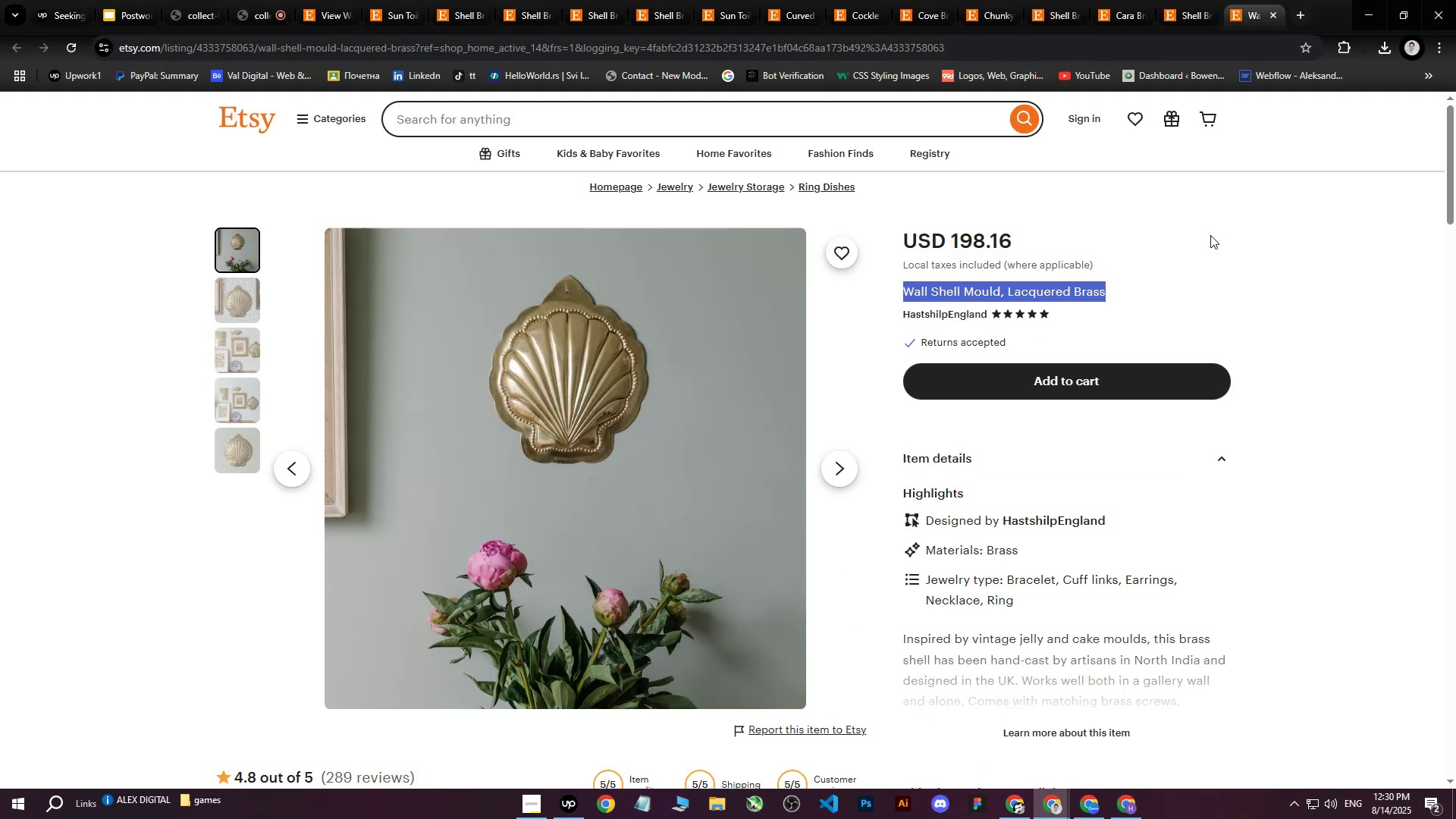 
left_click([1210, 234])
 